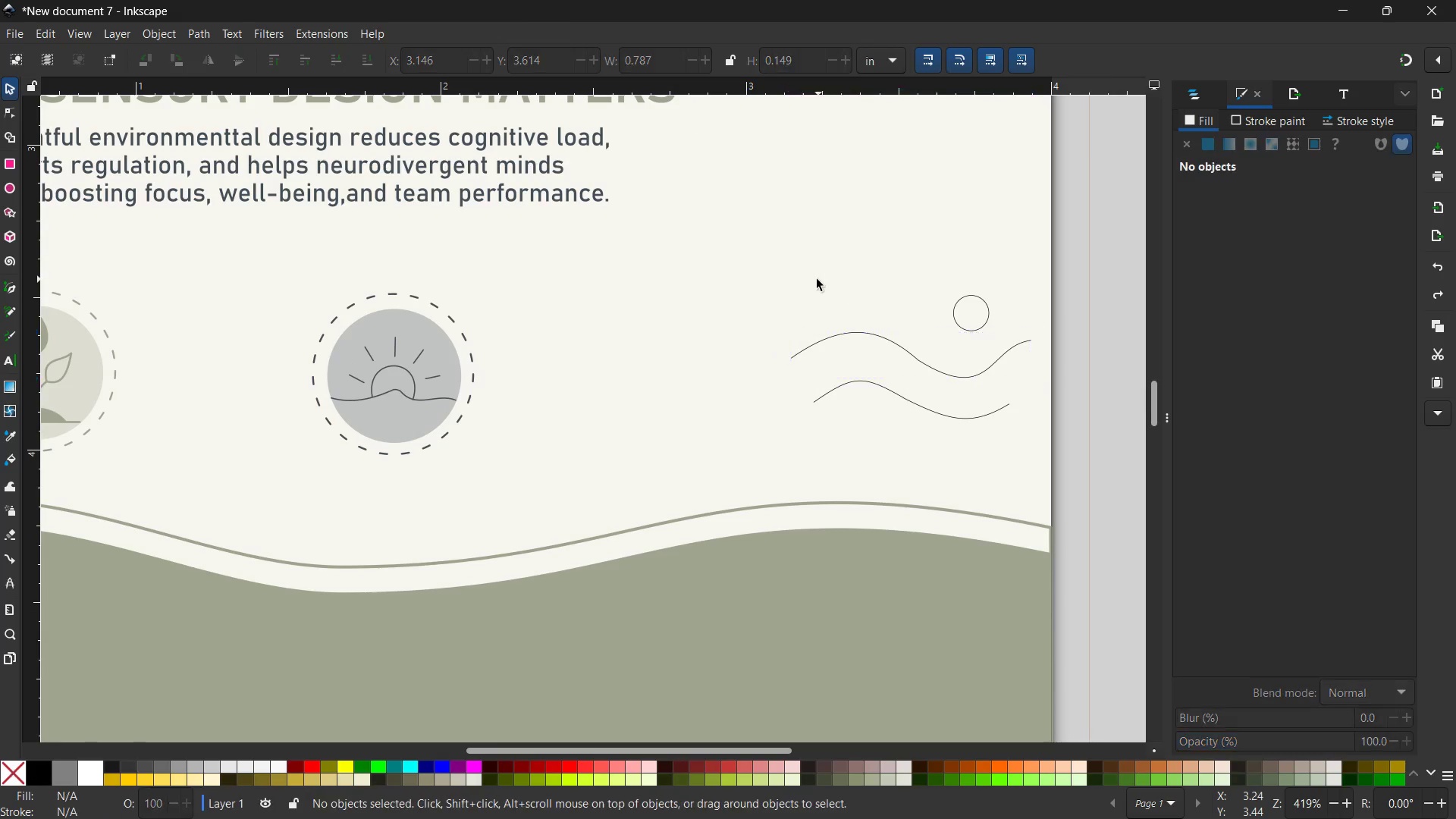 
left_click_drag(start_coordinate=[812, 243], to_coordinate=[1038, 461])
 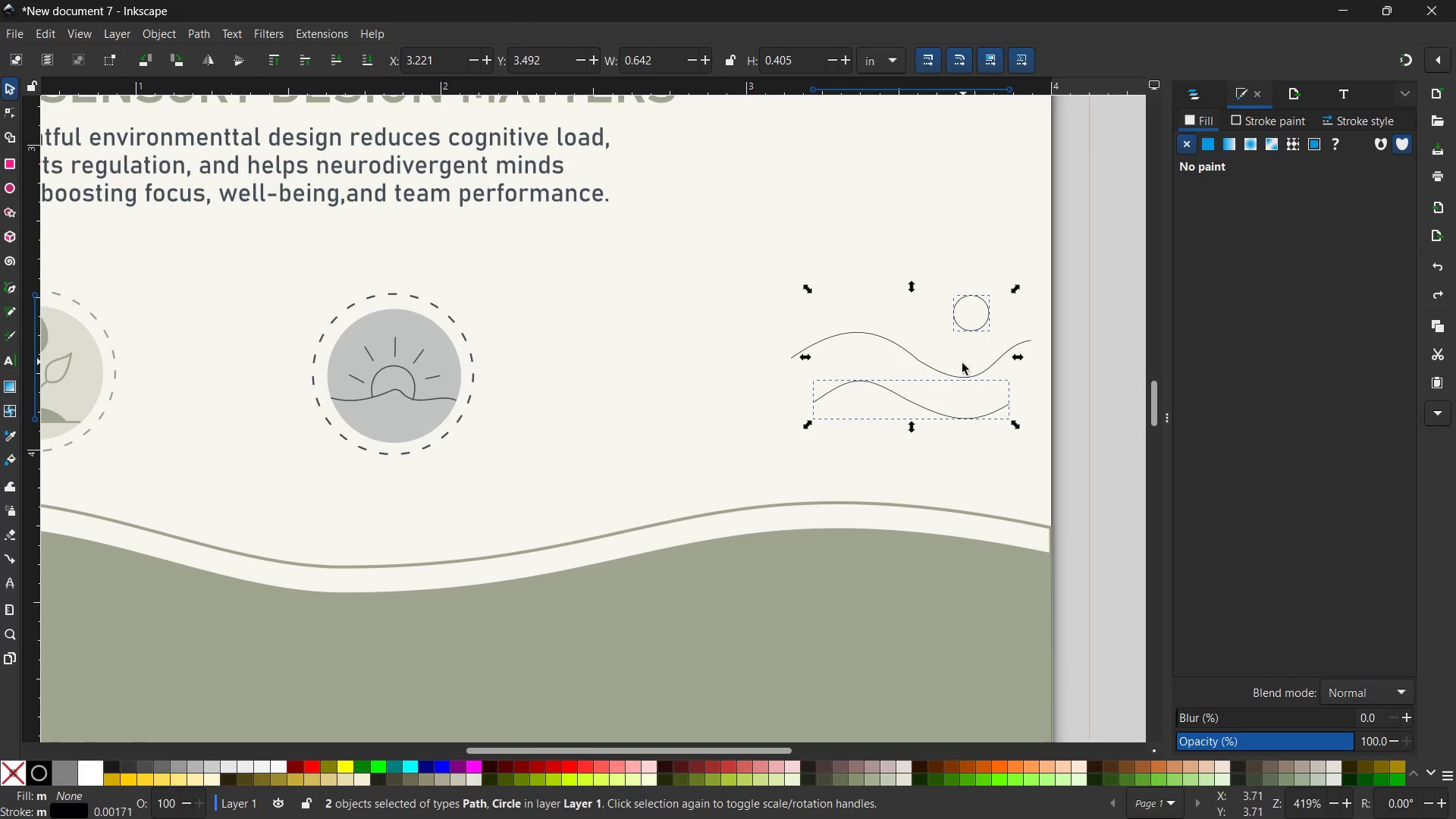 
hold_key(key=ShiftLeft, duration=0.61)
left_click([952, 375])
 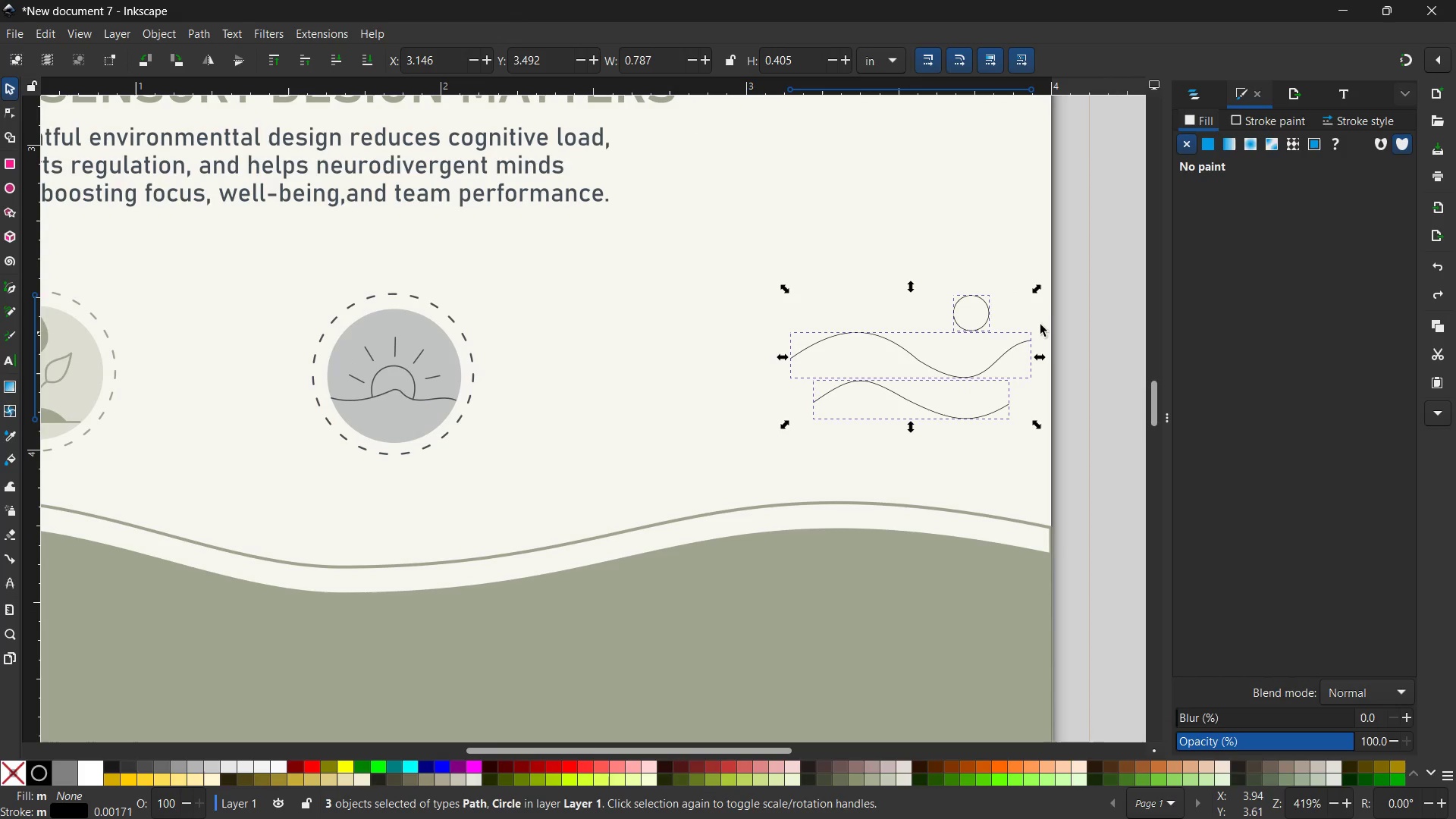 
key(Control+G)
 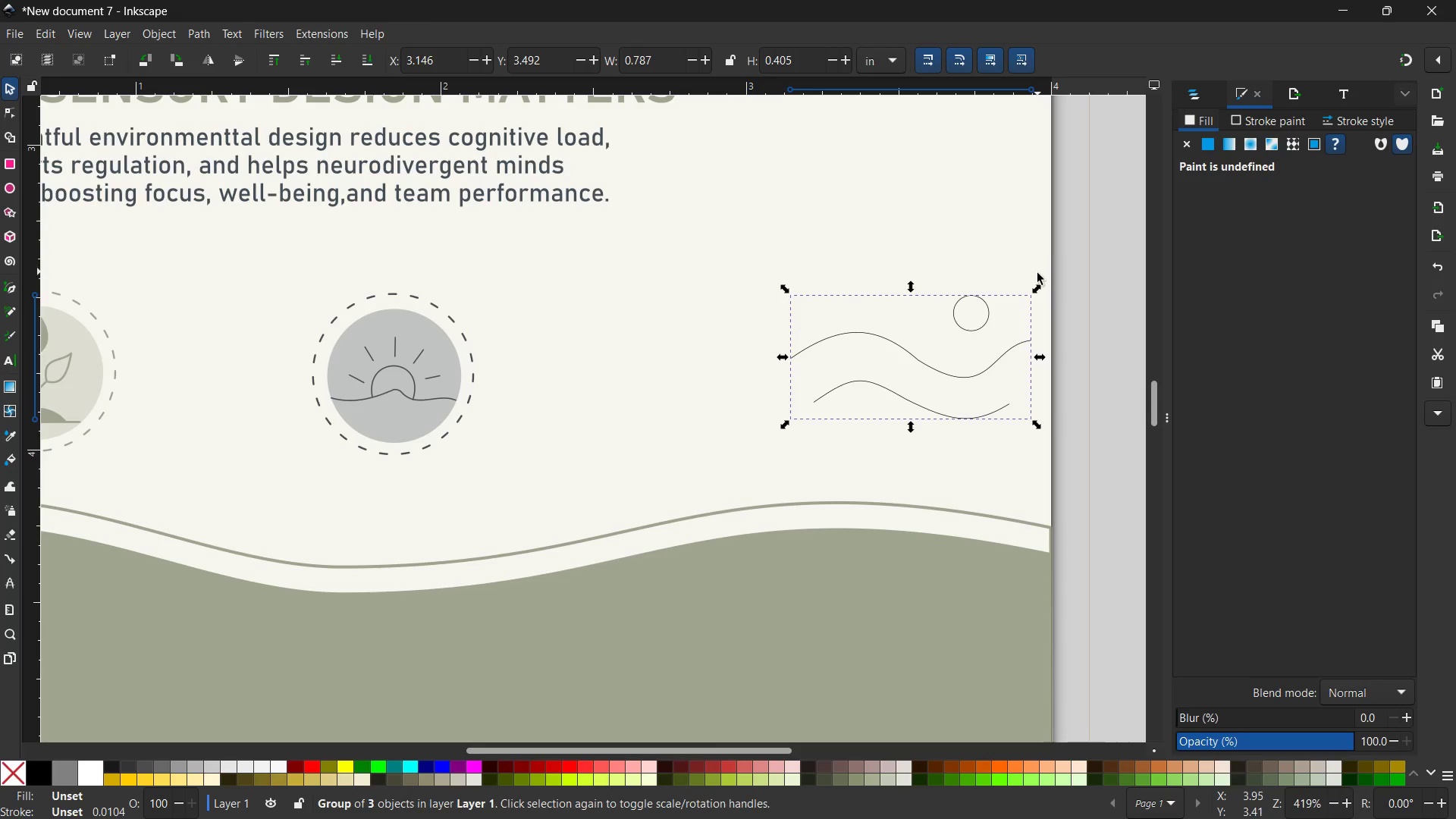 
hold_key(key=ControlLeft, duration=1.41)
left_click_drag(start_coordinate=[1038, 288], to_coordinate=[921, 344])
 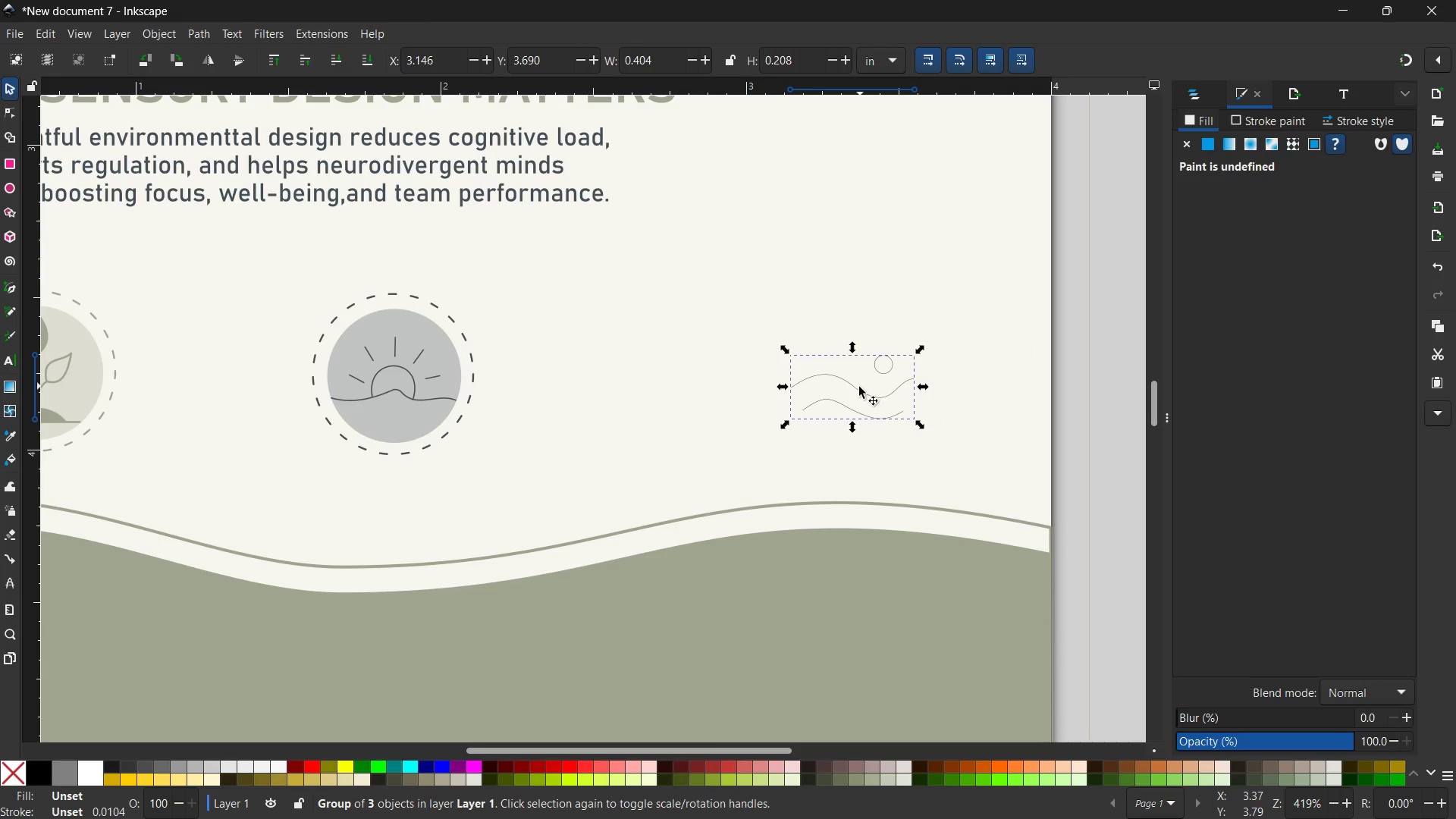 
left_click_drag(start_coordinate=[858, 388], to_coordinate=[736, 373])
 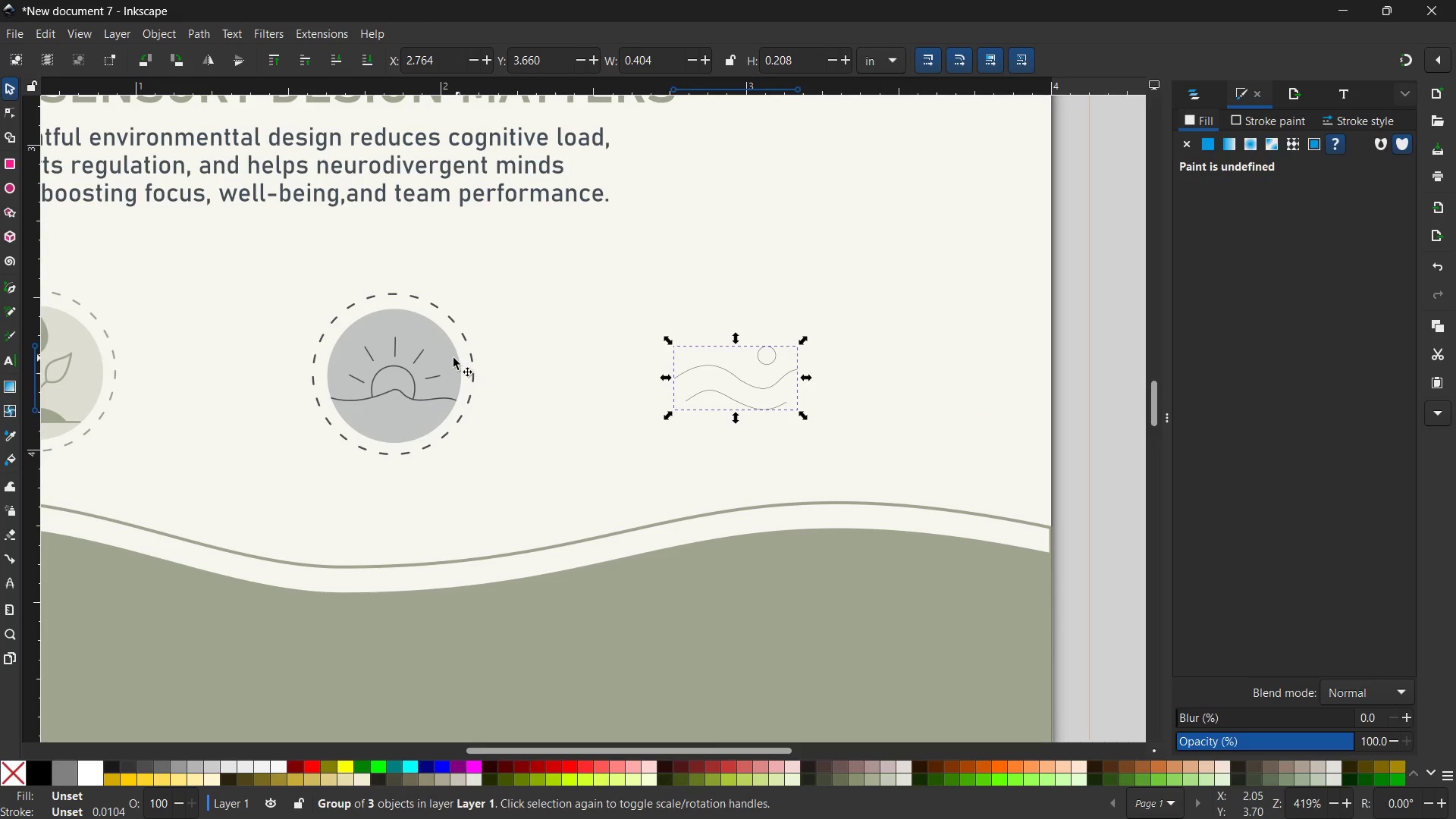 
left_click([450, 358])
 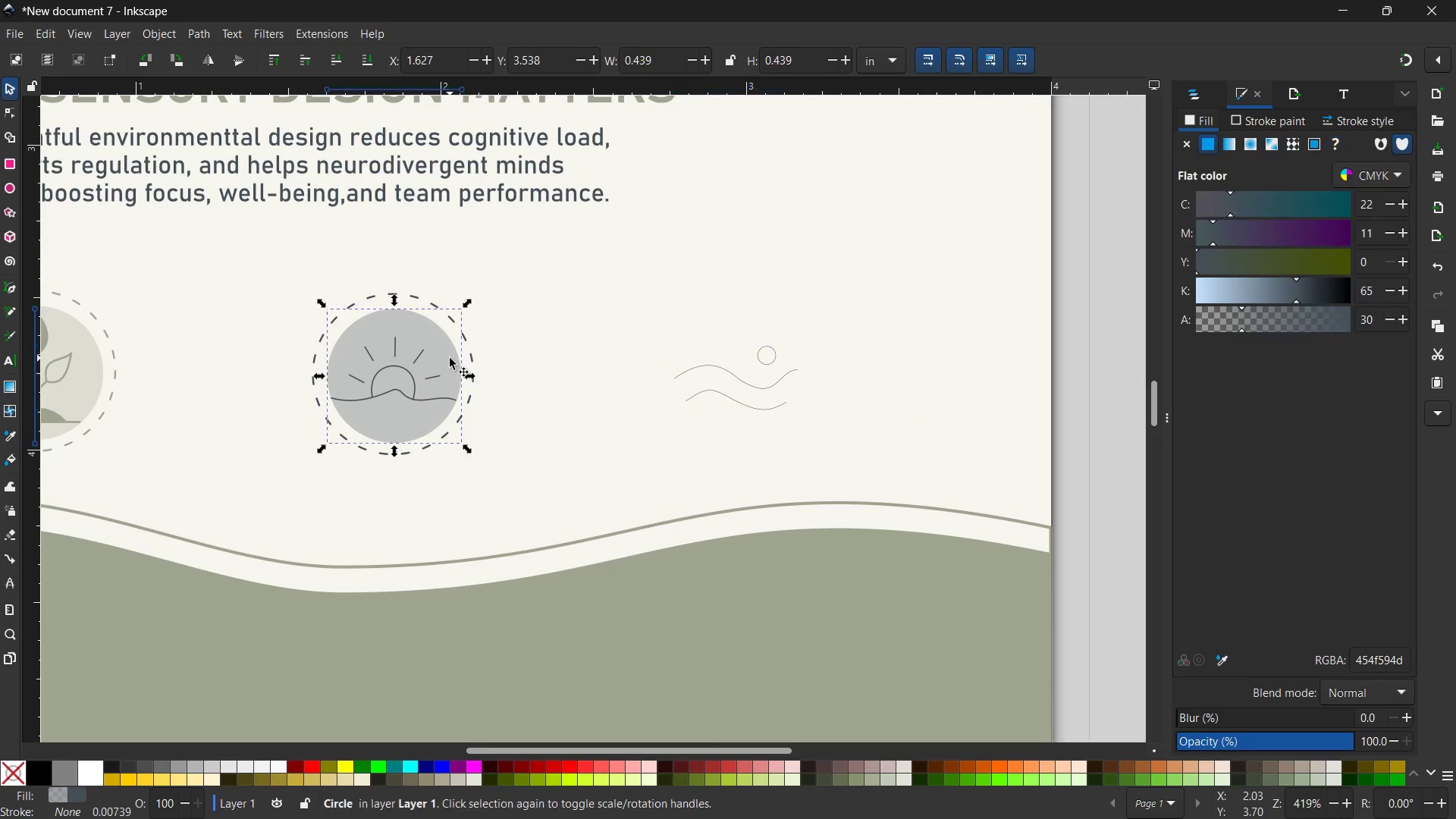 
hold_key(key=ShiftLeft, duration=1.0)
left_click([472, 354])
 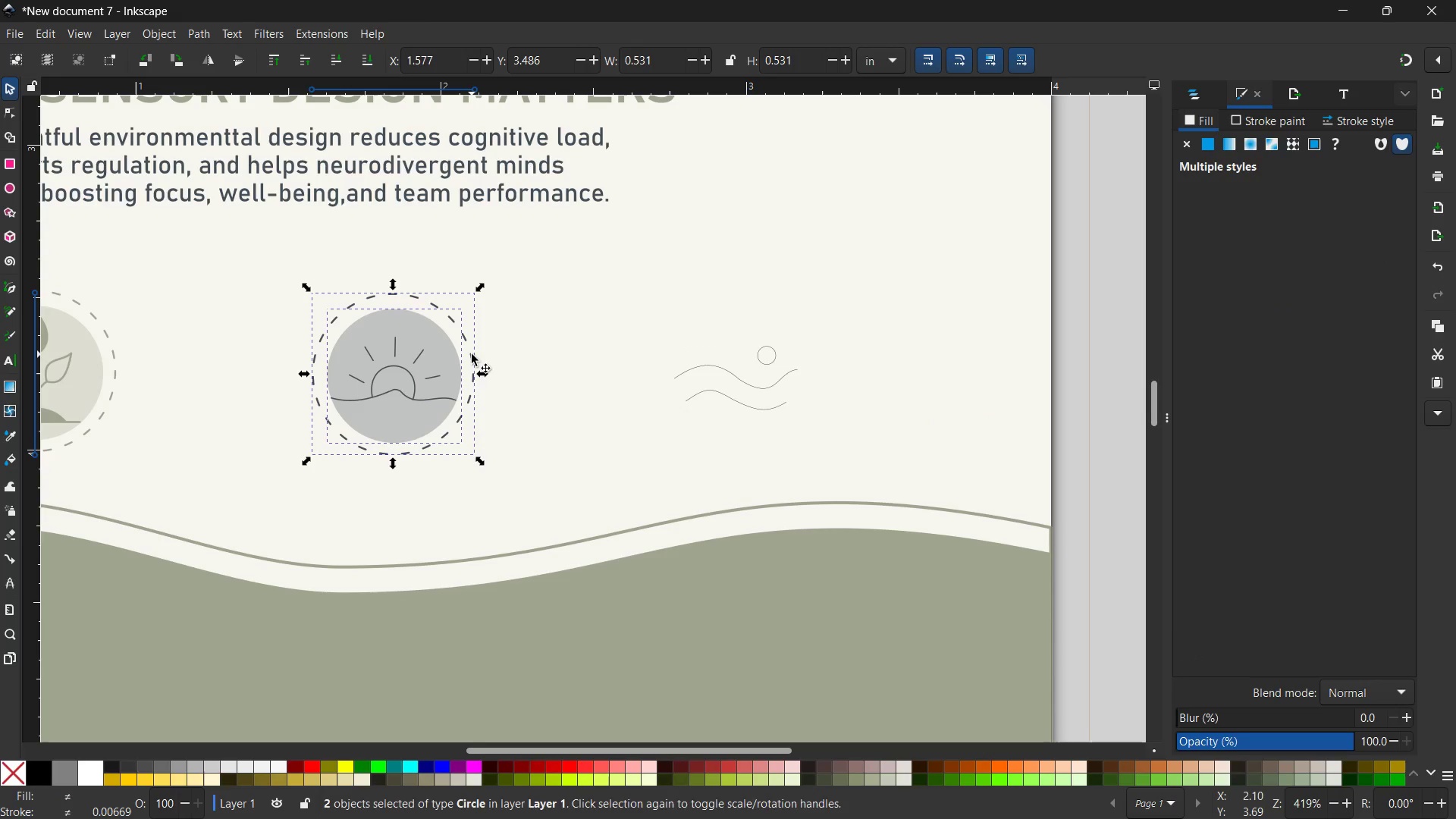 
key(Control+C)
 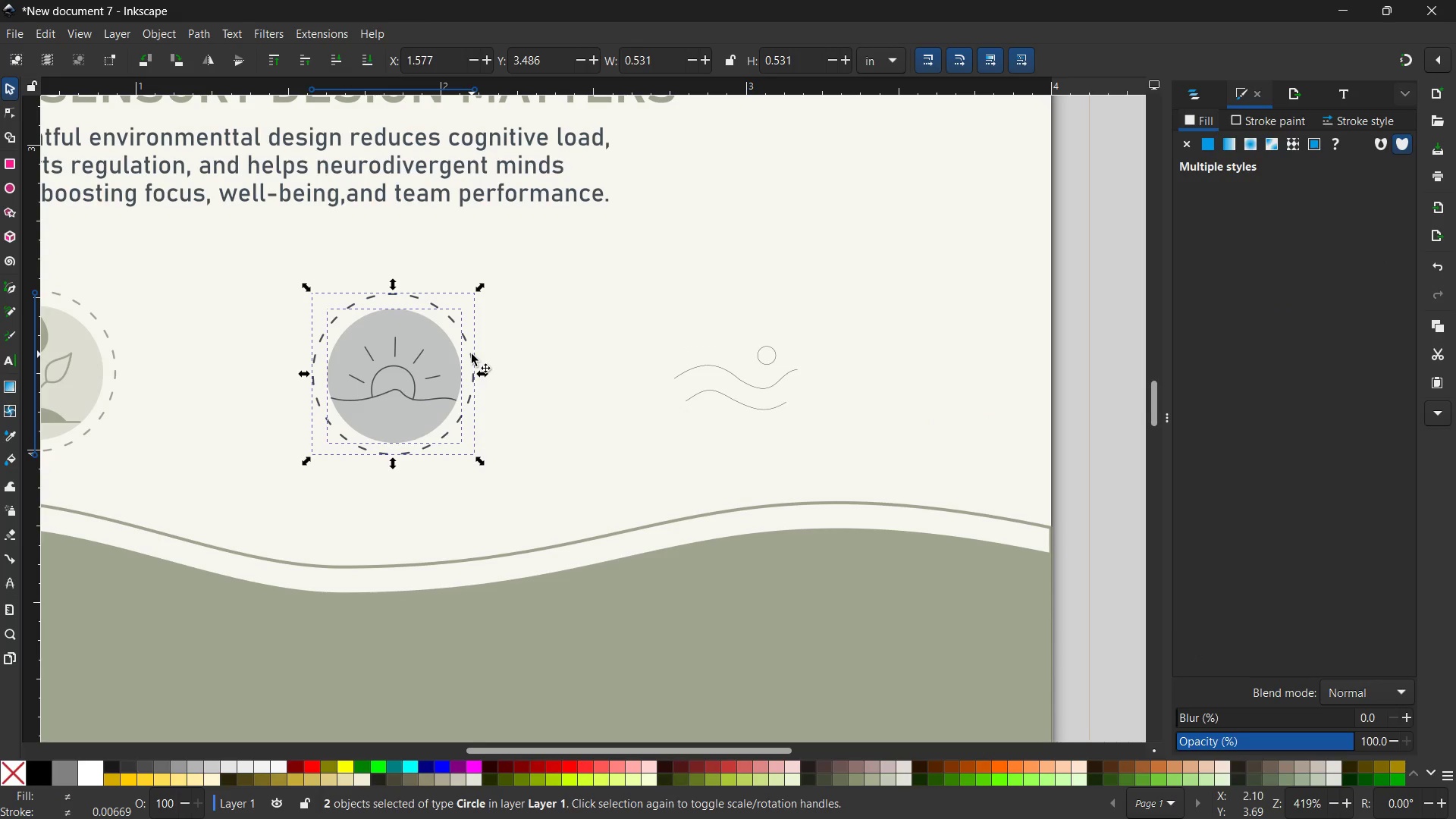 
key(Control+V)
 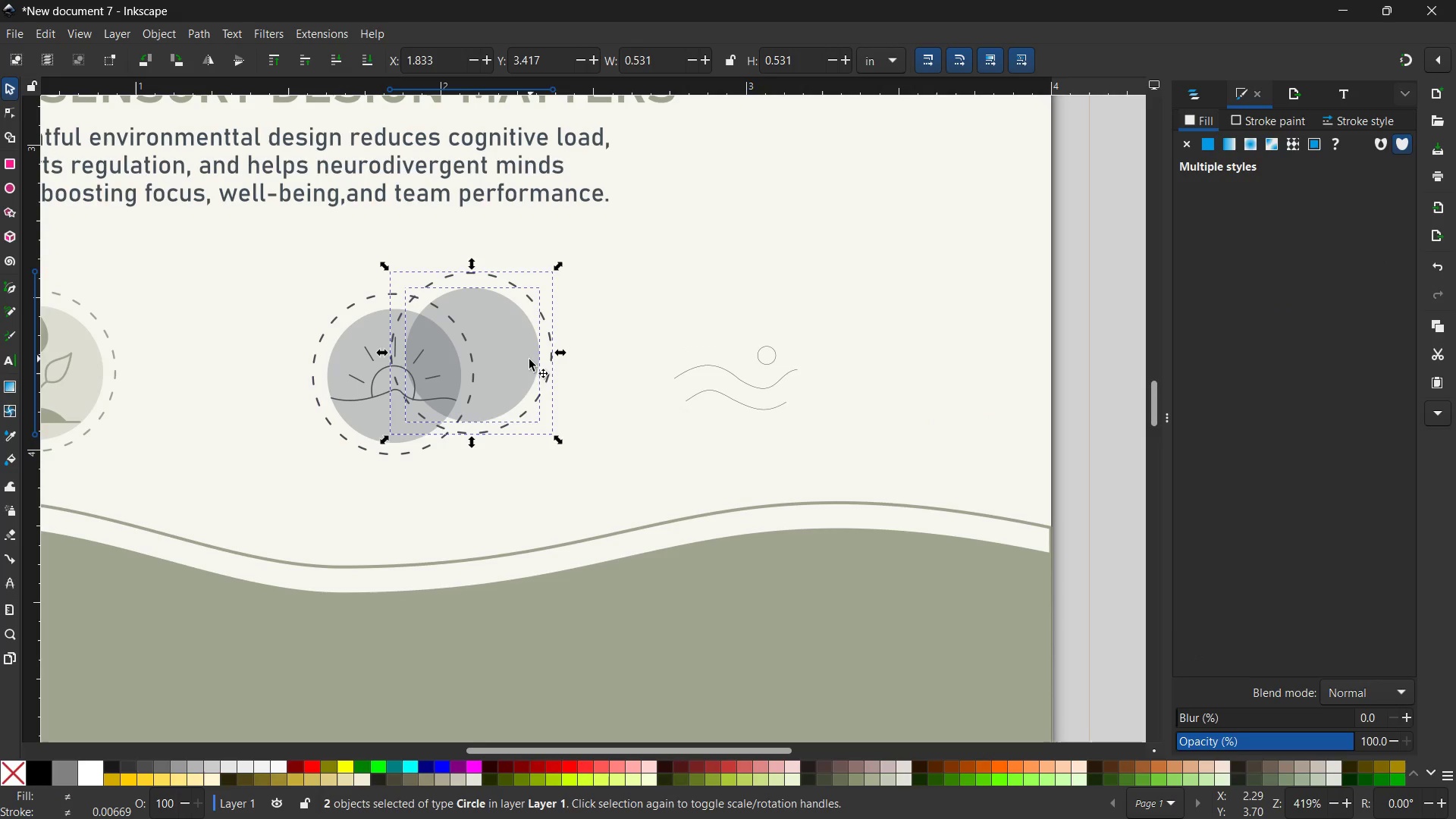 
left_click_drag(start_coordinate=[504, 364], to_coordinate=[698, 381])
 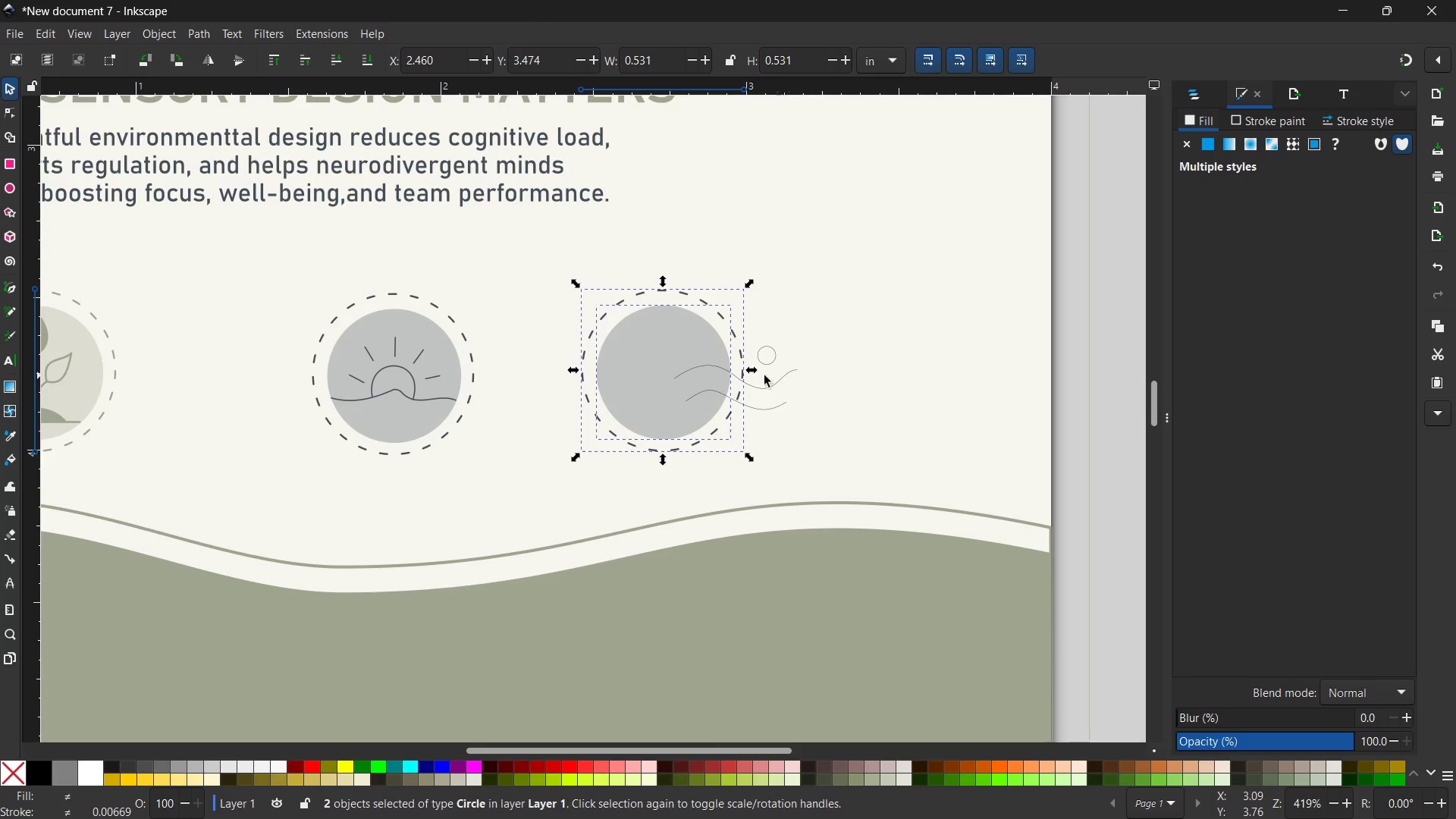 
left_click_drag(start_coordinate=[687, 379], to_coordinate=[714, 374])
 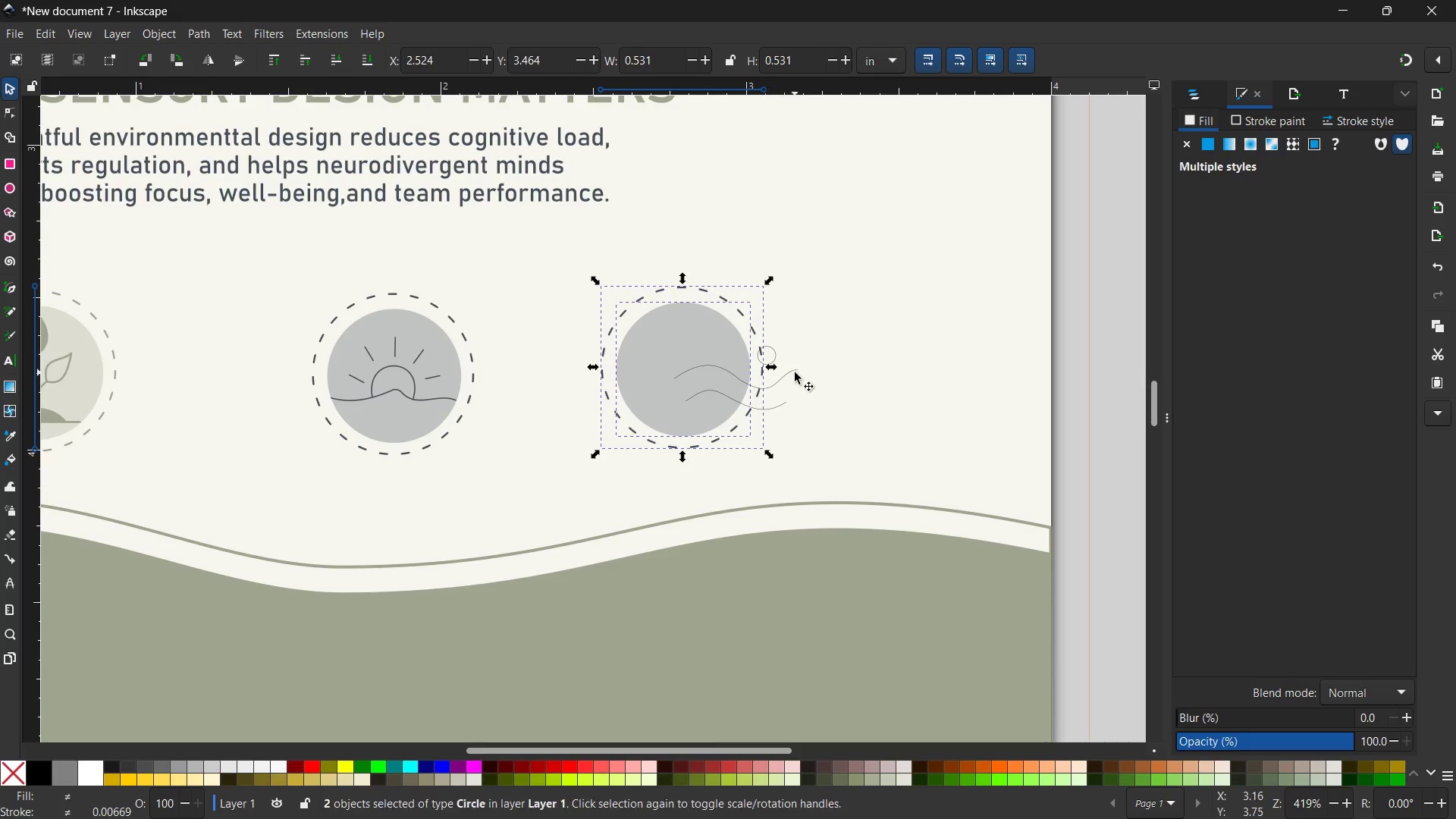 
left_click([792, 372])
 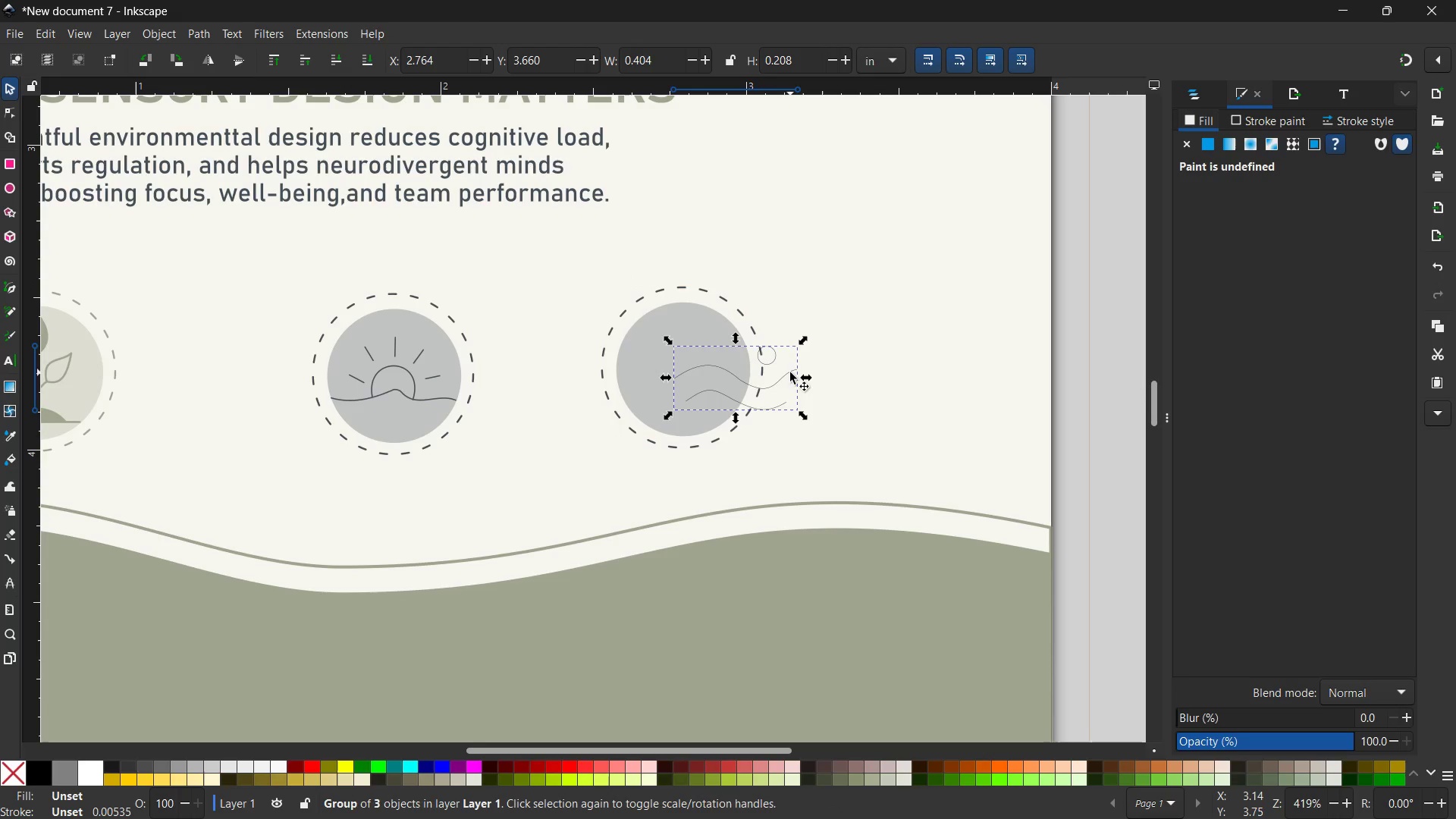 
left_click_drag(start_coordinate=[790, 372], to_coordinate=[928, 372])
 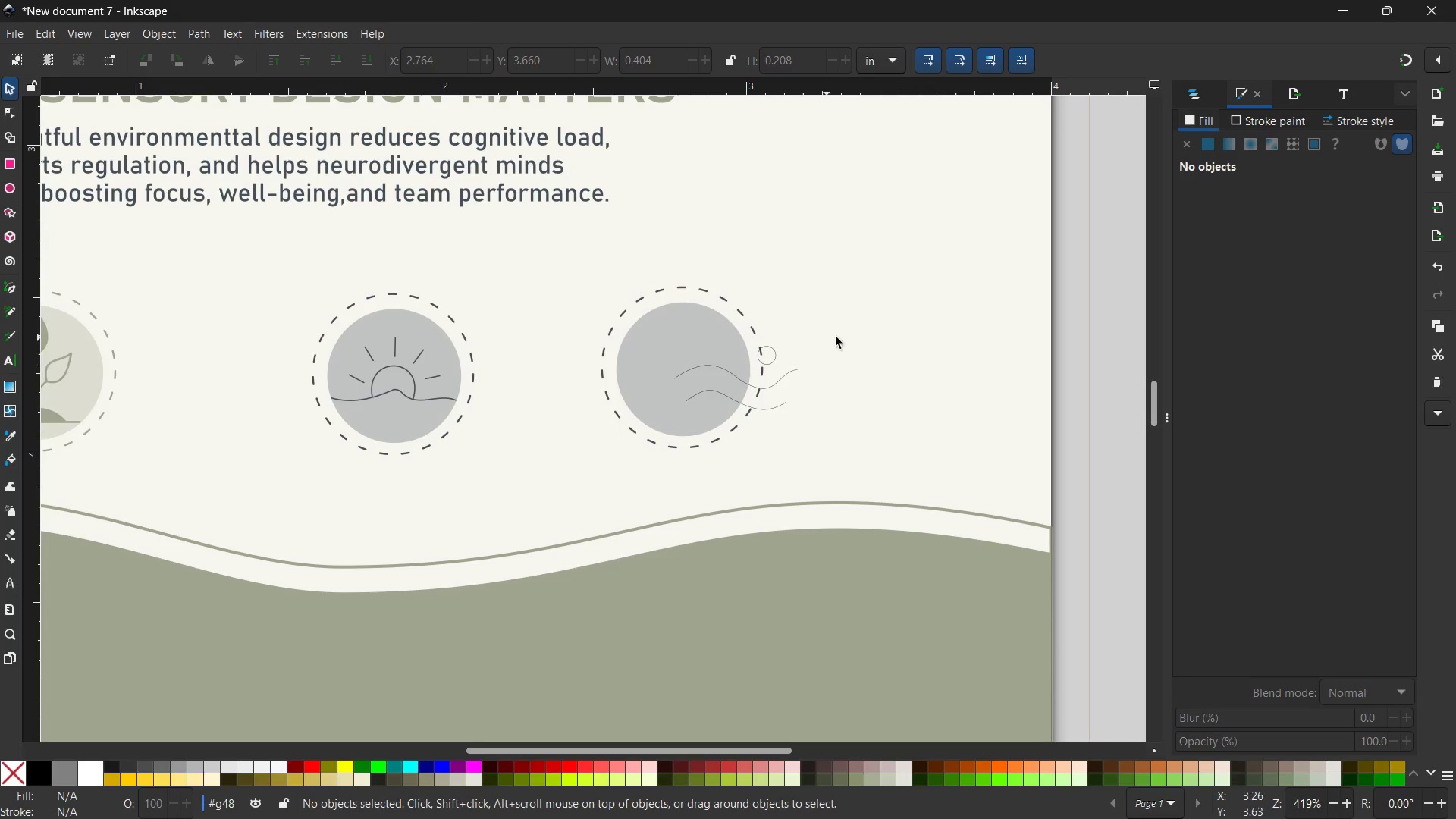 
double_click([836, 337])
 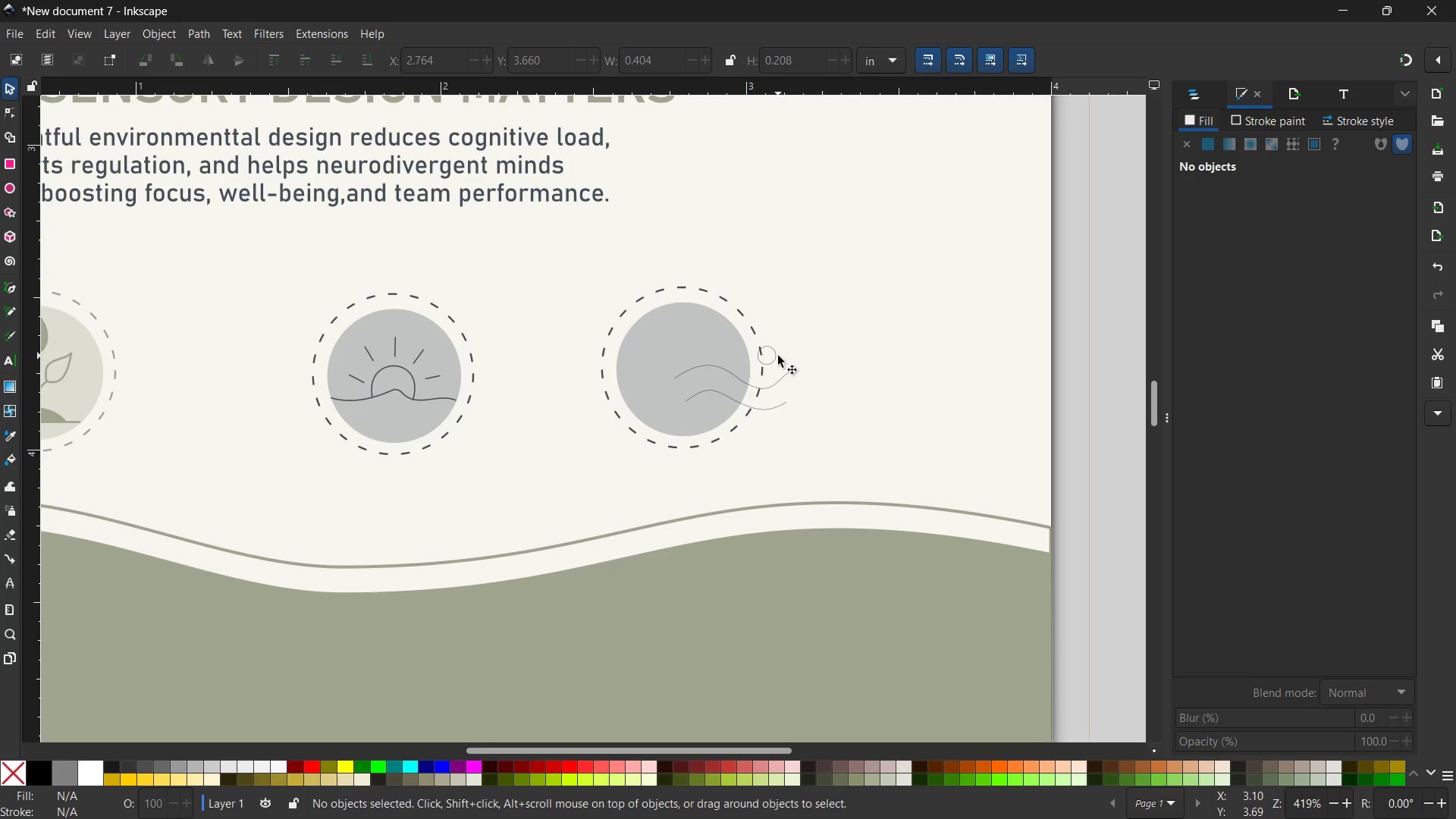 
left_click([777, 356])
 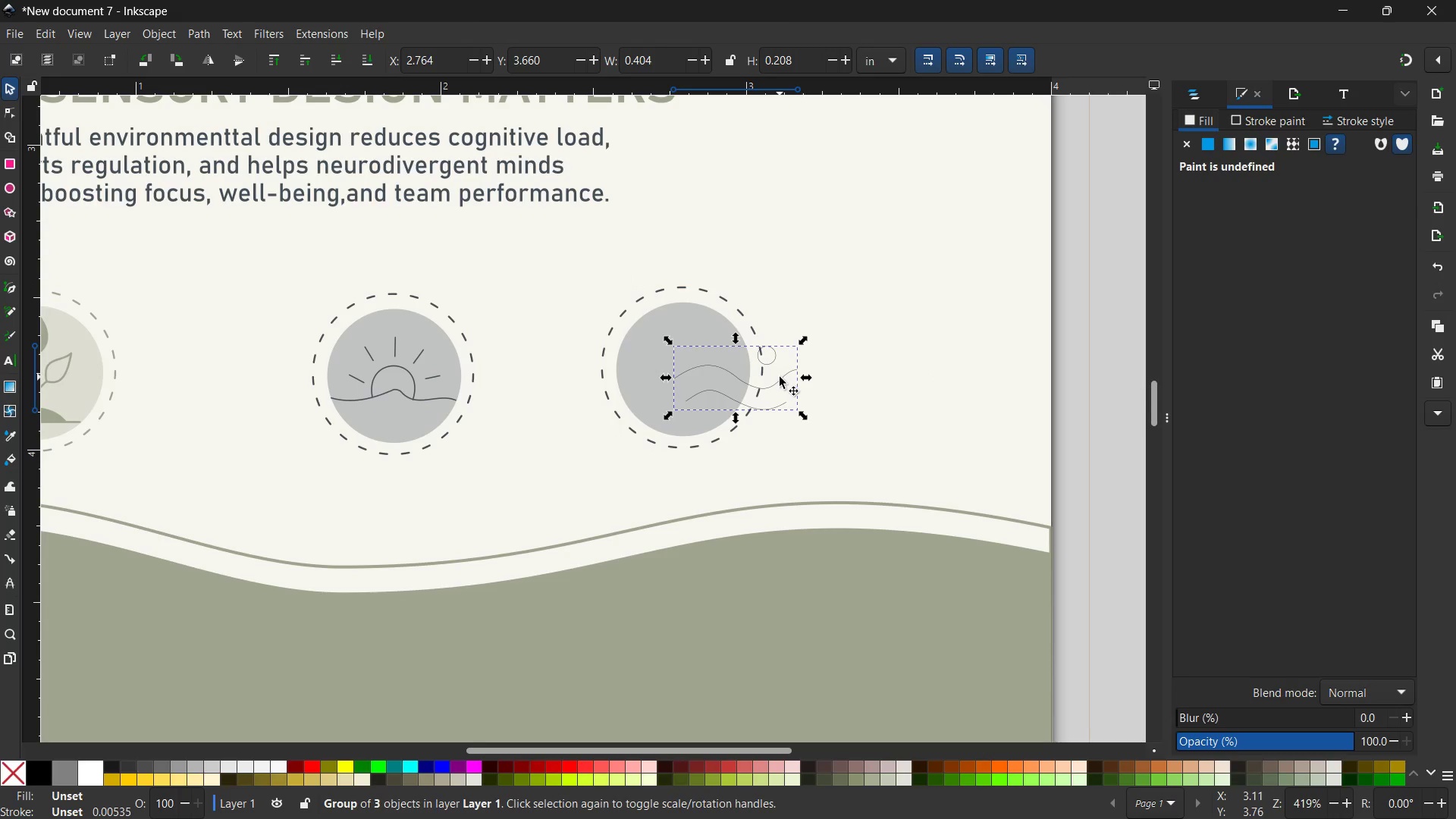 
left_click_drag(start_coordinate=[780, 377], to_coordinate=[942, 366])
 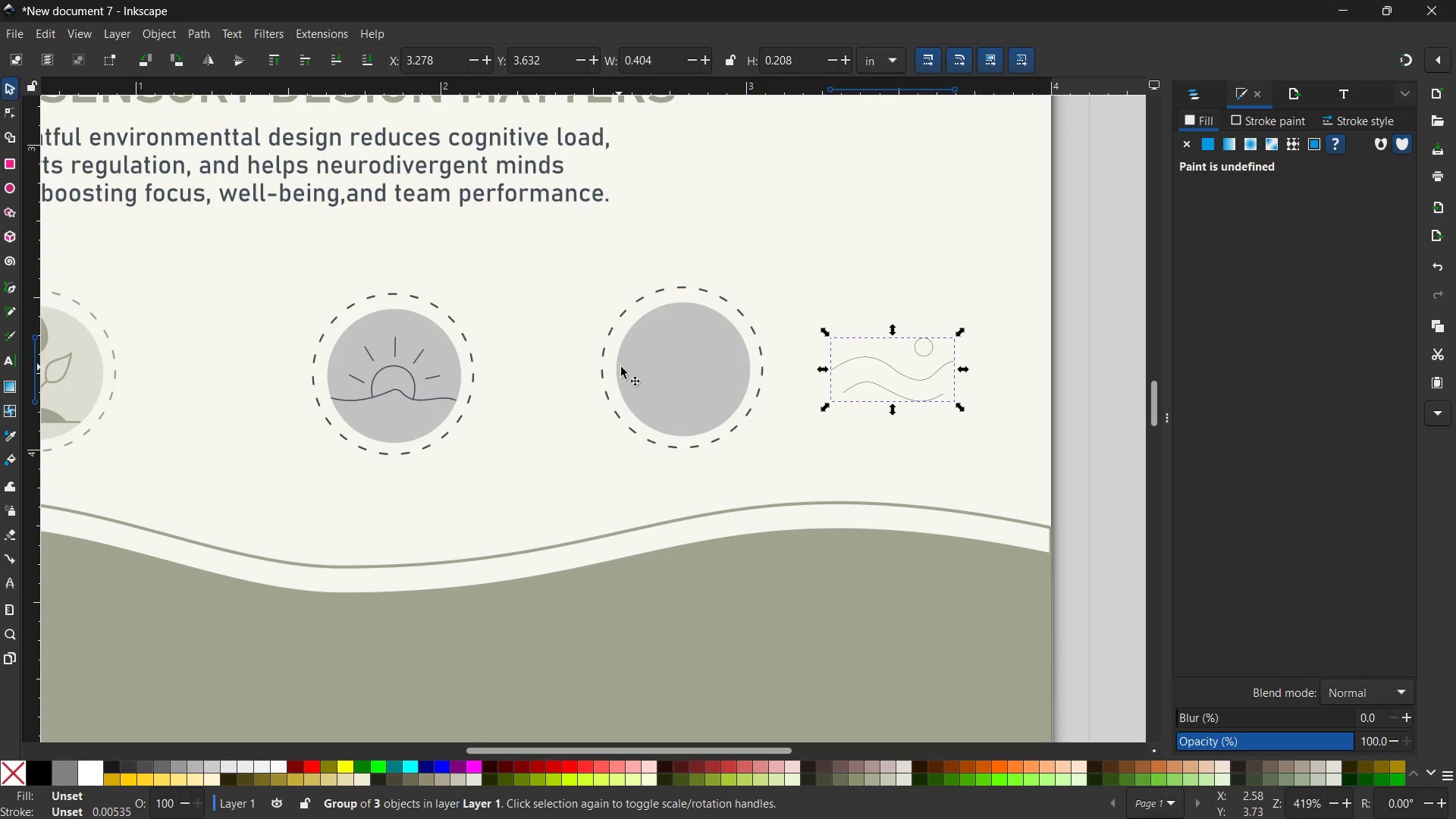 
left_click([665, 362])
 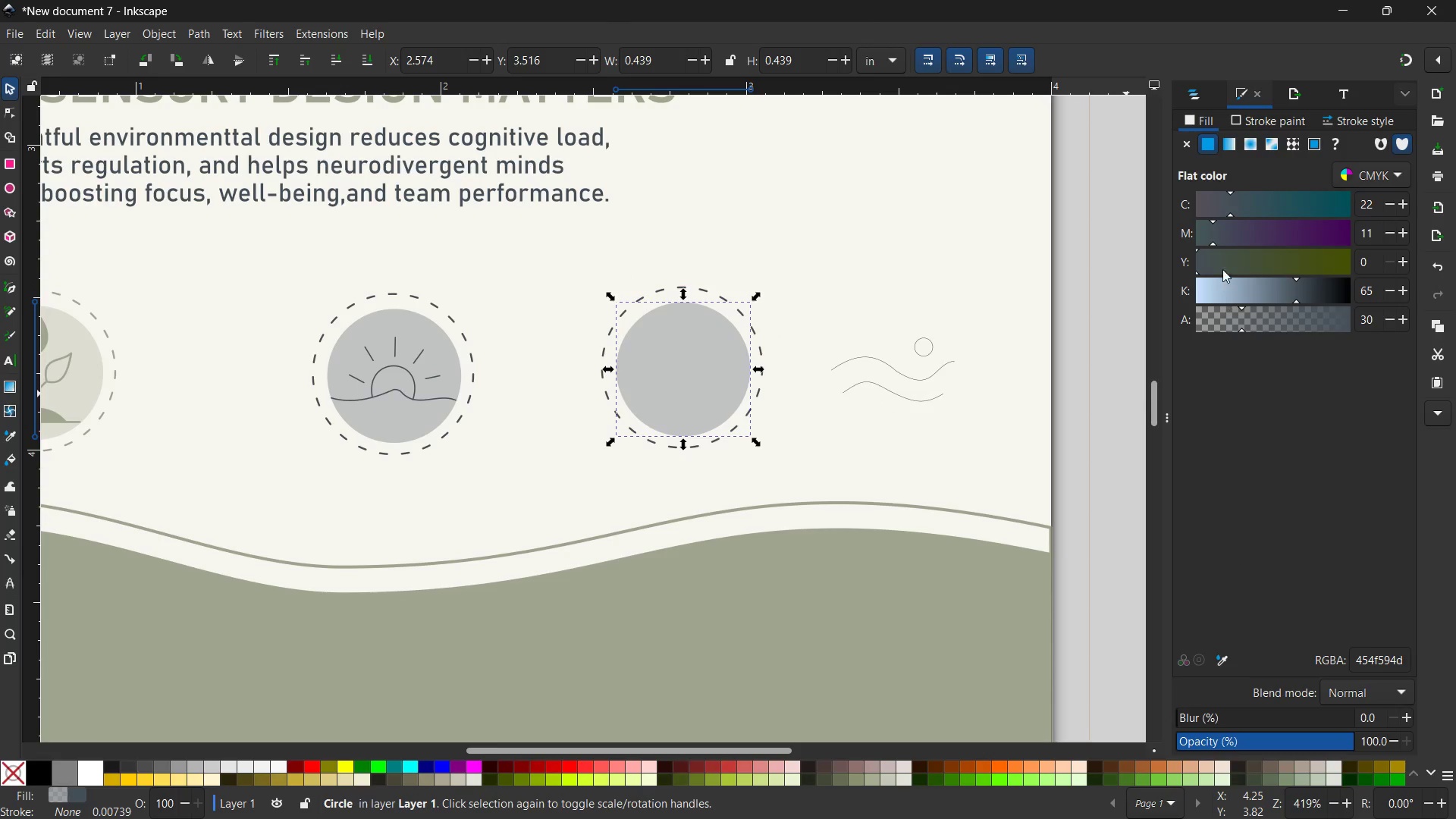 
left_click([1218, 660])
 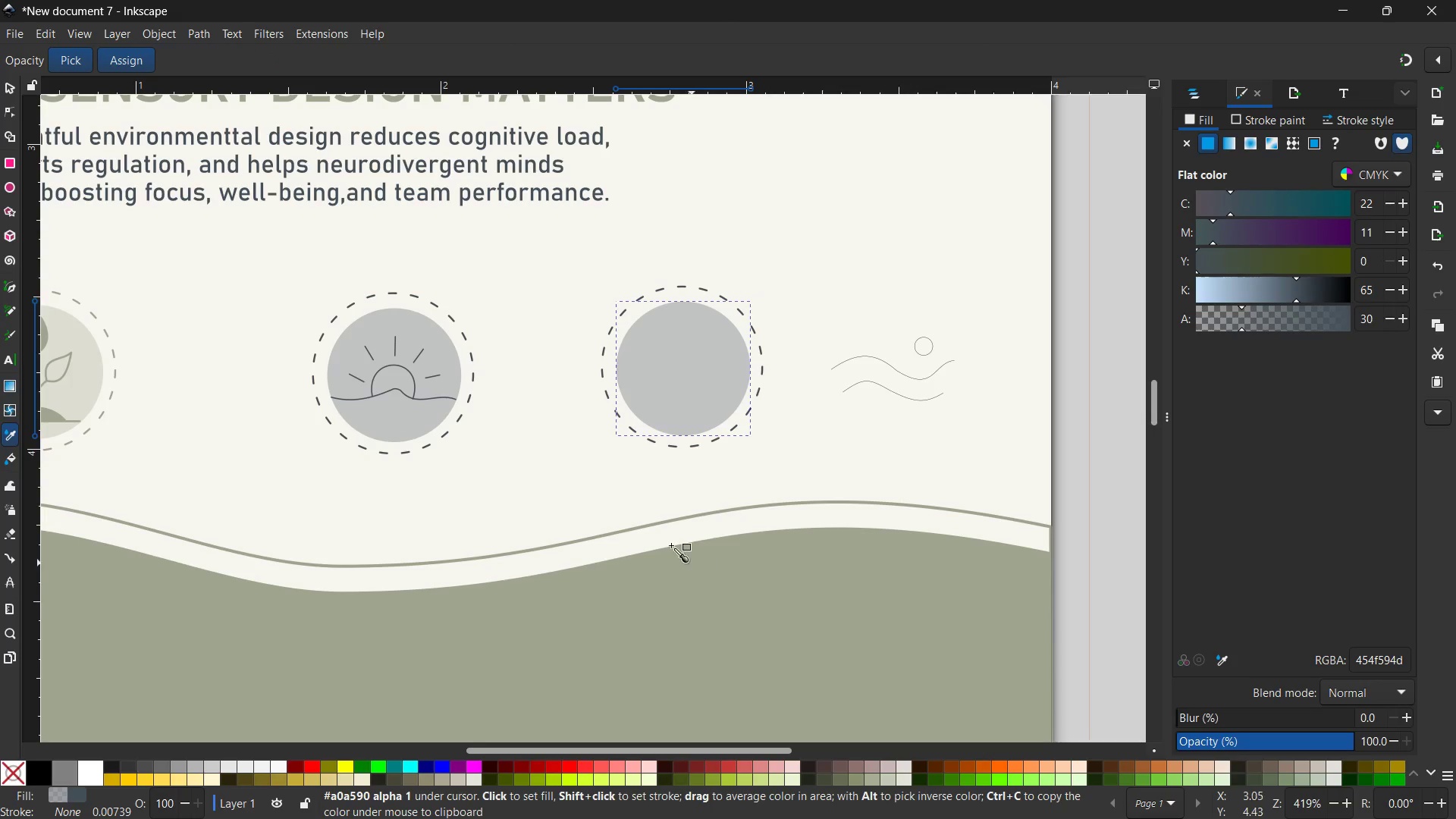 
hold_key(key=ControlLeft, duration=0.53)
scroll: coordinate [648, 529], scroll_direction: down, amount: 4.0
 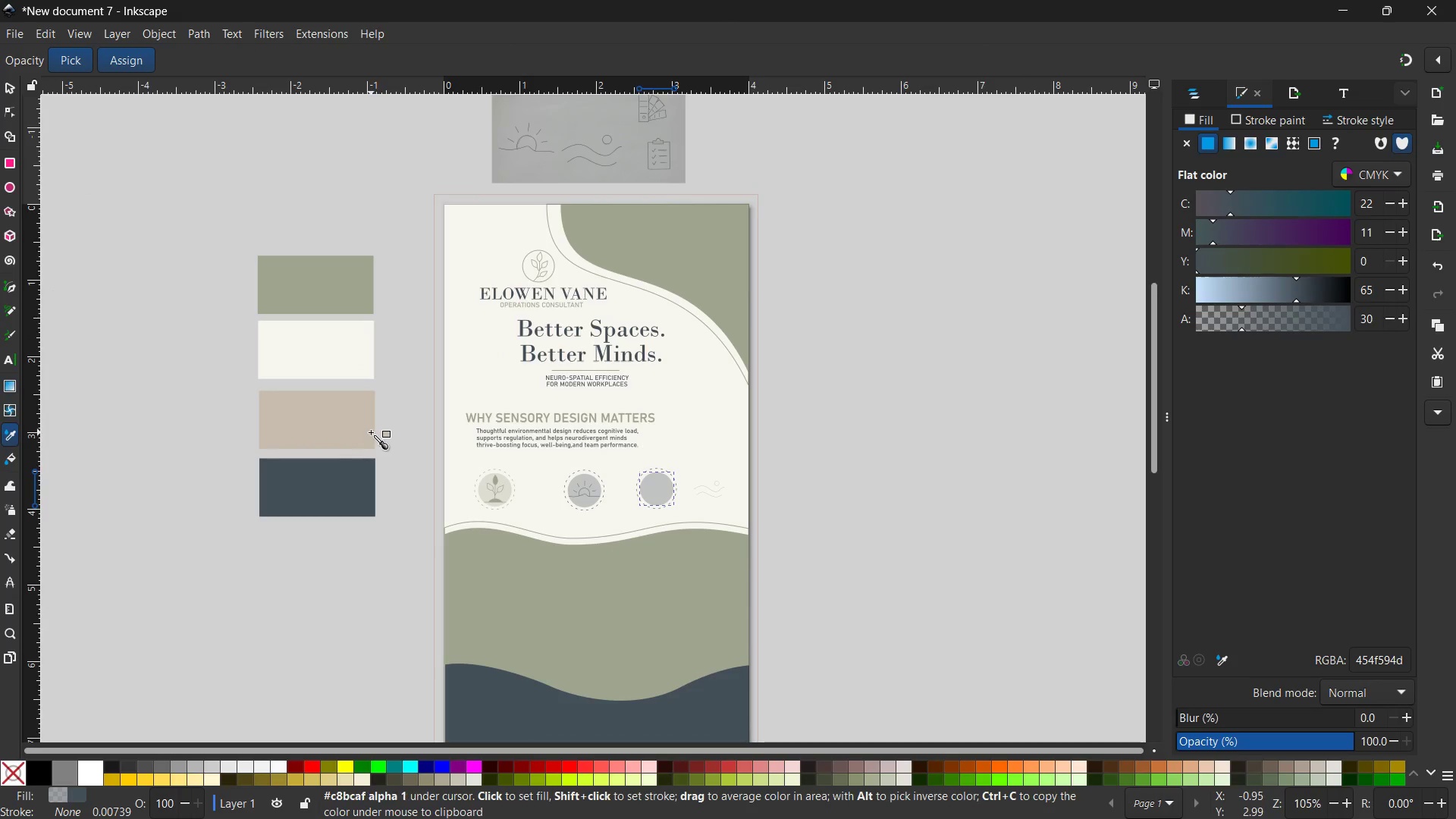 
left_click([371, 432])
 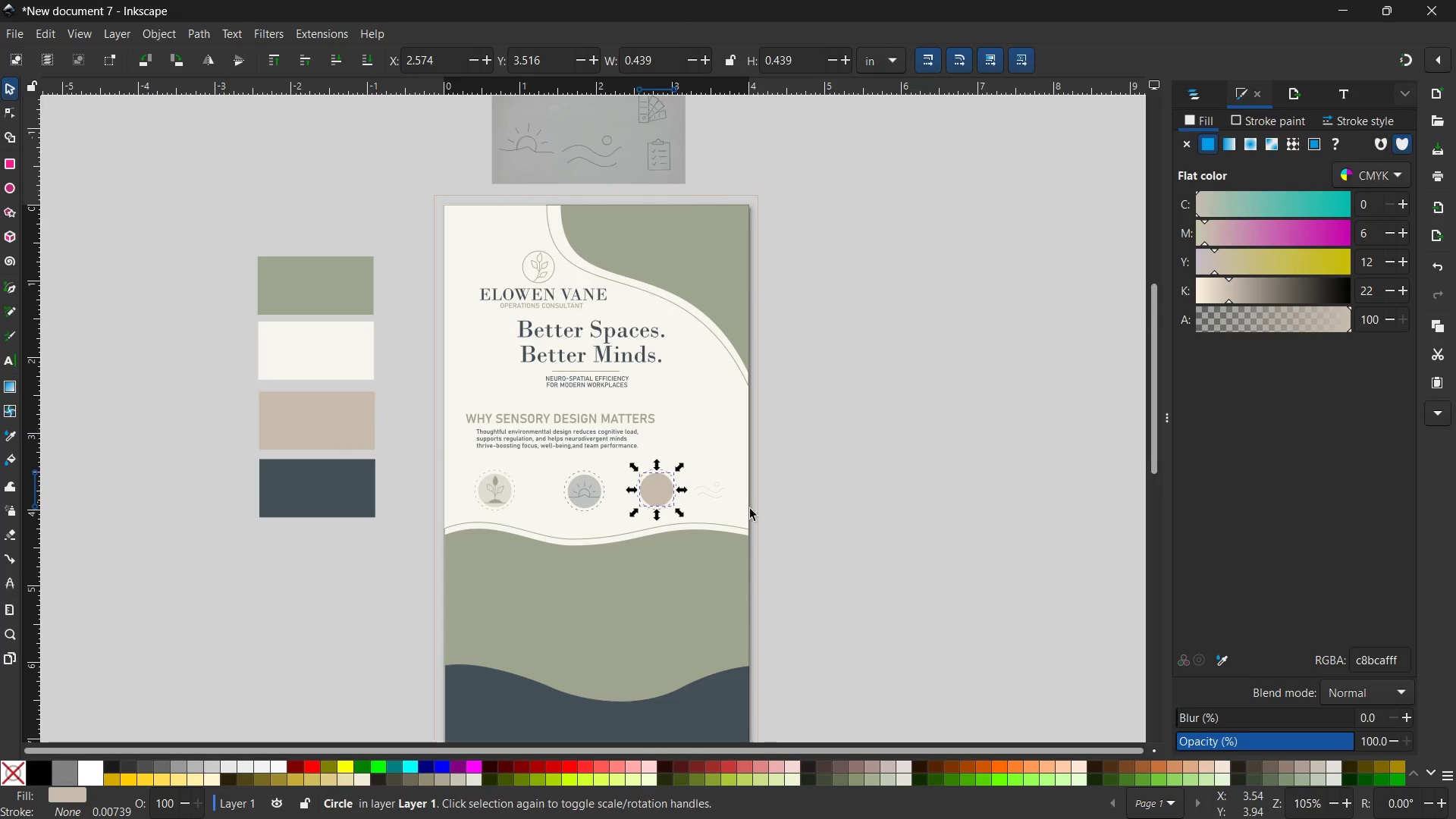 
key(Control+ControlLeft)
 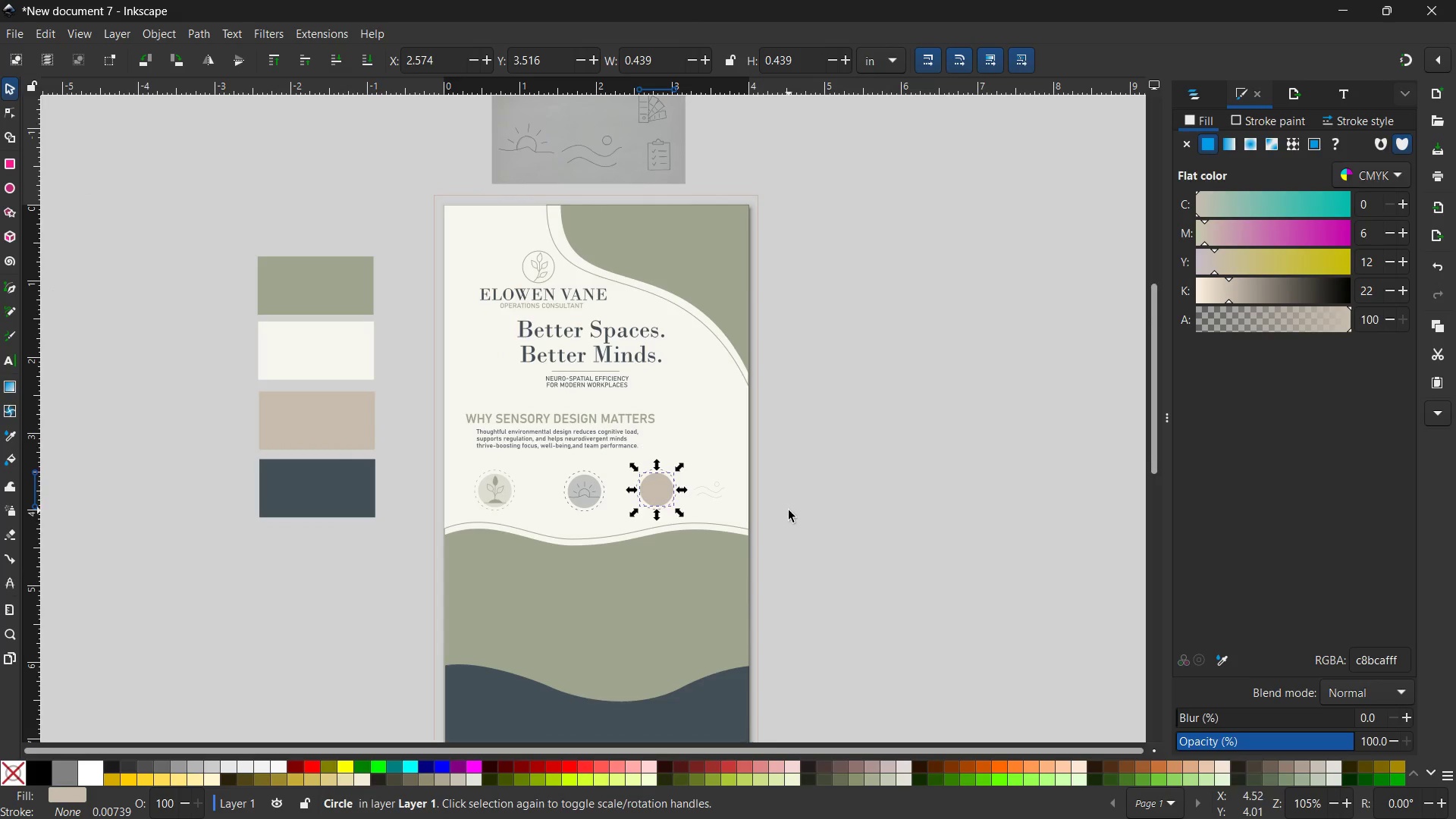 
scroll: coordinate [789, 510], scroll_direction: up, amount: 5.0
 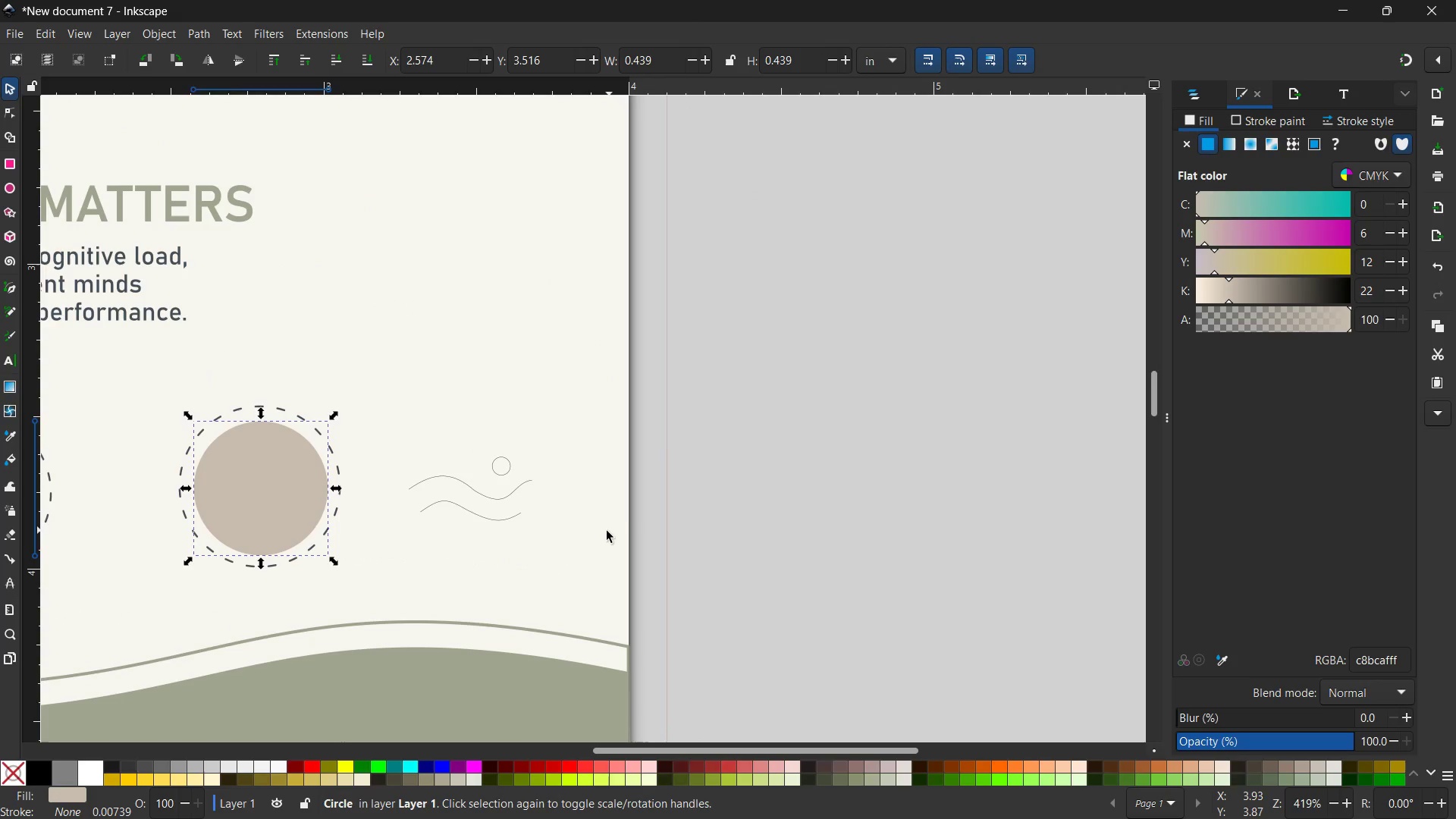 
hold_key(key=Space, duration=1.16)
 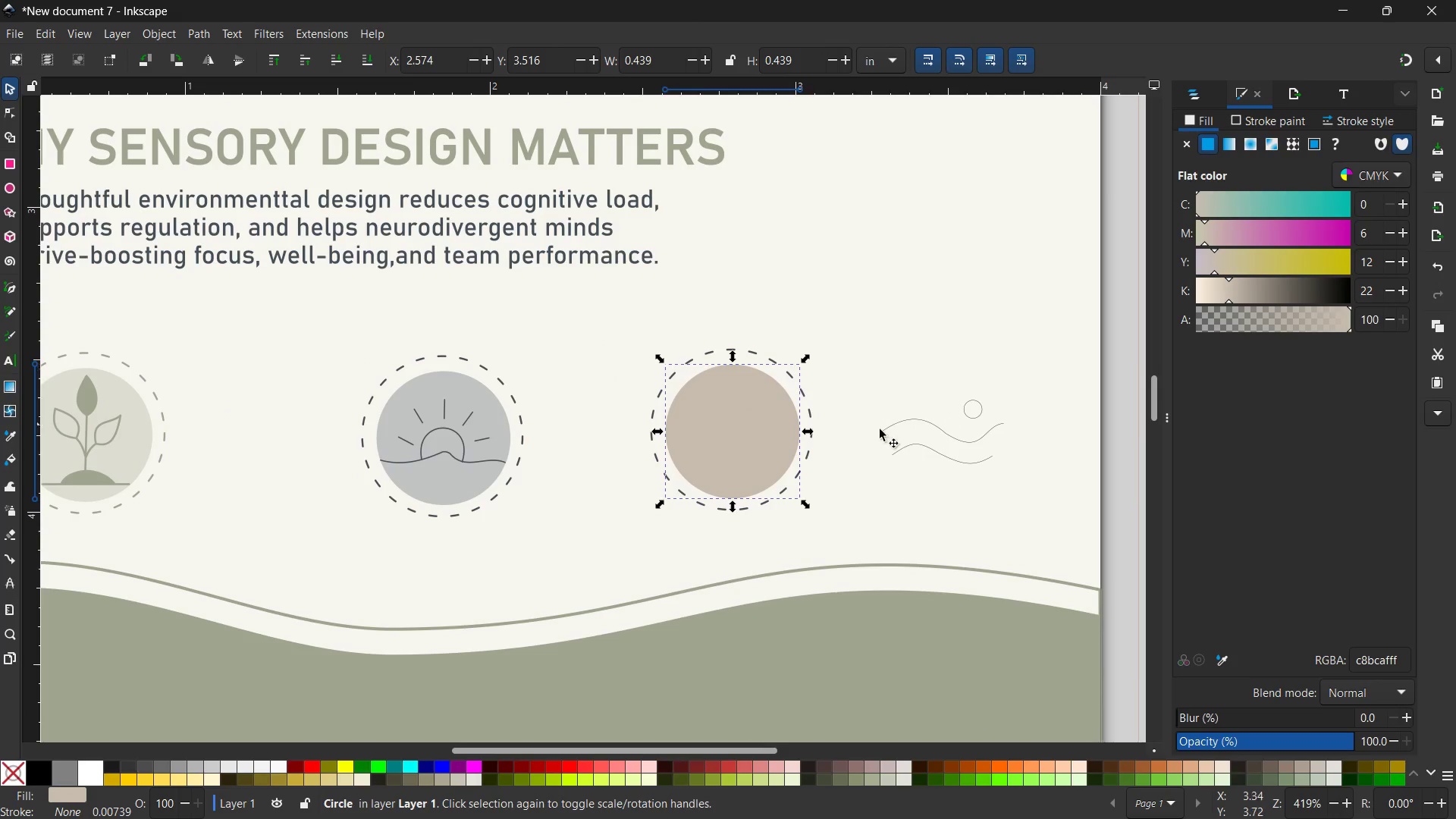 
left_click_drag(start_coordinate=[594, 536], to_coordinate=[1065, 479])
 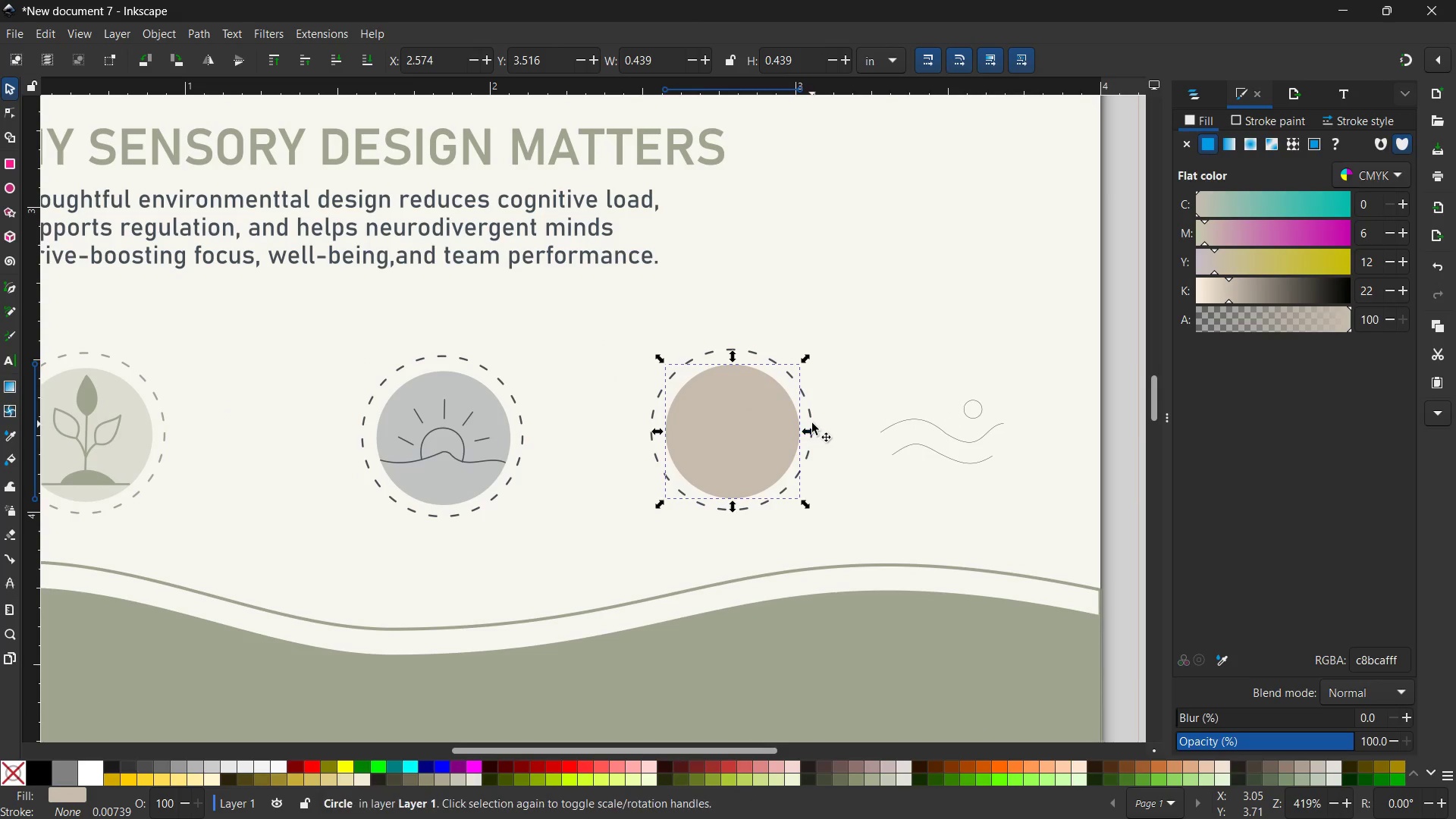 
left_click([811, 415])
 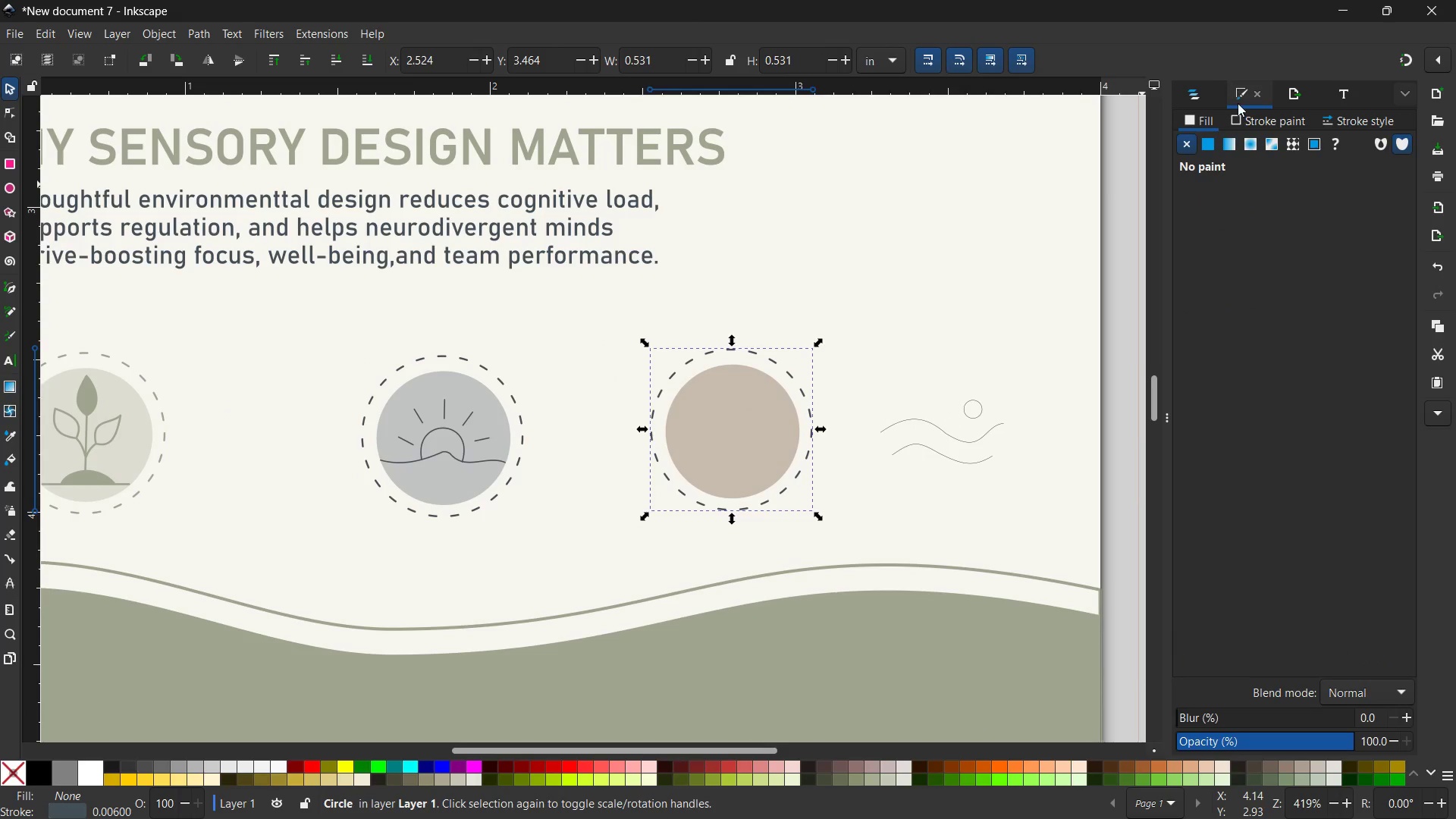 
left_click([1238, 118])
 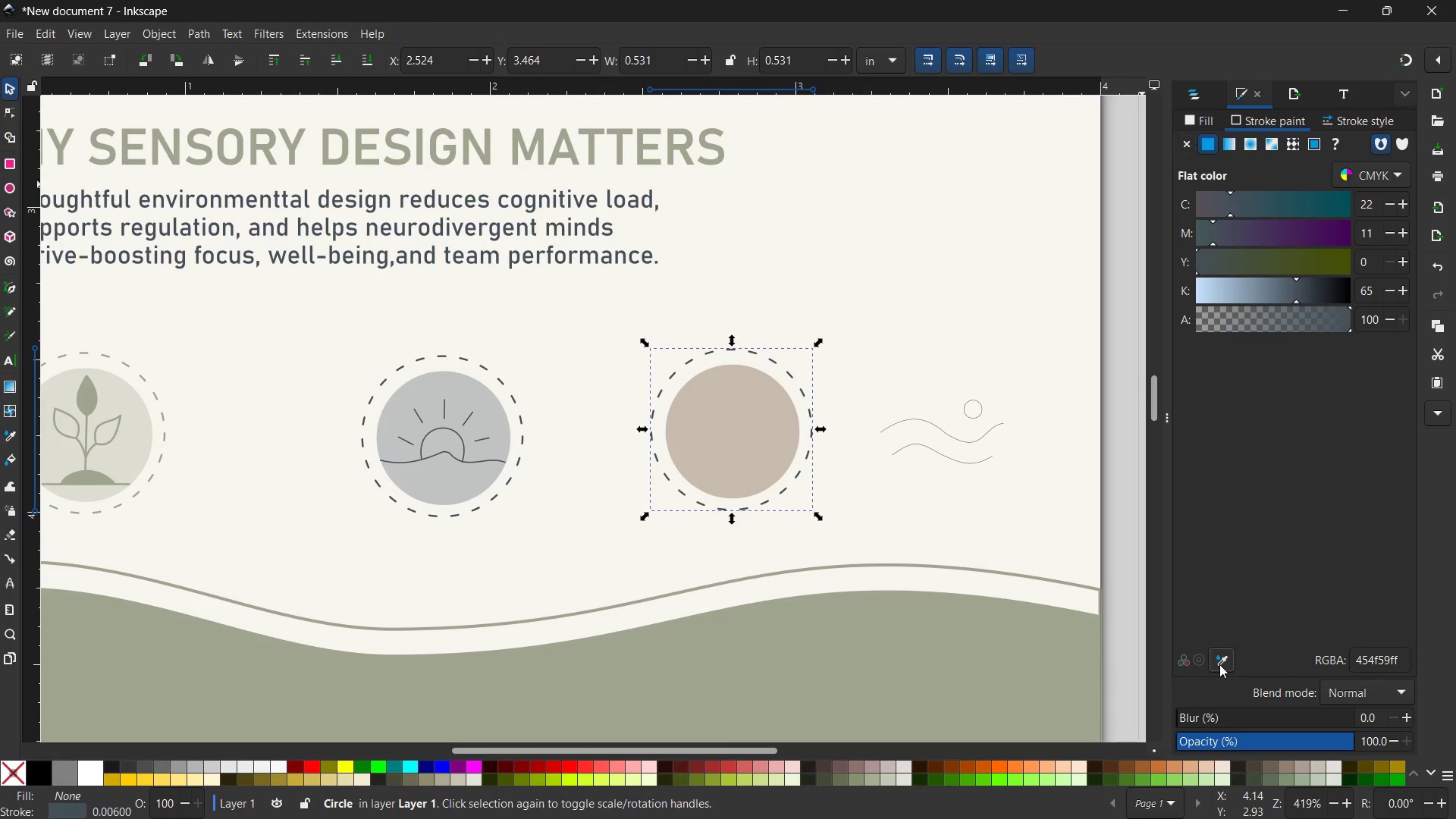 
left_click([730, 460])
 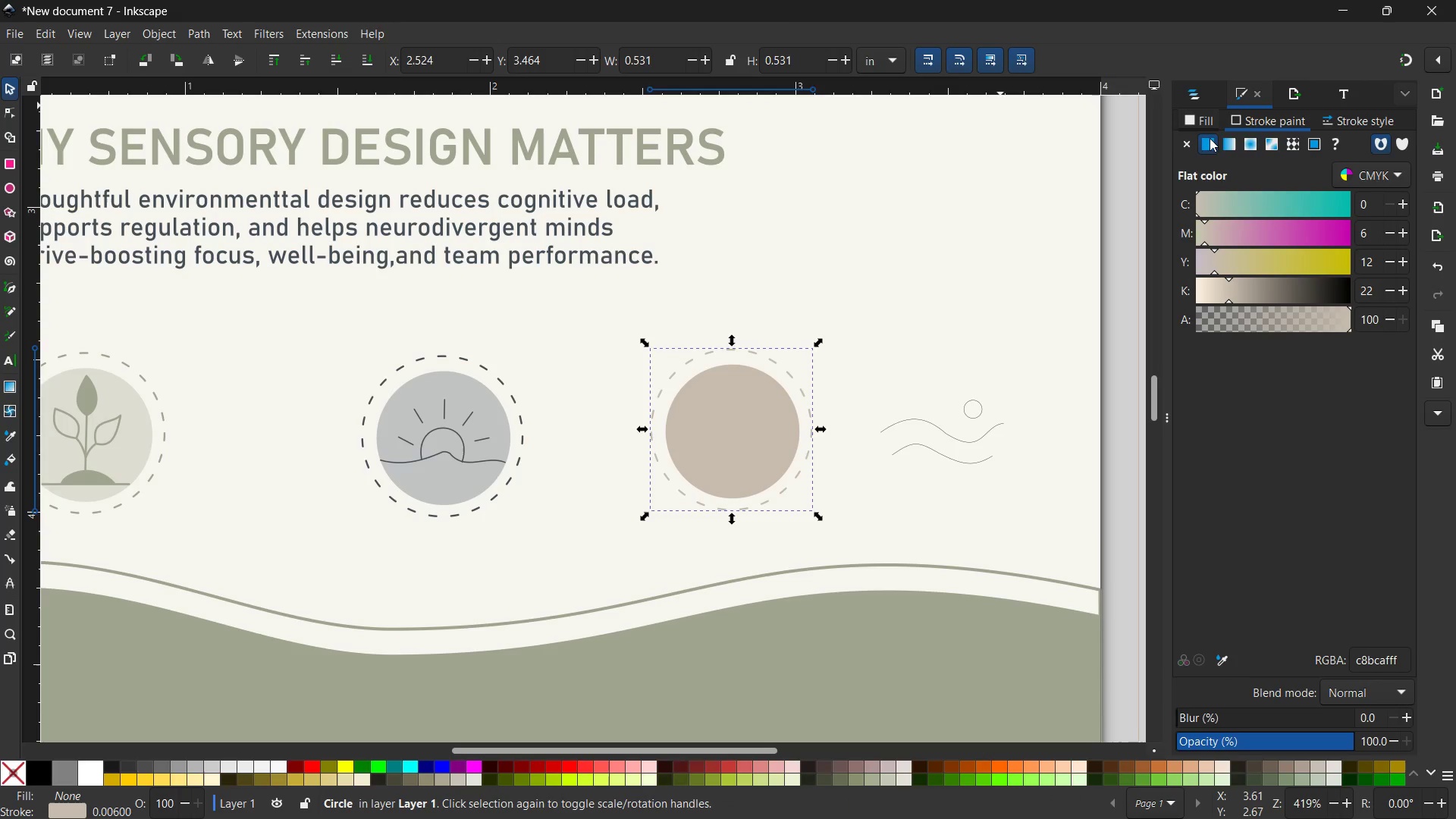 
left_click([1207, 125])
 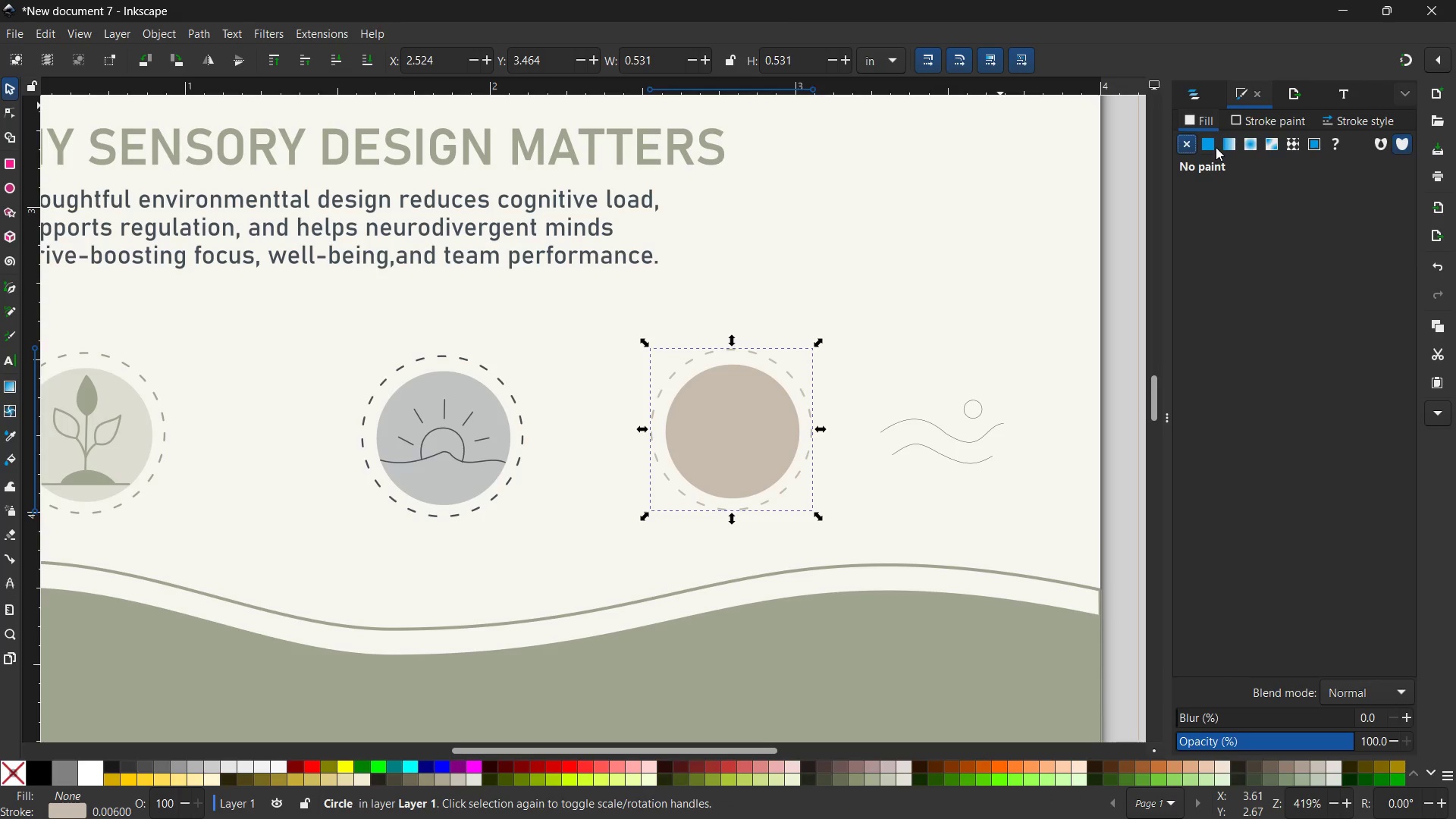 
left_click([1216, 147])
 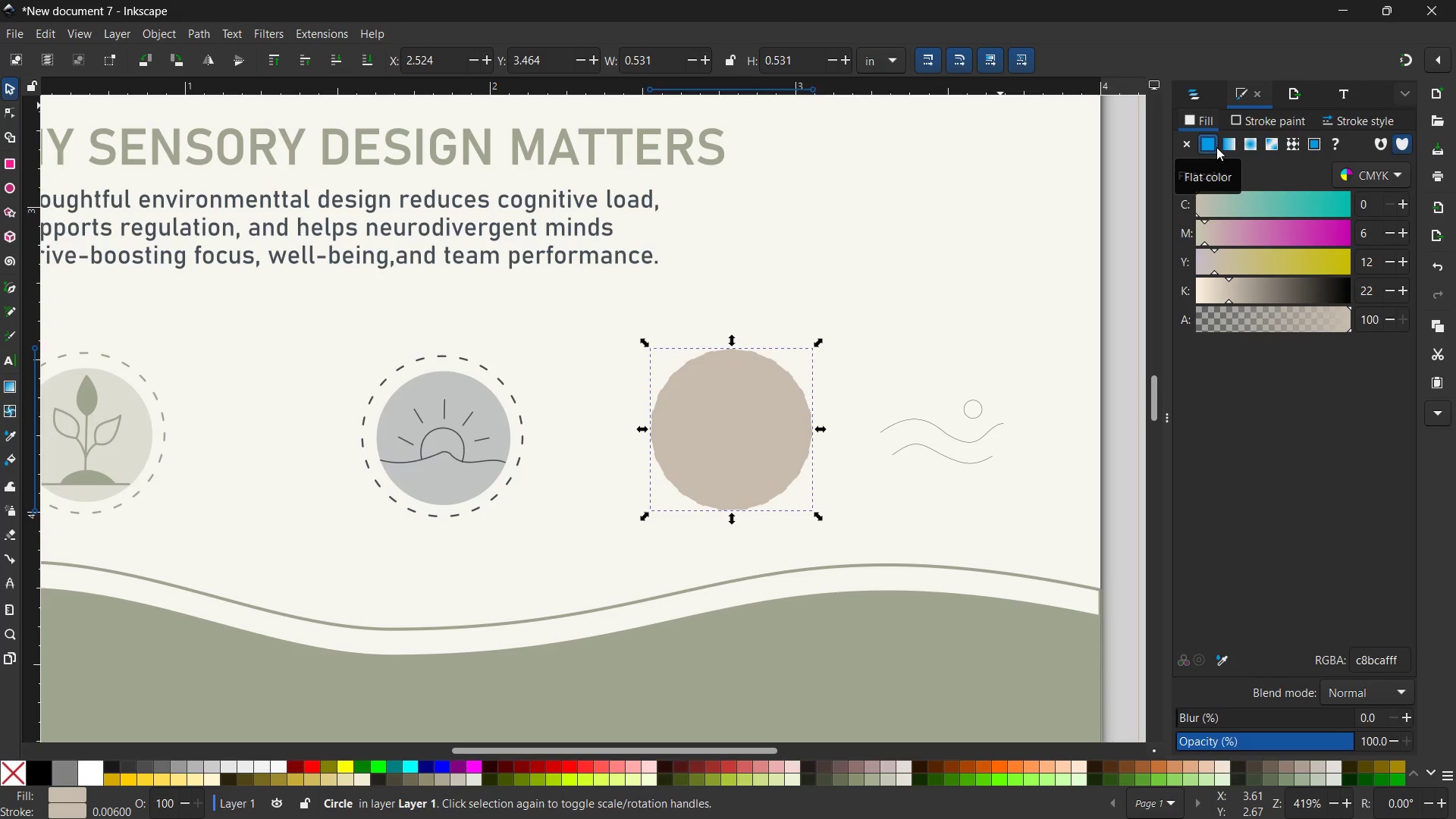 
key(Control+Z)
 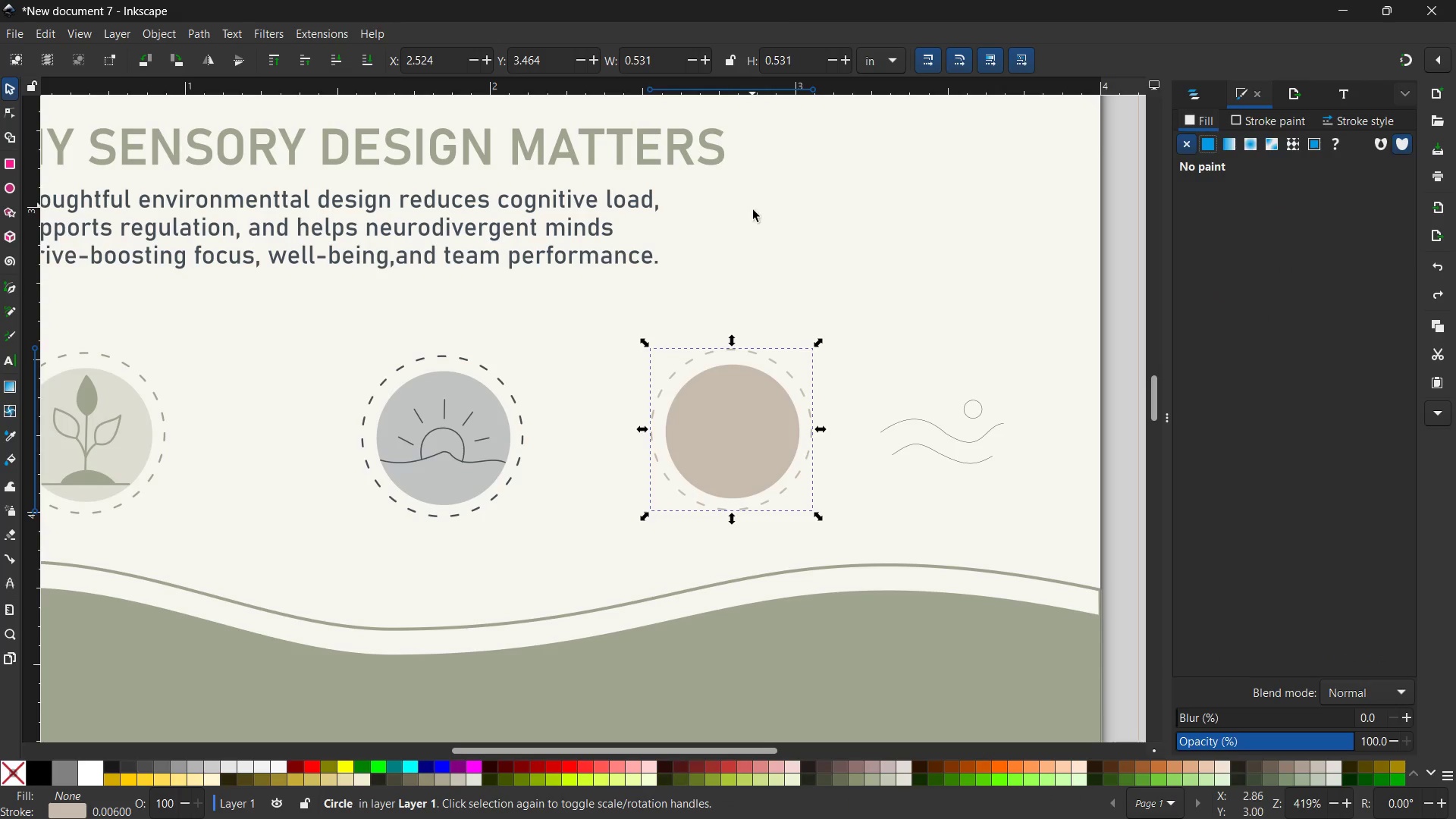 
left_click([755, 215])
 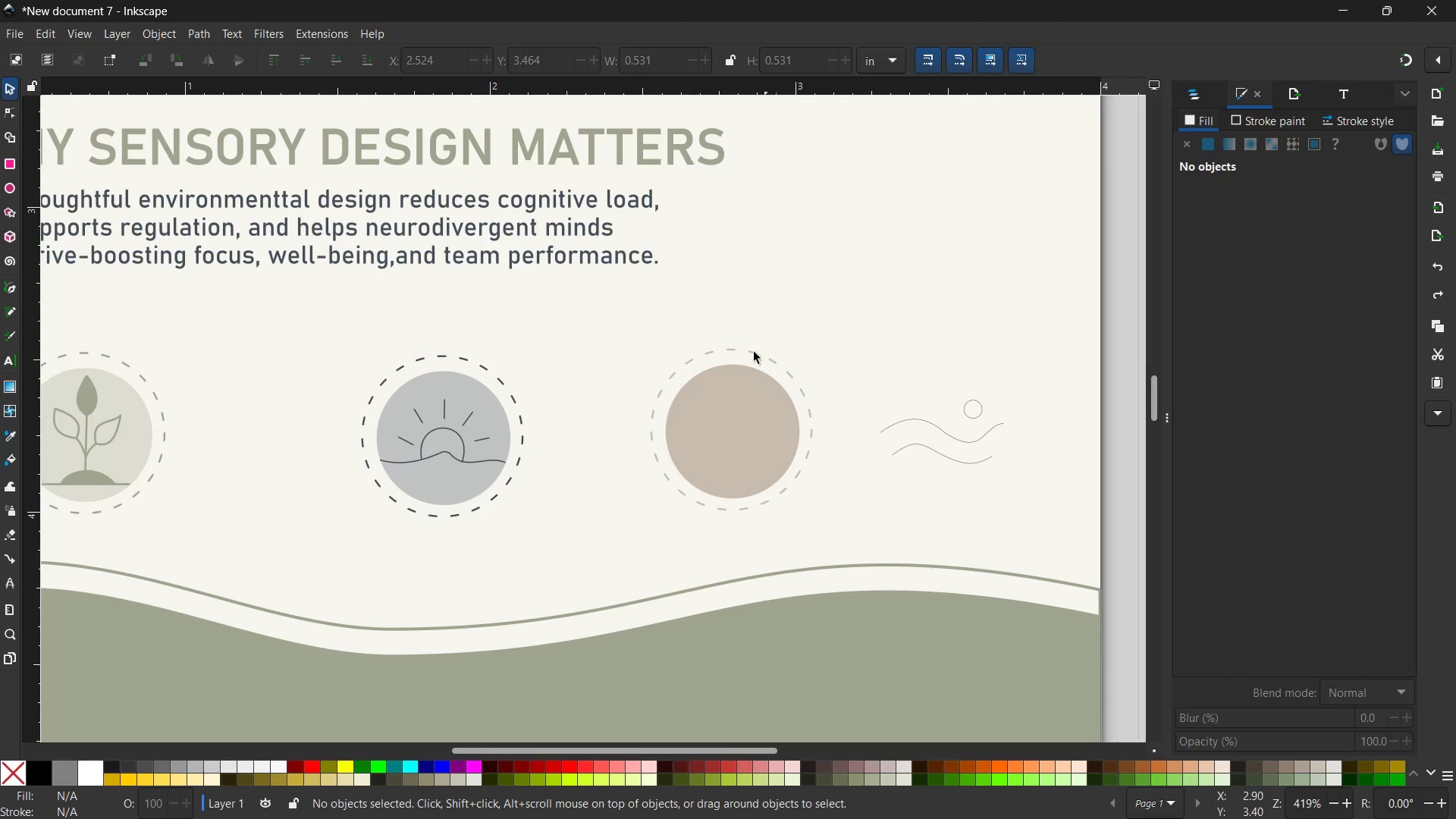 
left_click([740, 408])
 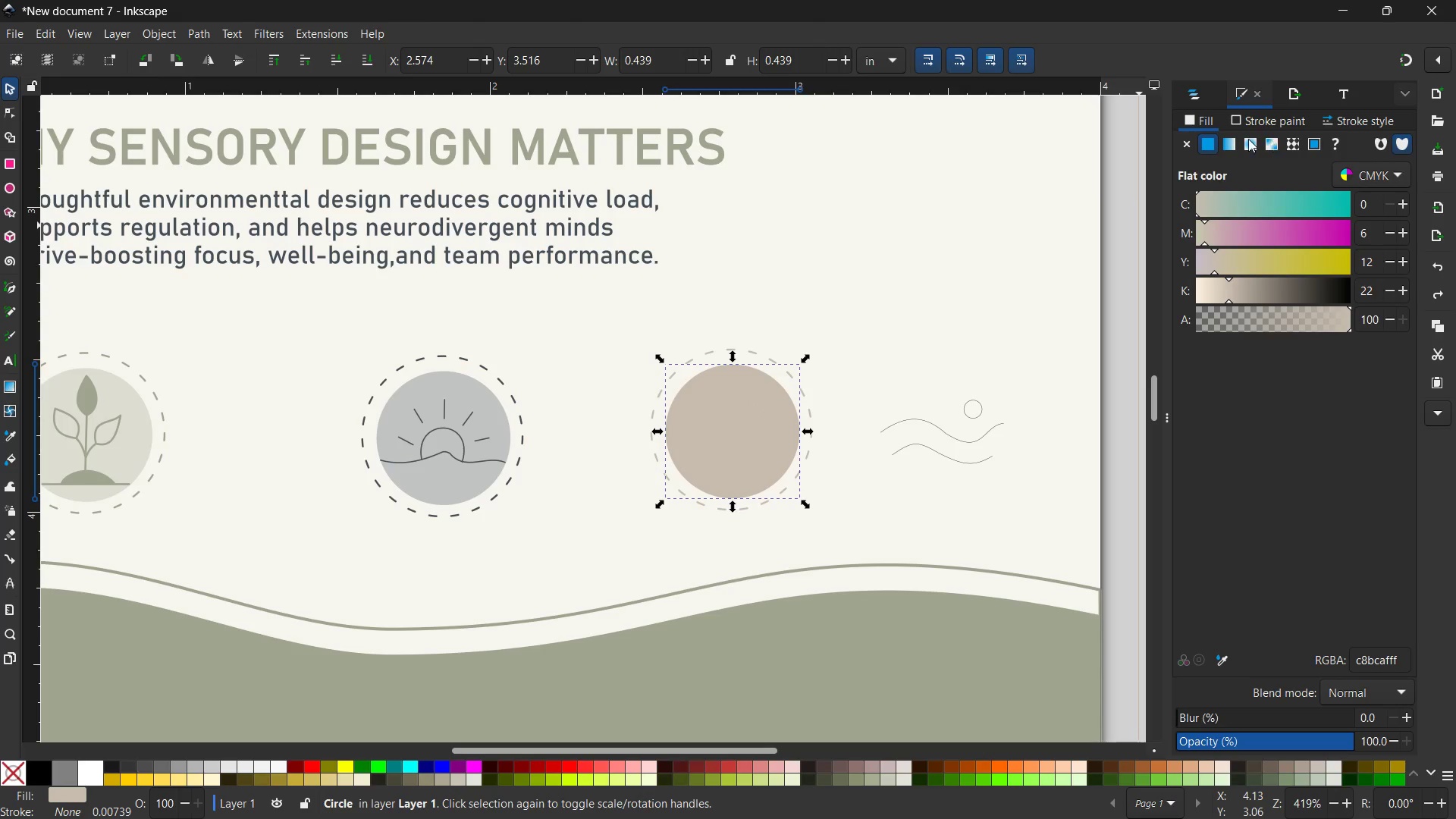 
wait(5.28)
 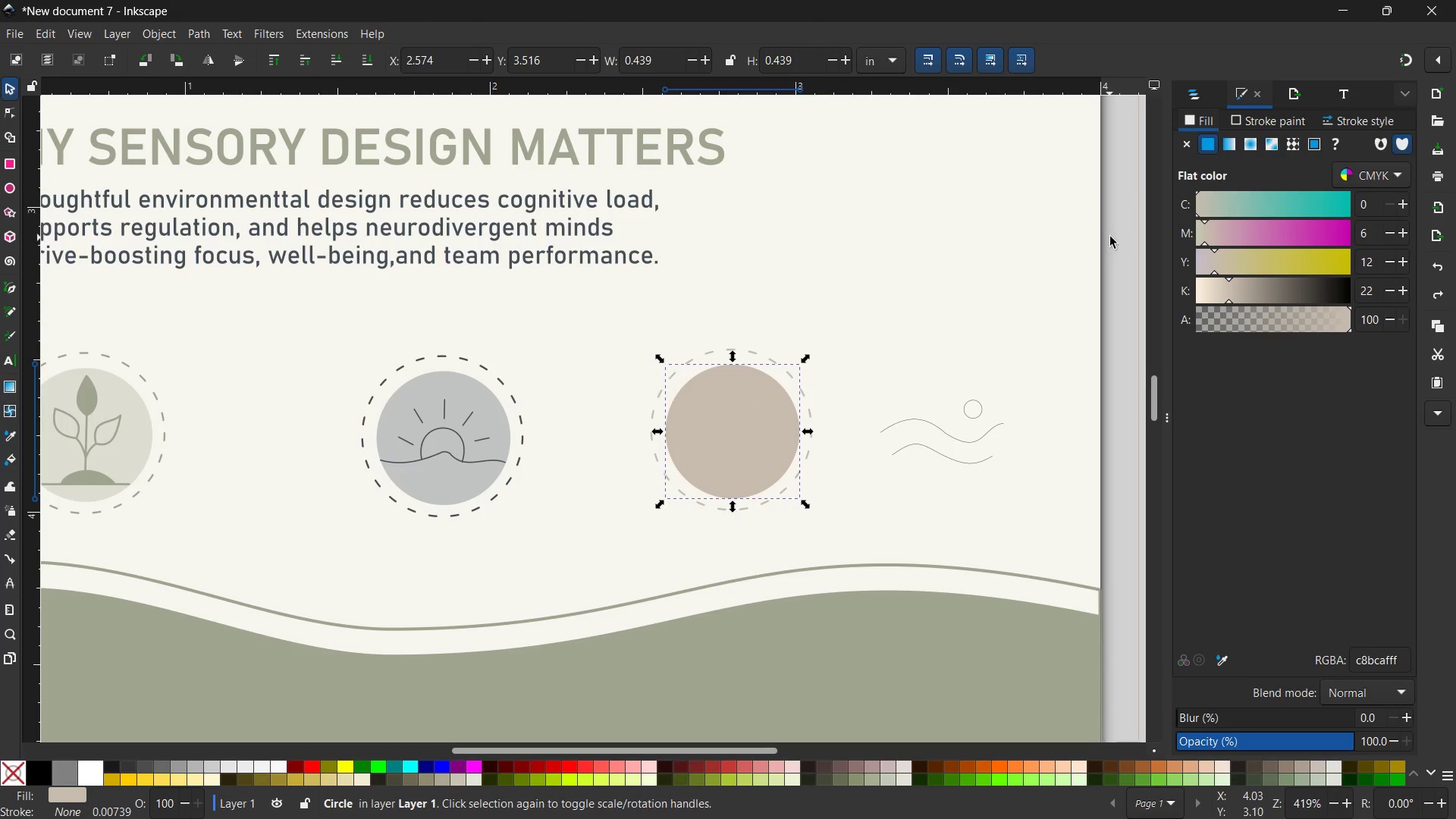 
left_click_drag(start_coordinate=[1379, 315], to_coordinate=[1360, 316])
 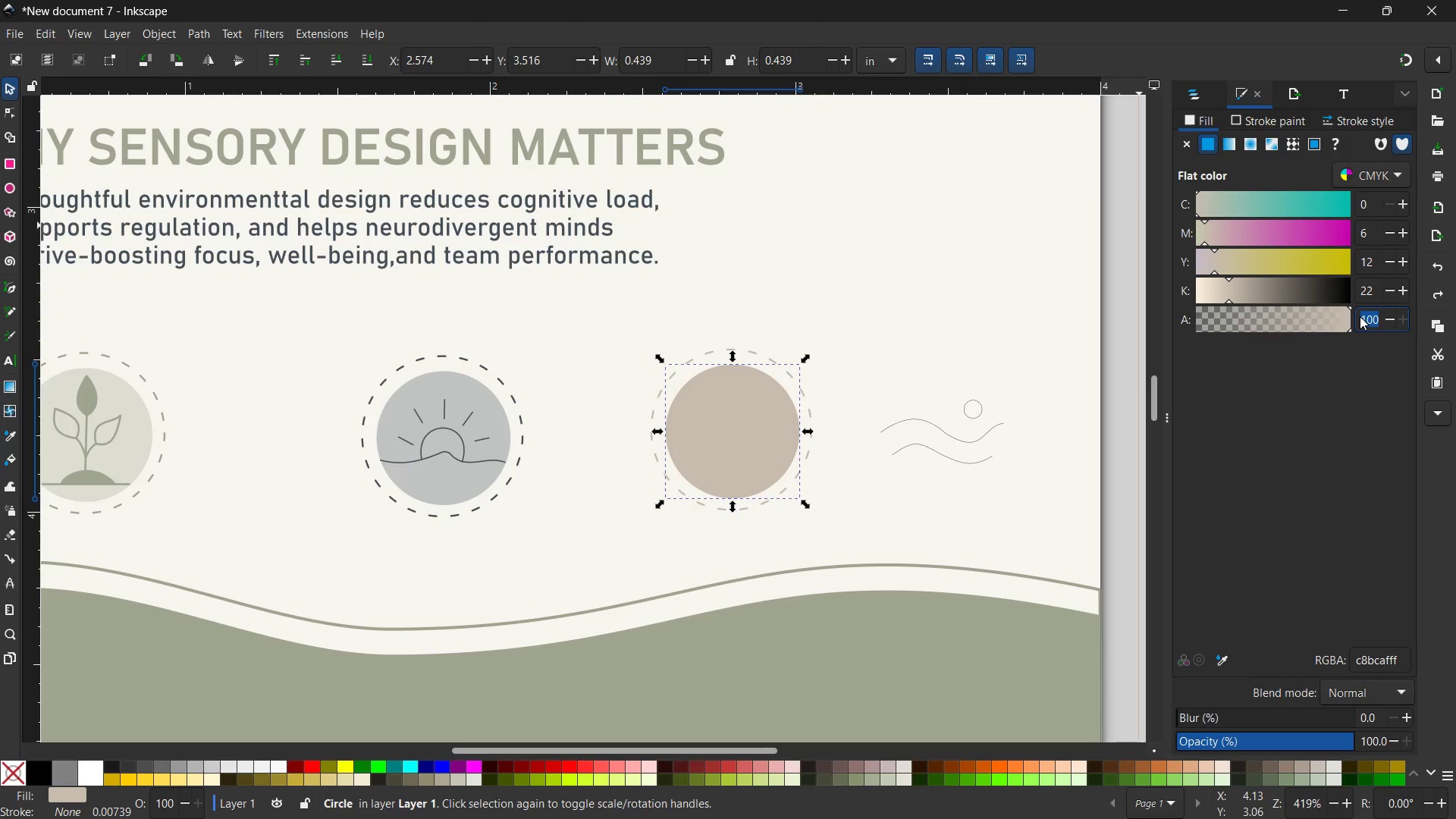 
key(Numpad3)
 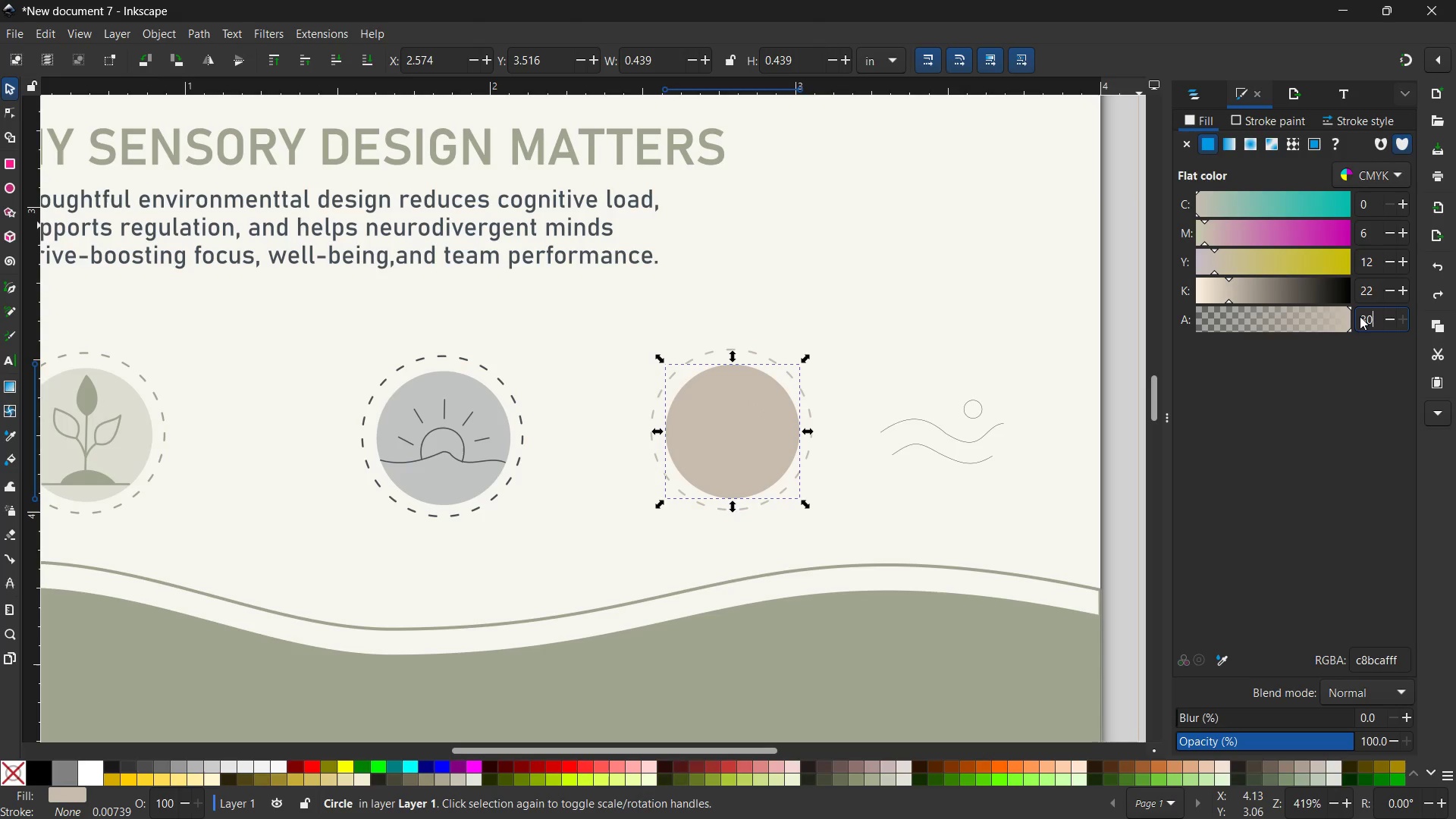 
key(Numpad0)
 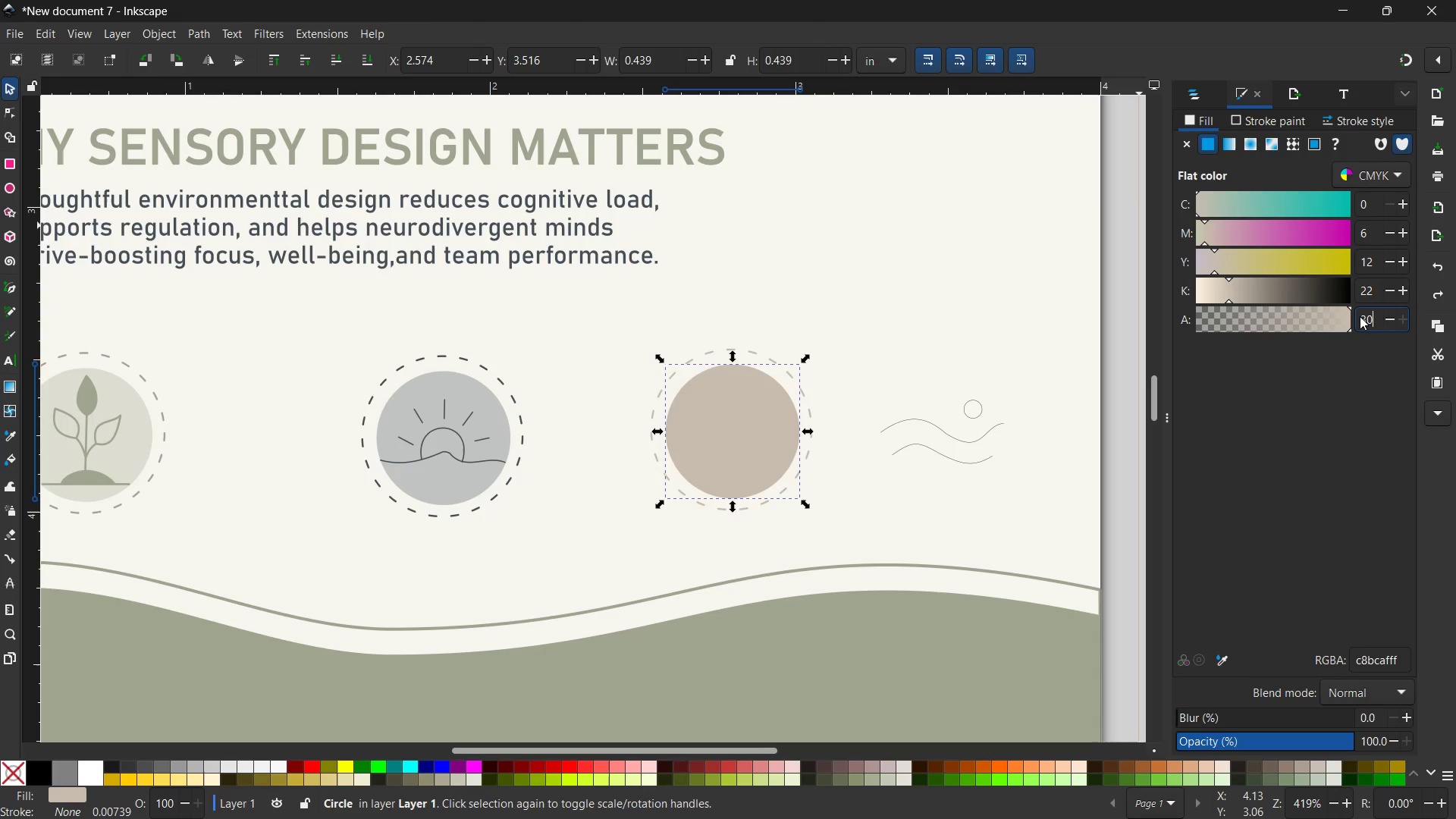 
key(Enter)
 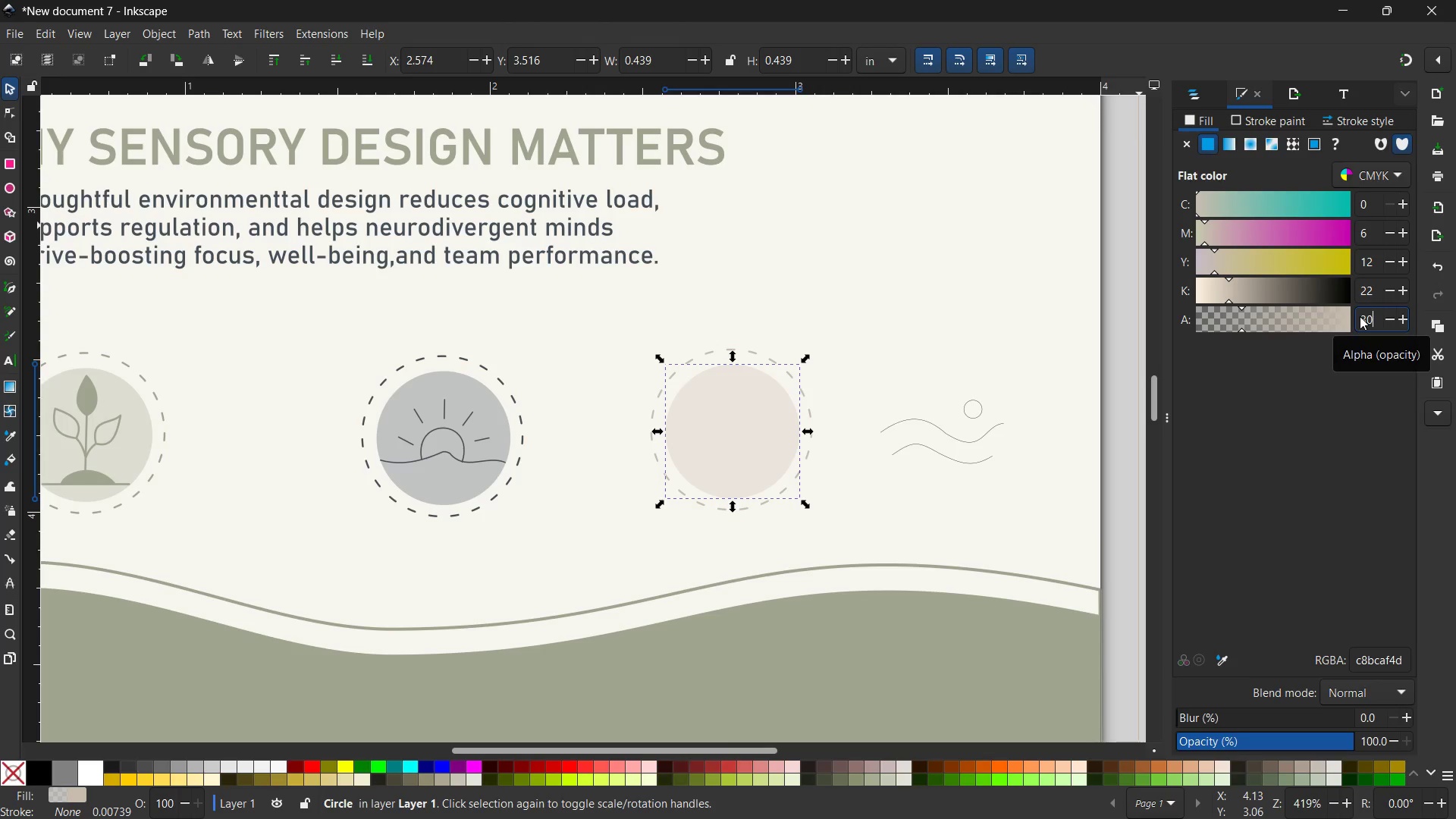 
wait(5.41)
 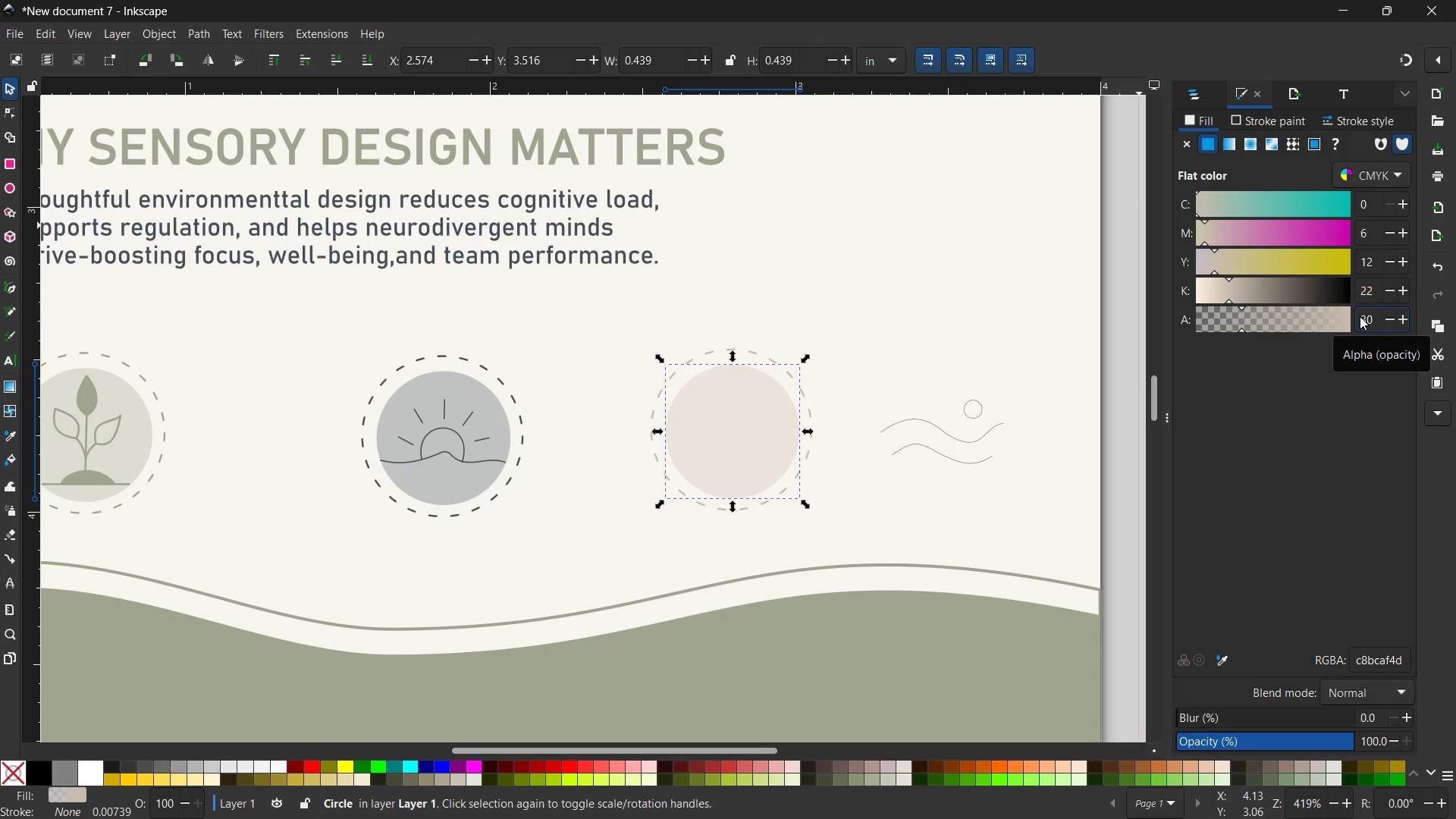 
left_click([904, 407])
 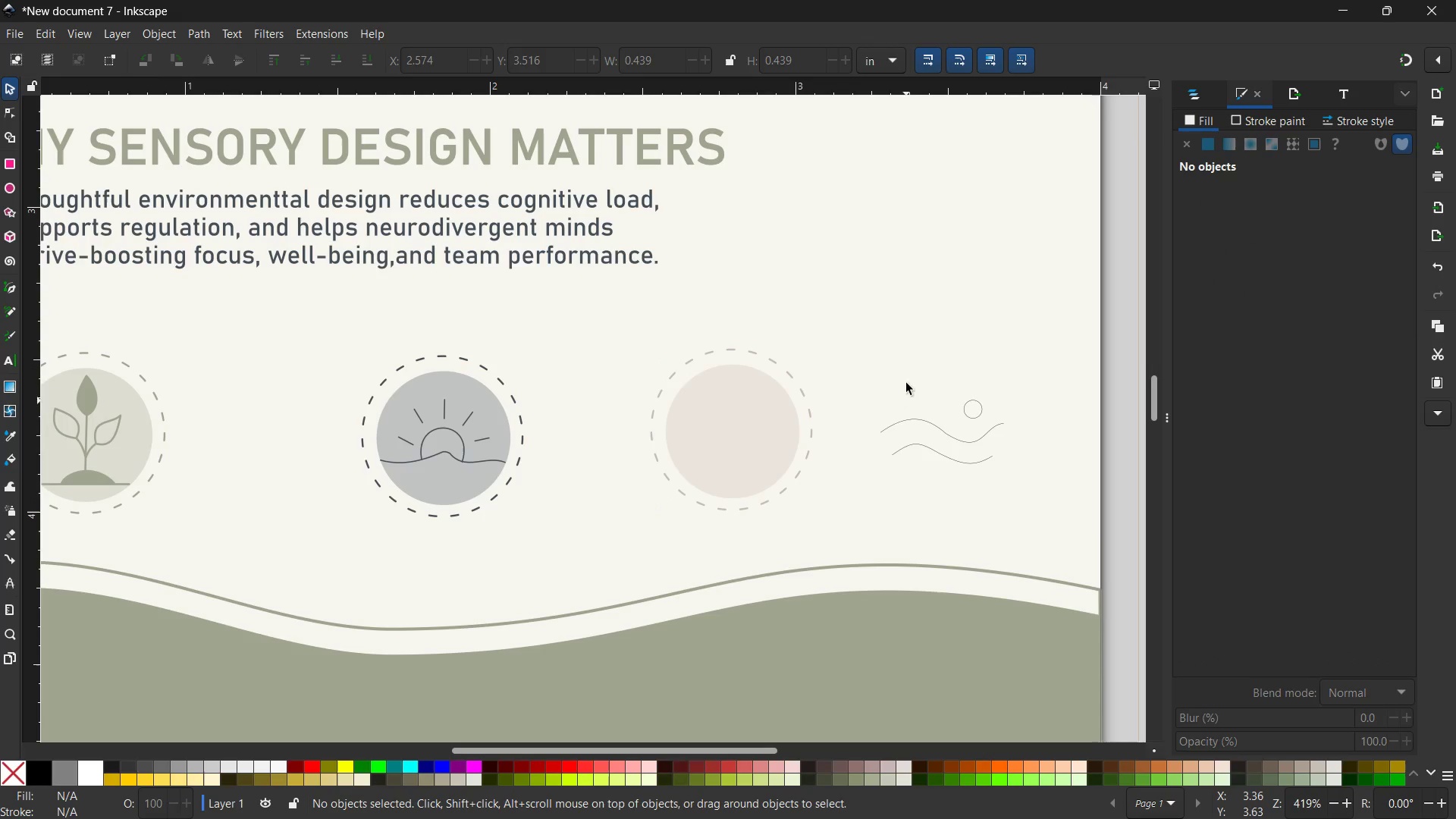 
left_click_drag(start_coordinate=[904, 381], to_coordinate=[1015, 501])
 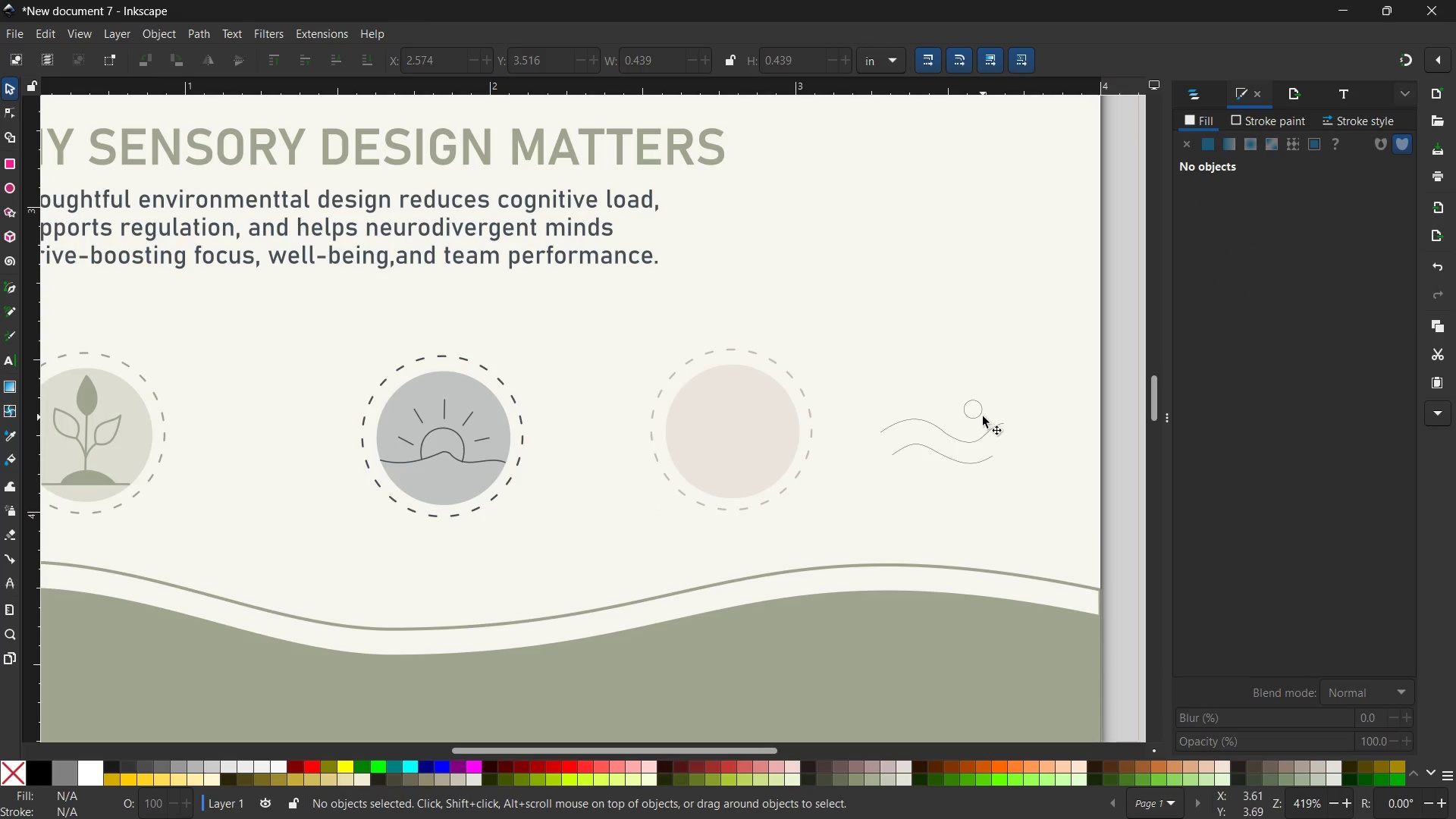 
left_click([983, 416])
 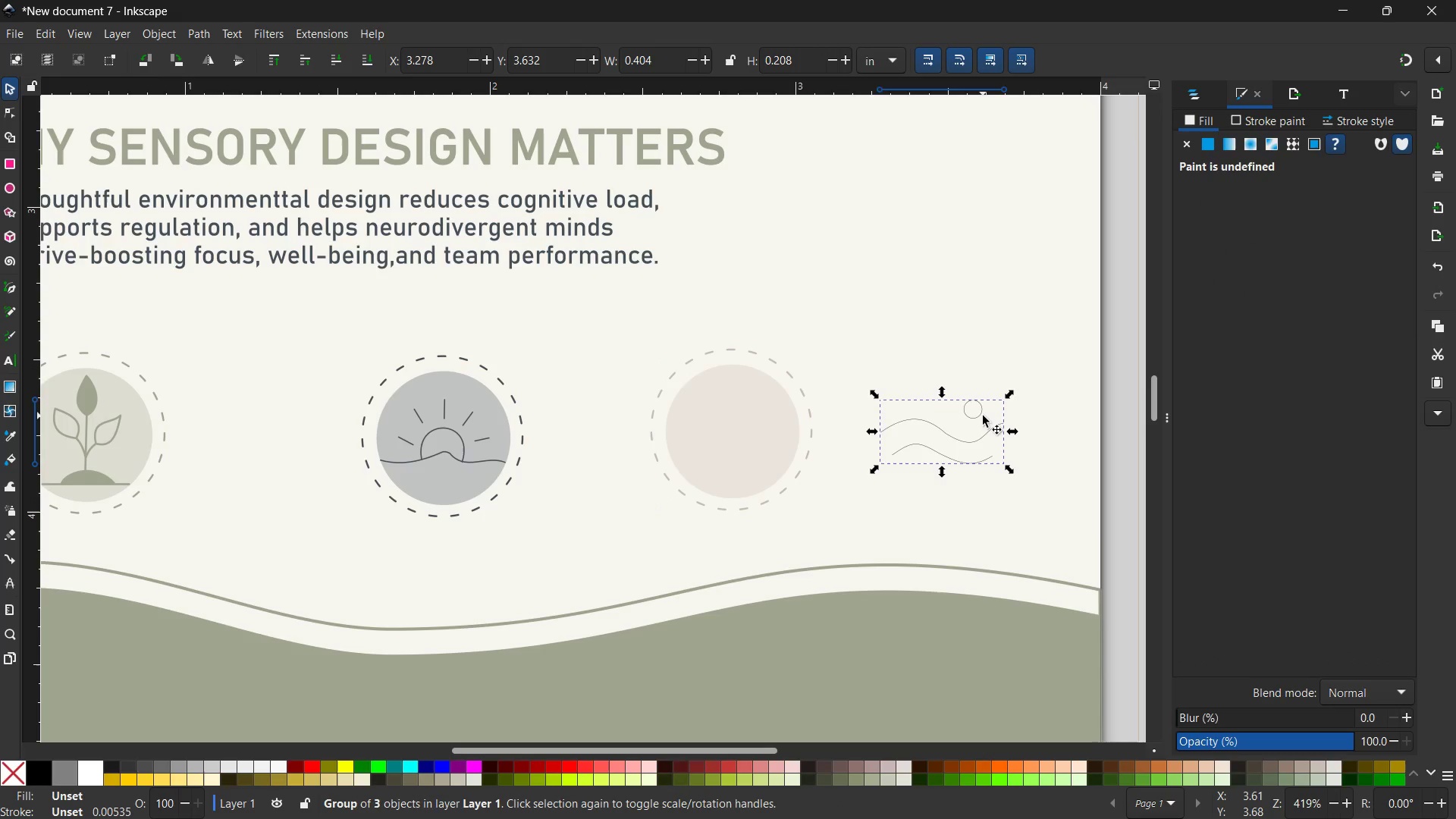 
hold_key(key=ControlLeft, duration=0.52)
 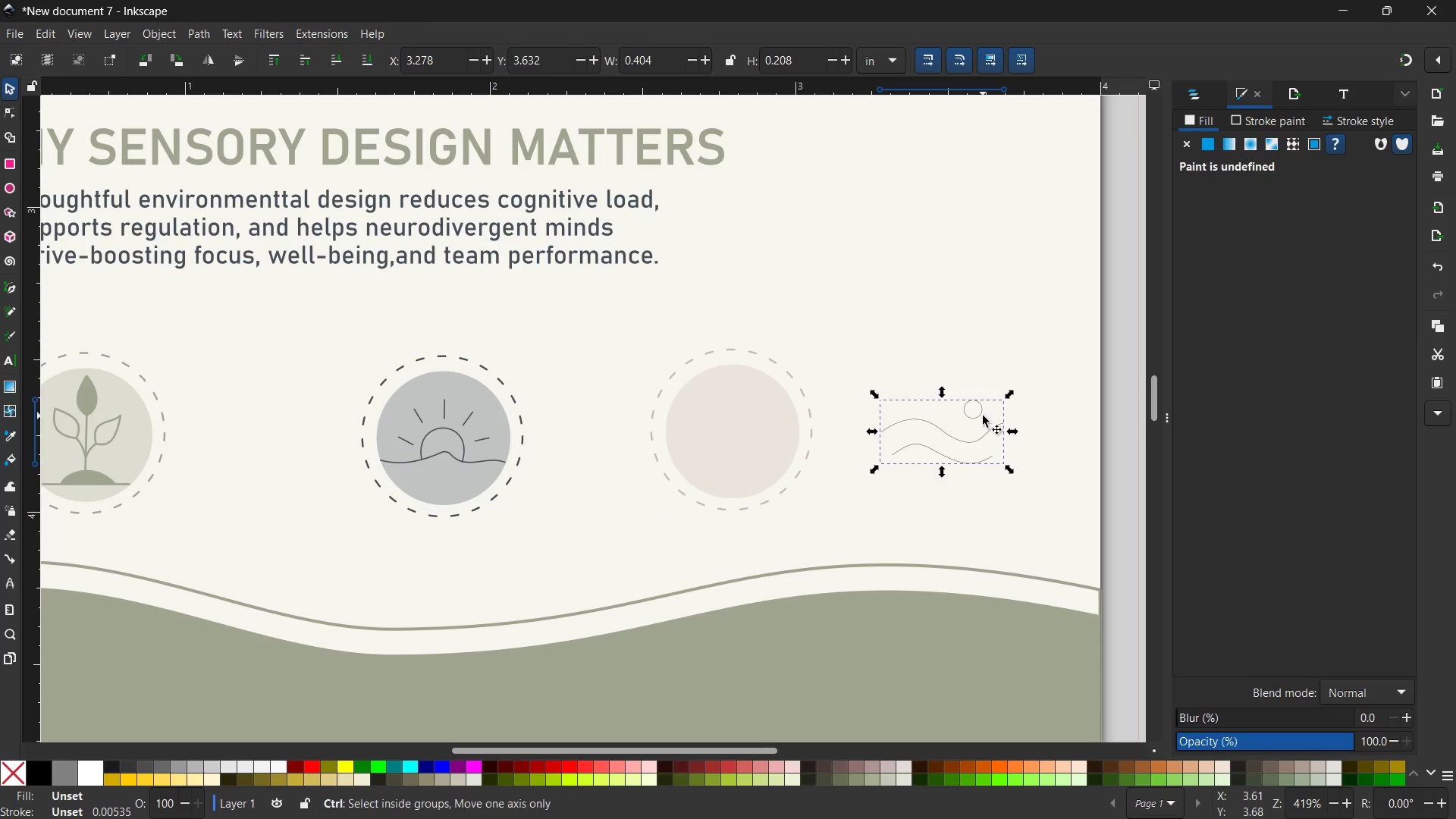 
key(Control+X)
 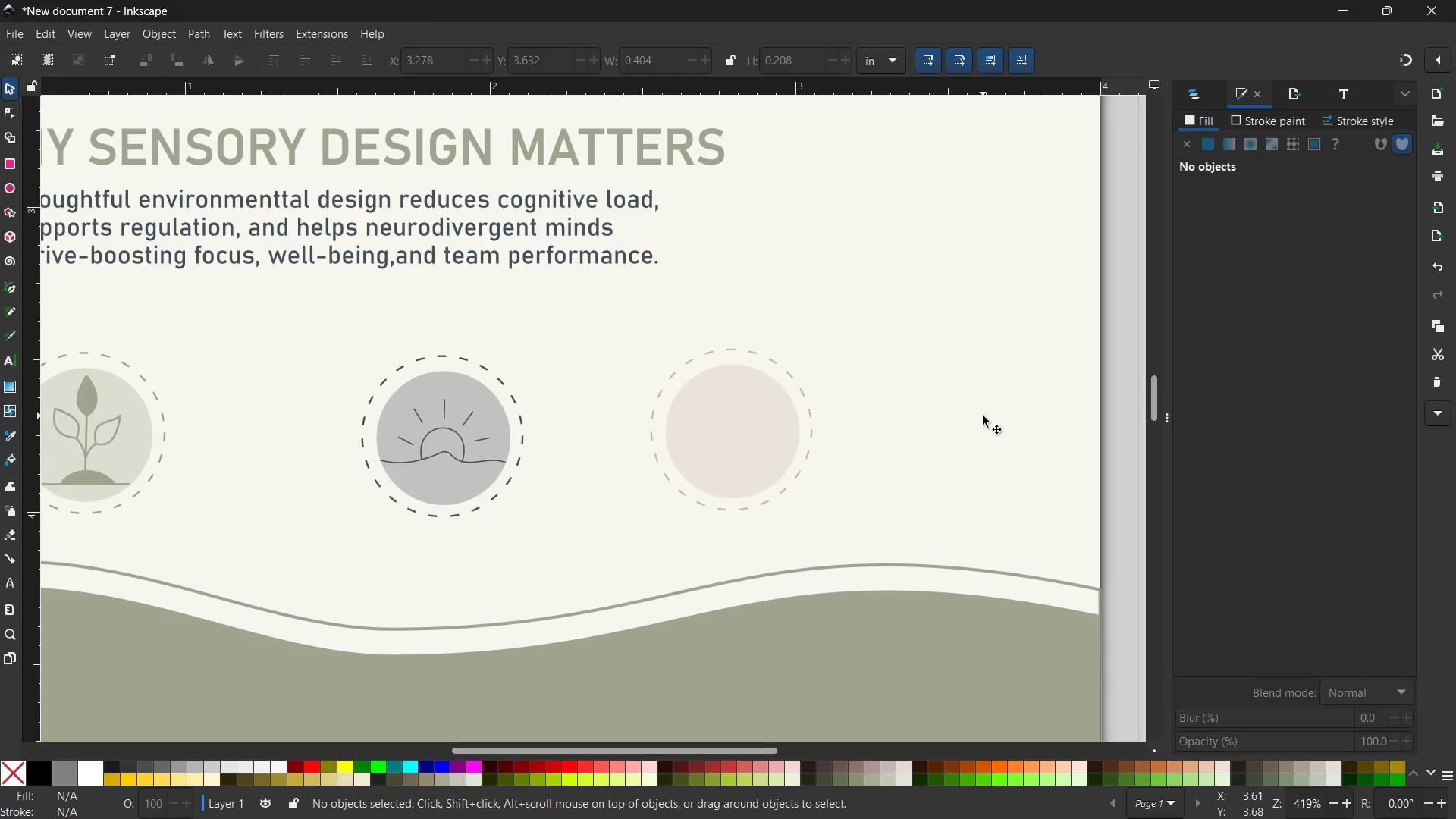 
key(Control+V)
 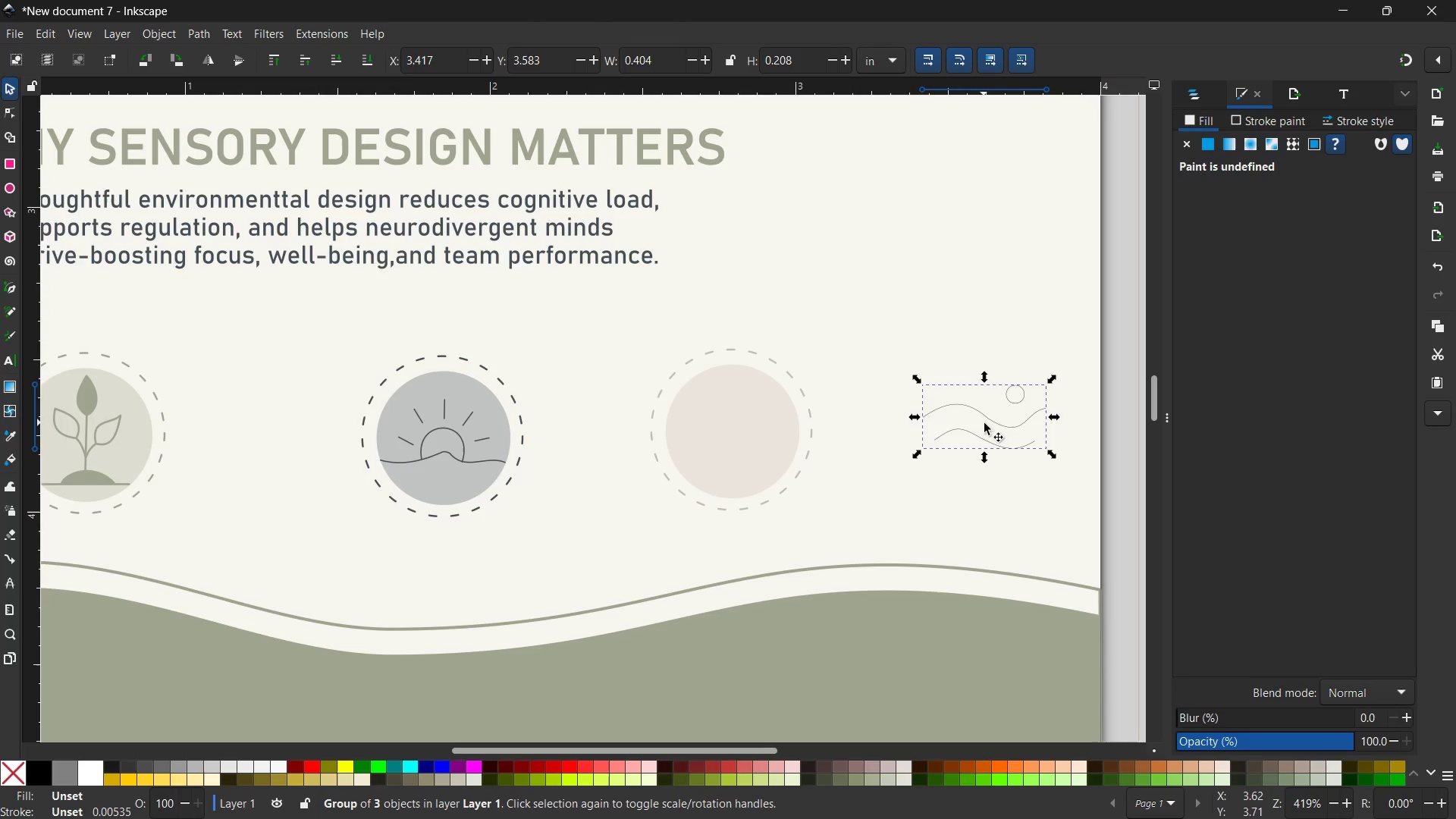 
left_click_drag(start_coordinate=[996, 419], to_coordinate=[739, 451])
 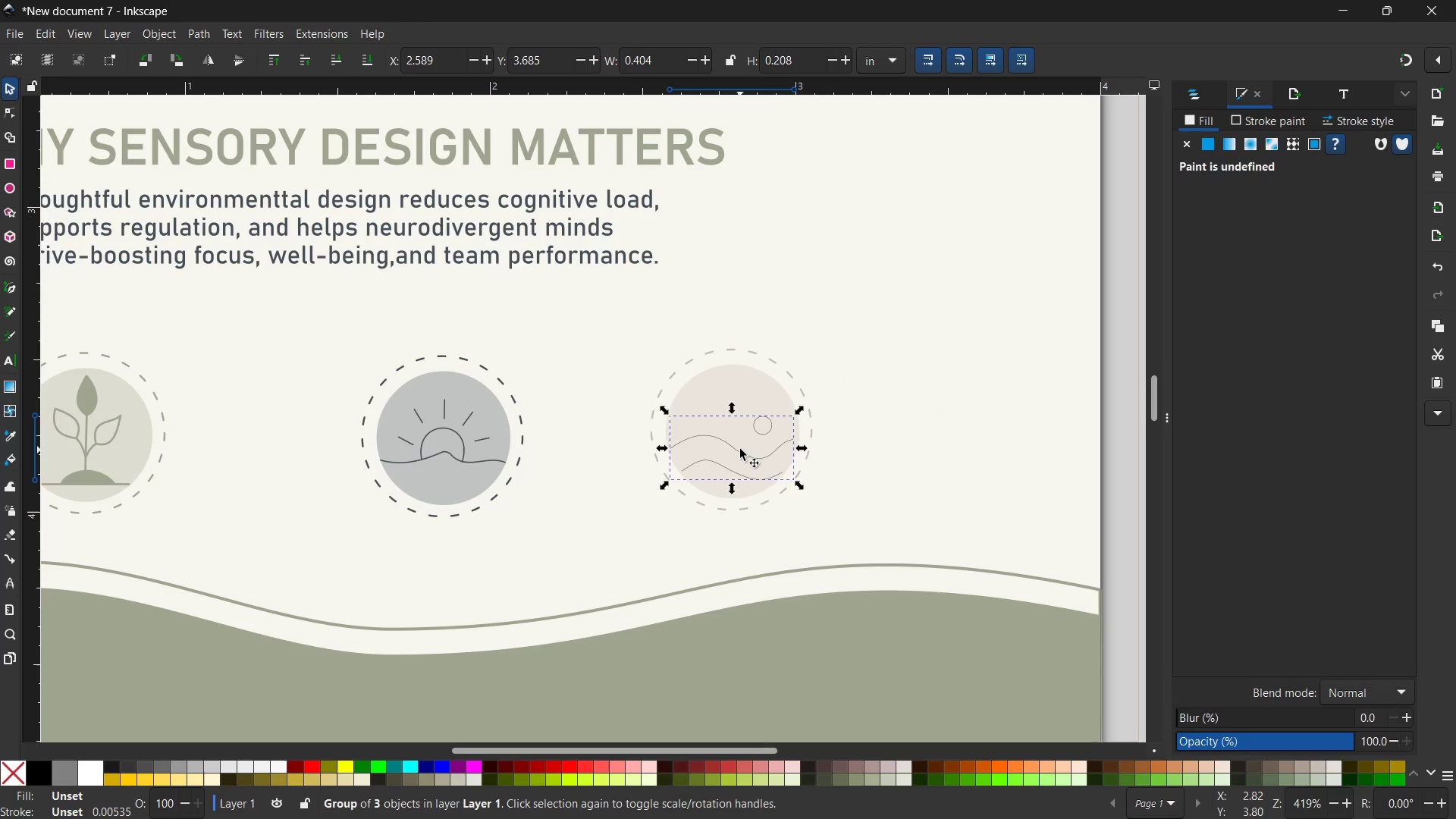 
hold_key(key=ControlLeft, duration=0.45)
scroll: coordinate [740, 449], scroll_direction: up, amount: 3.0
 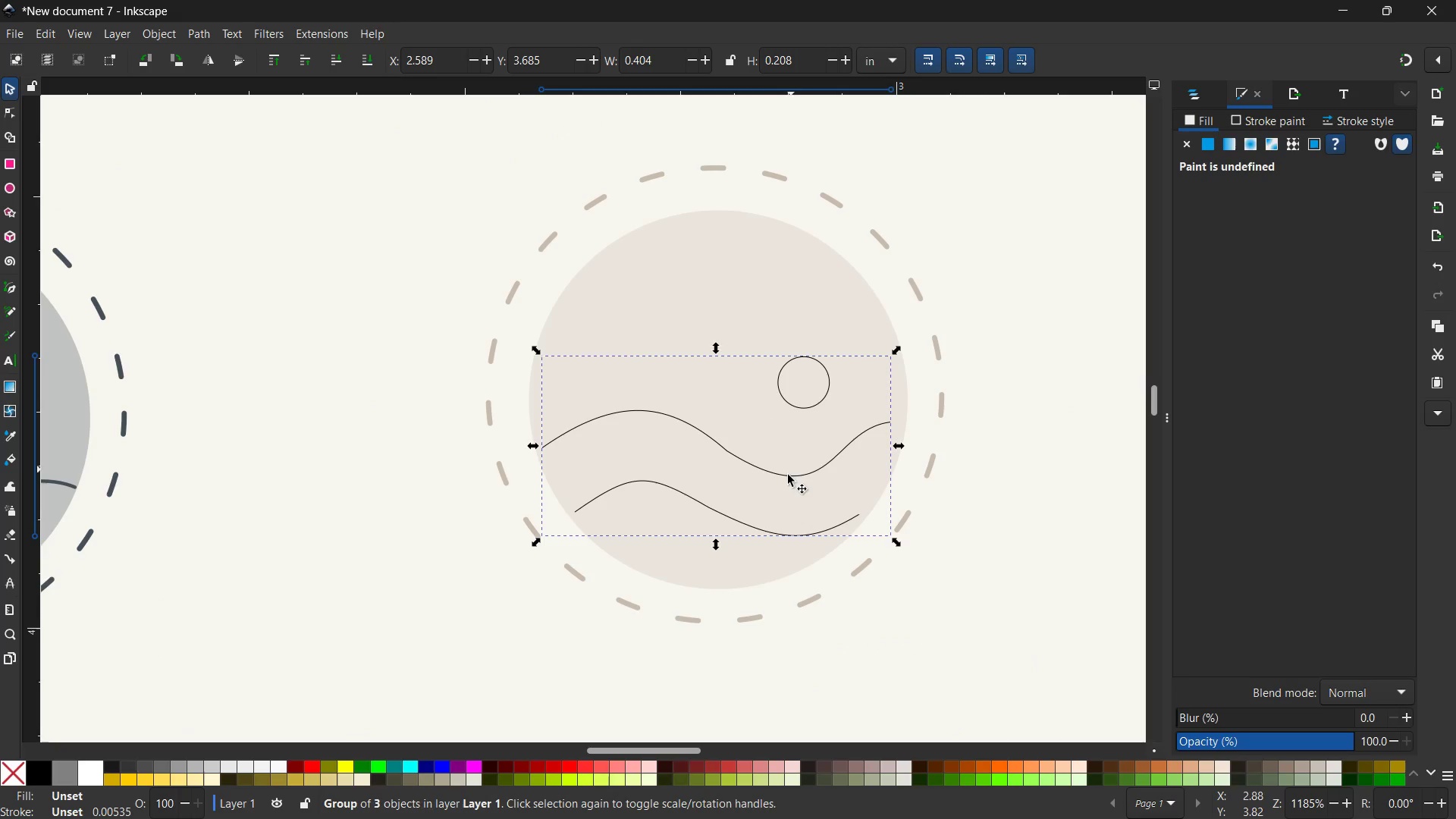 
left_click_drag(start_coordinate=[783, 475], to_coordinate=[783, 454])
 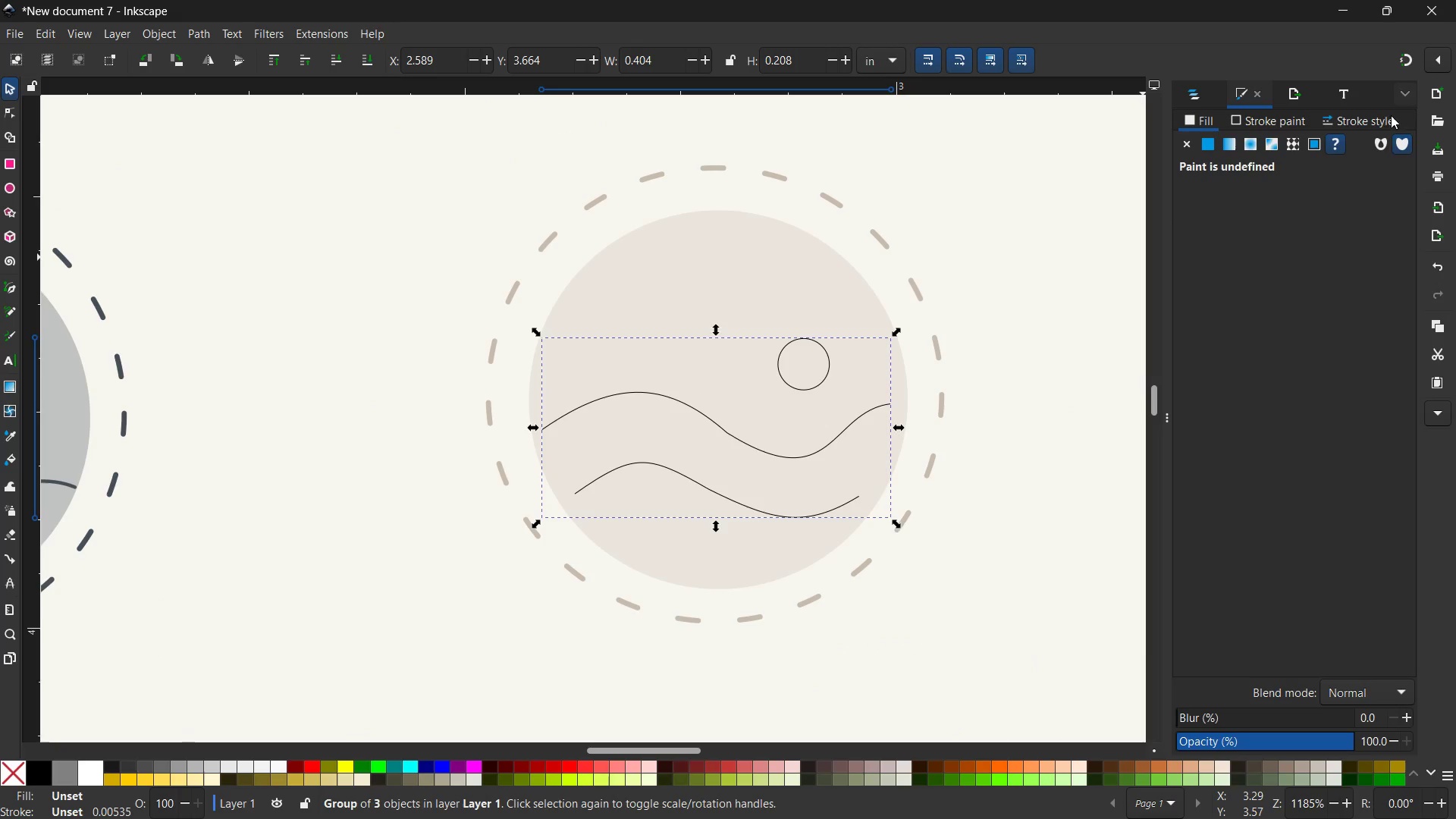 
left_click([1378, 119])
 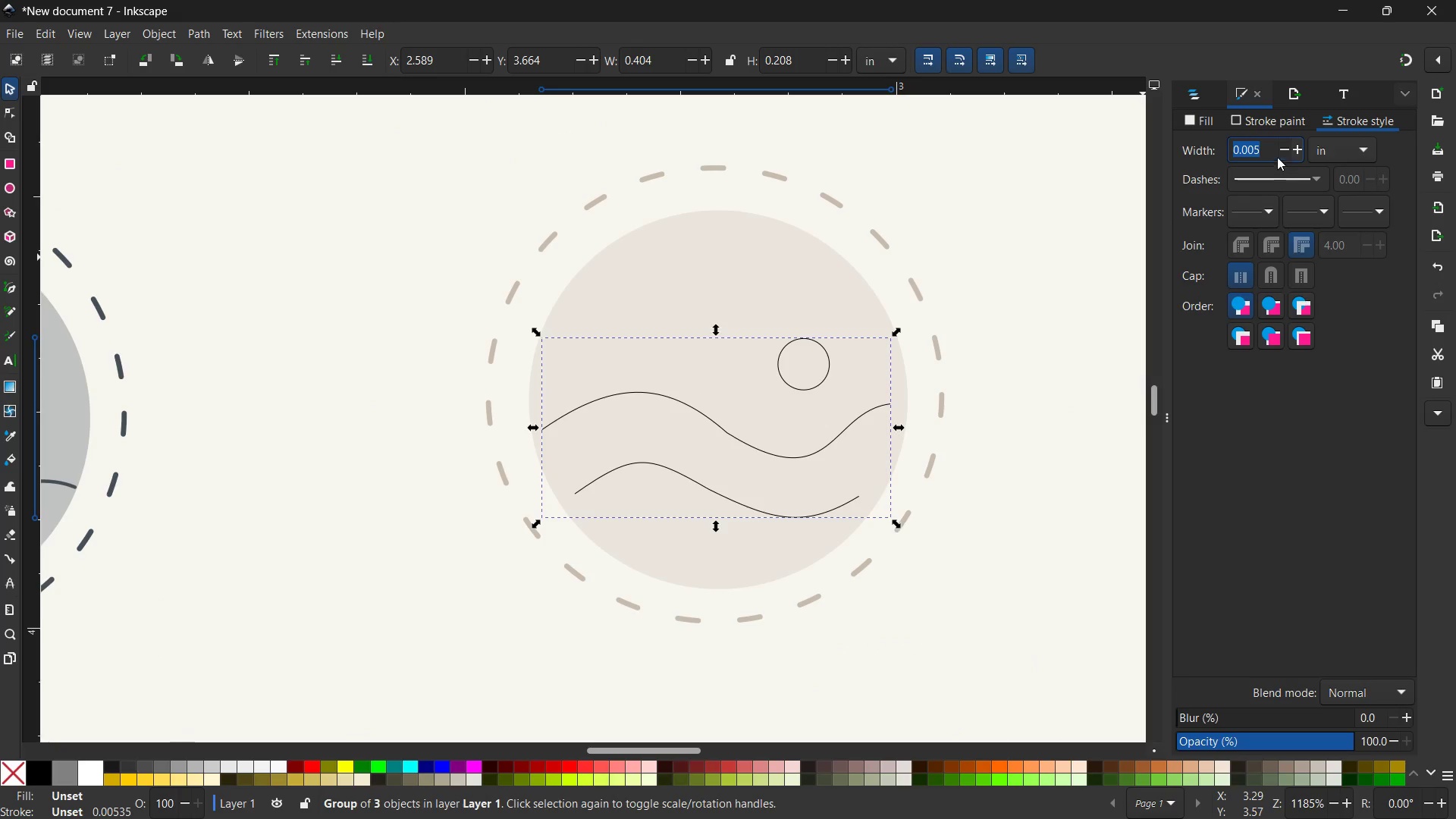 
left_click([1266, 146])
 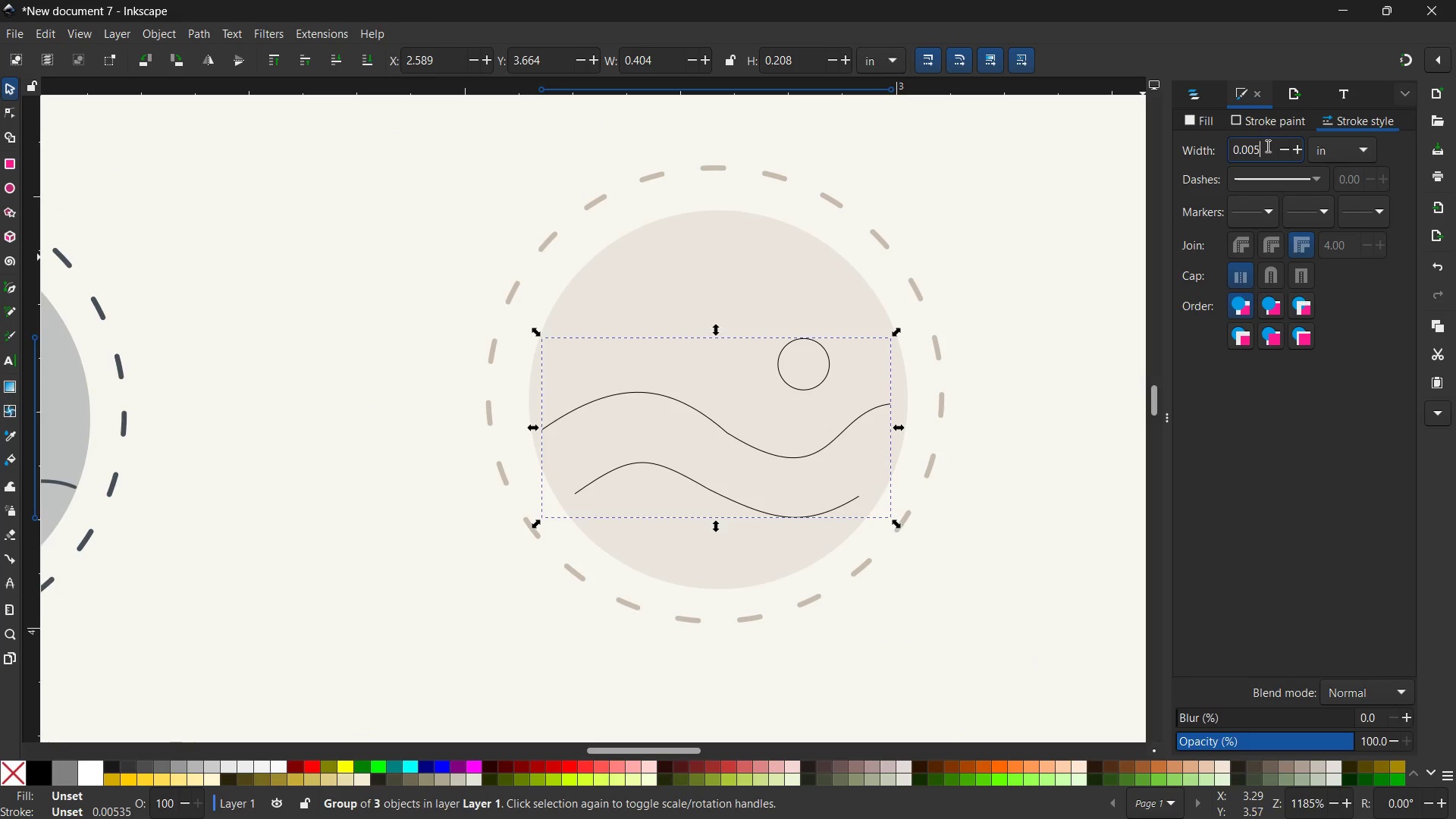 
key(Backspace)
 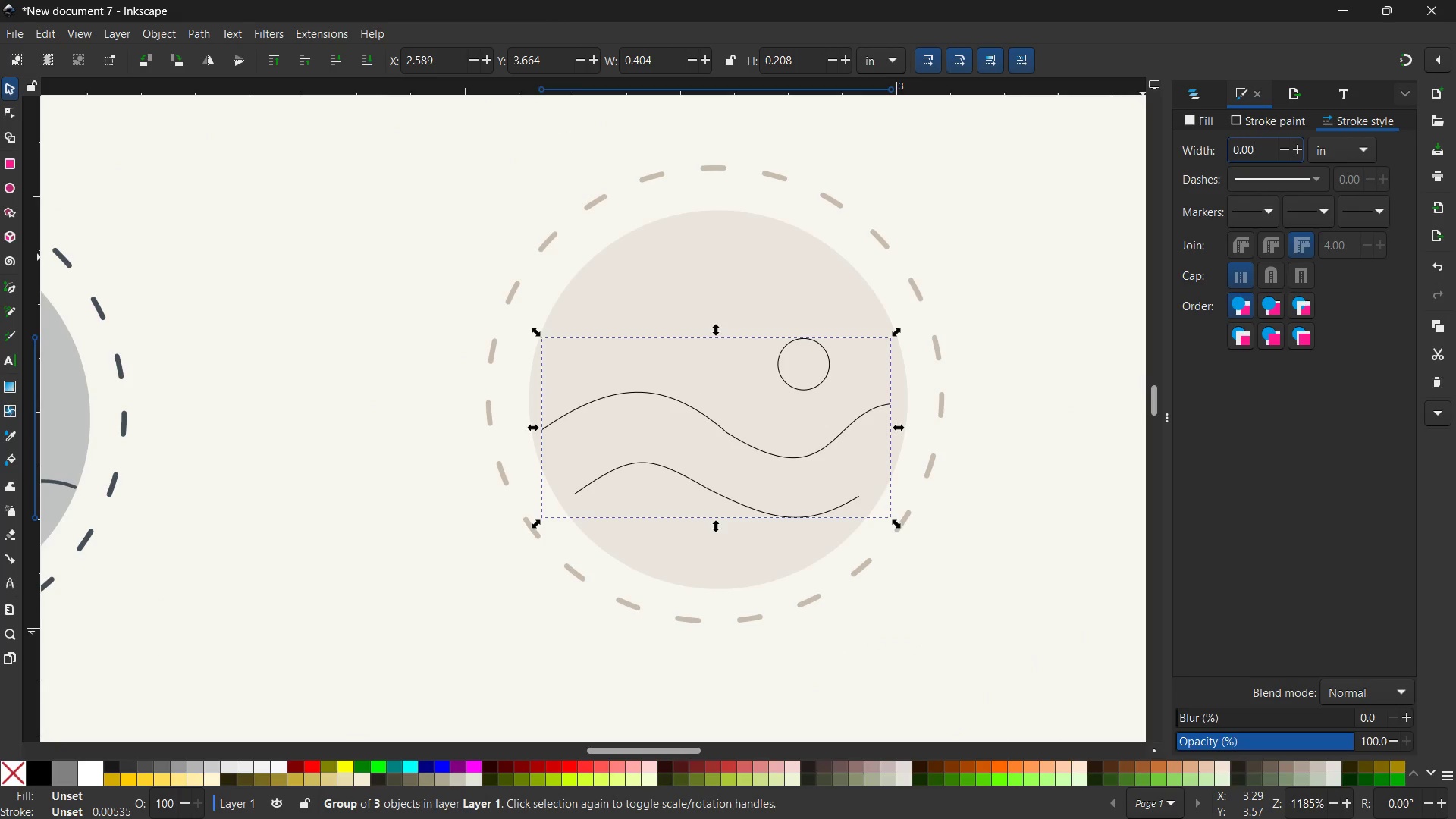 
key(Numpad7)
 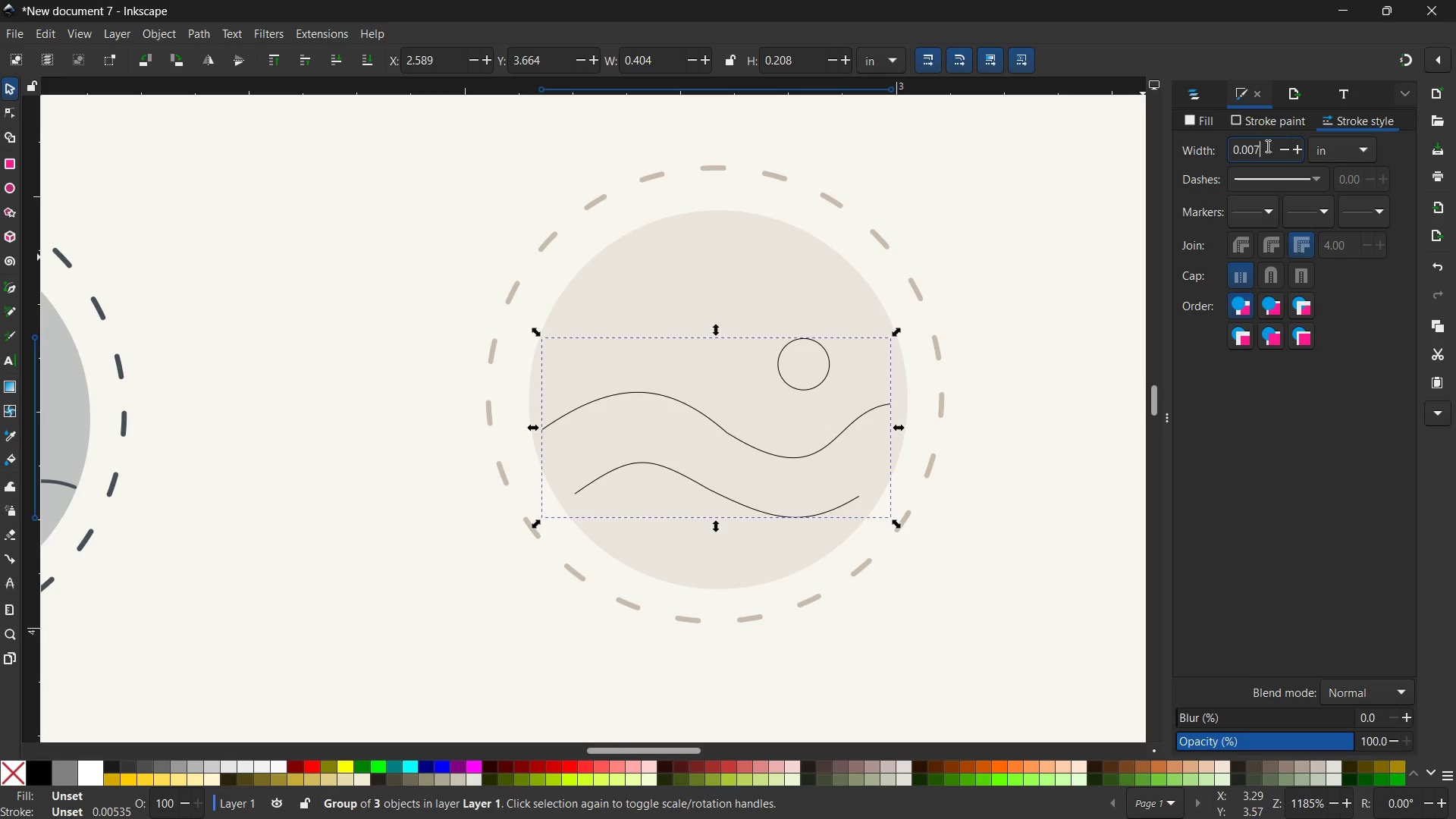 
key(Enter)
 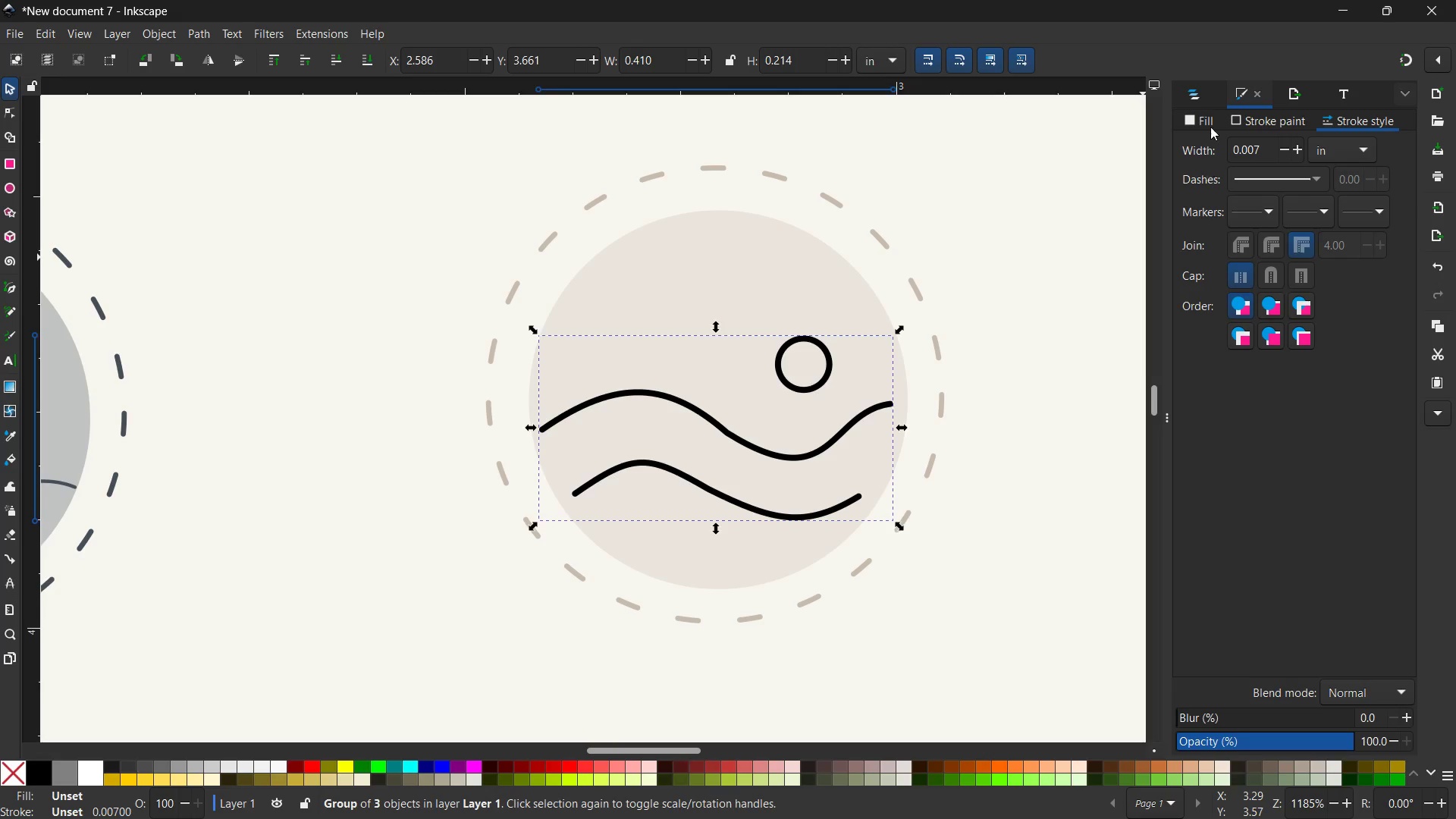 
left_click([1240, 119])
 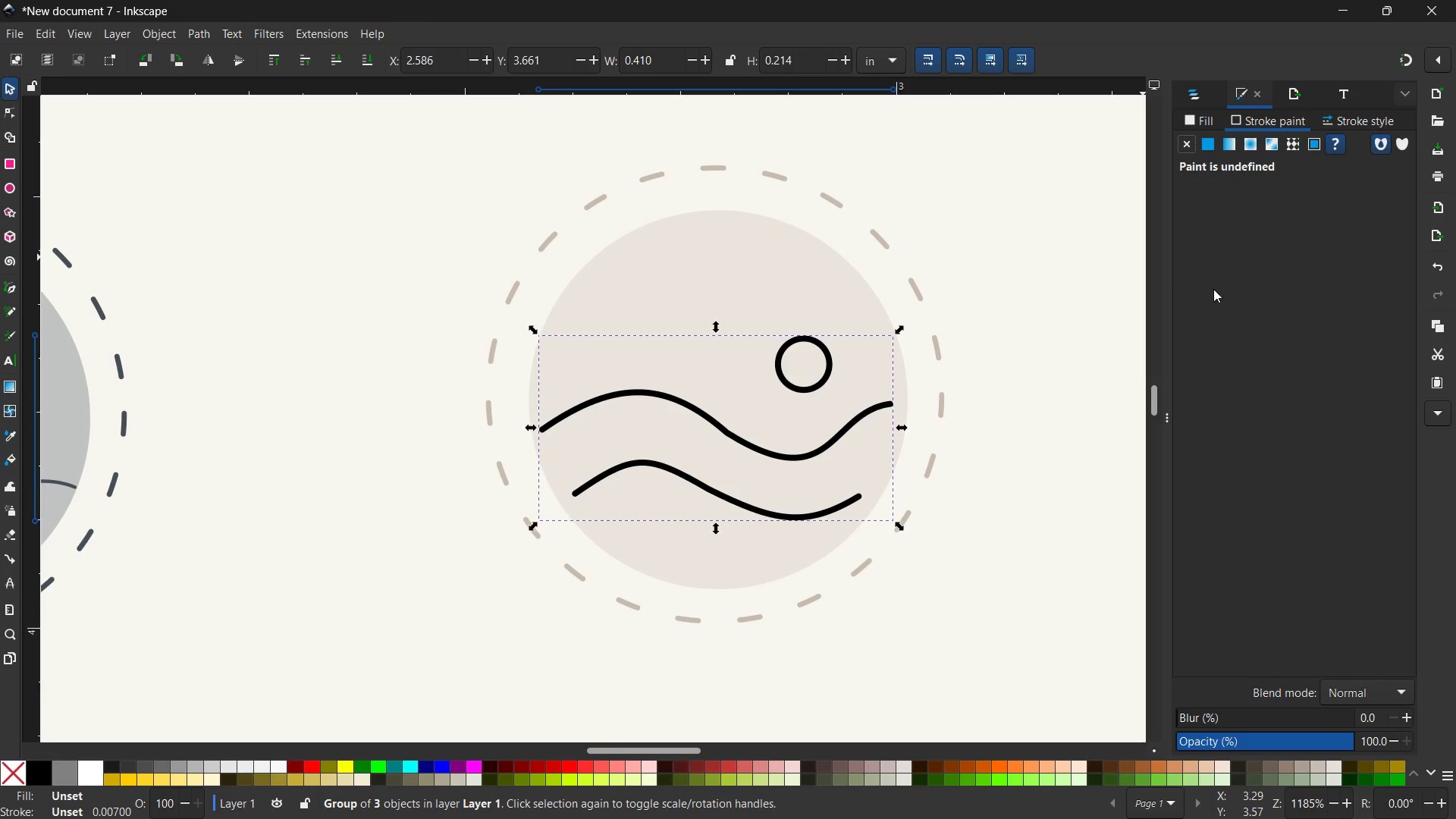 
left_click([1210, 146])
 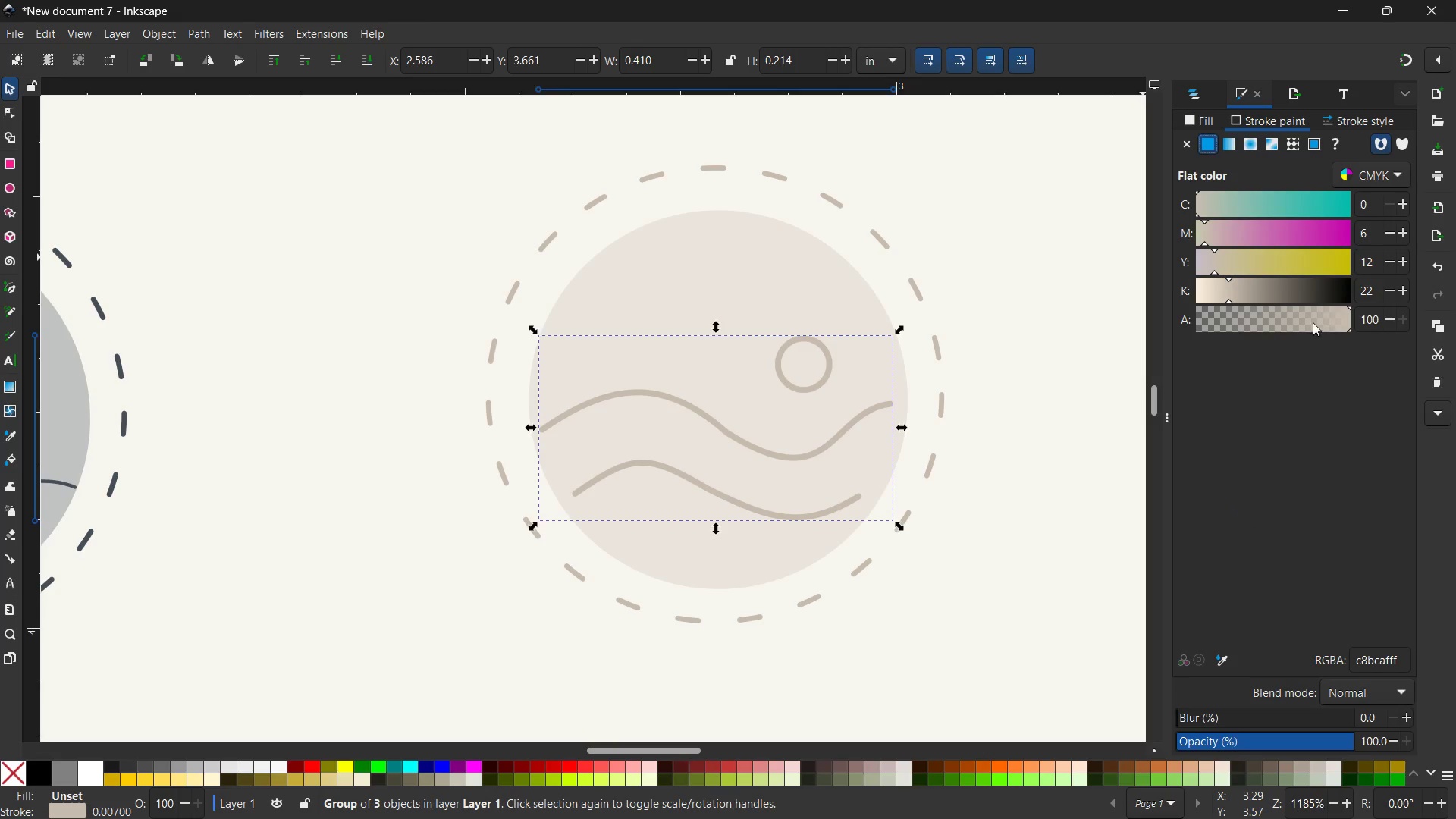 
left_click([1216, 652])
 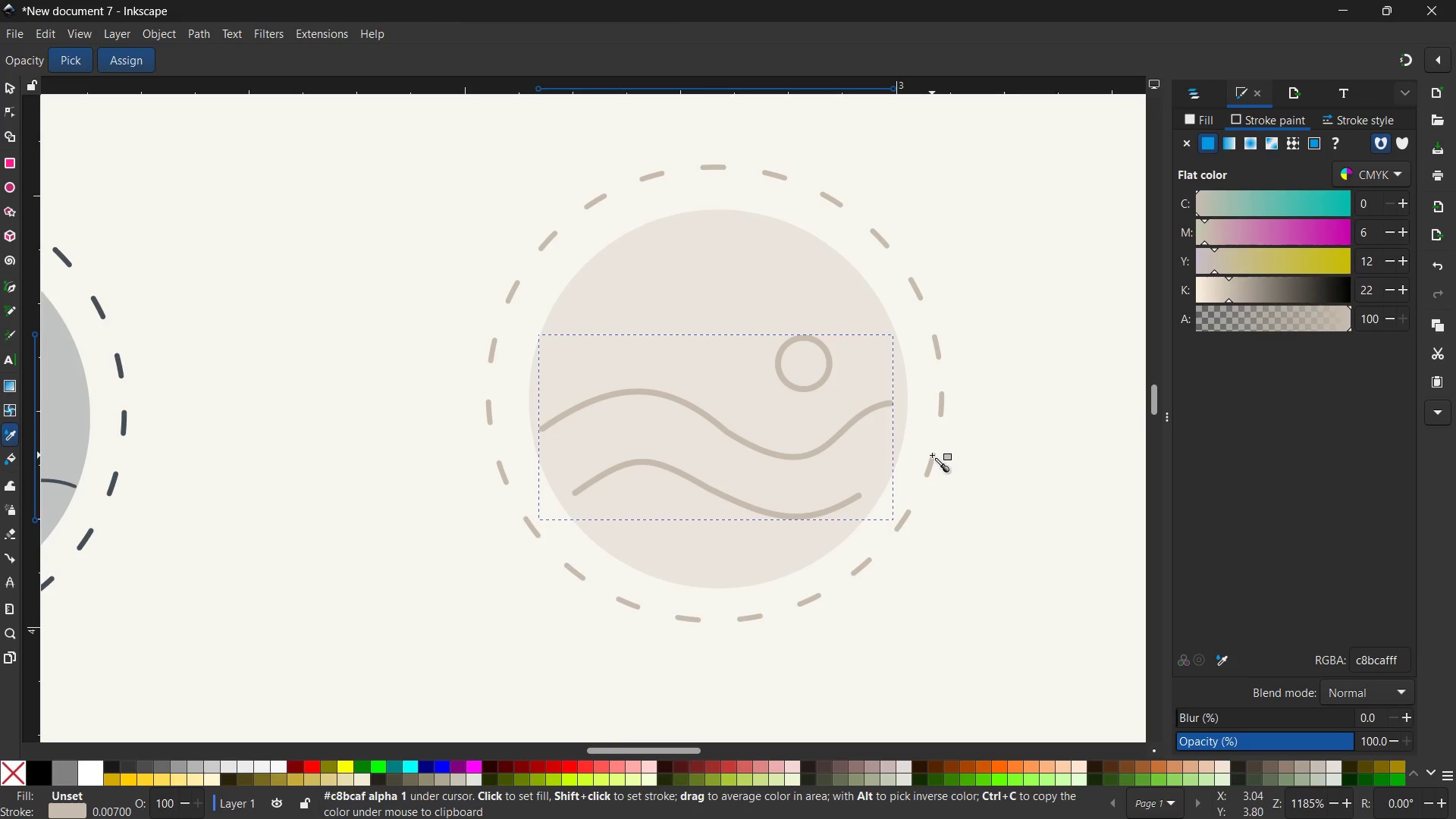 
left_click([931, 456])
 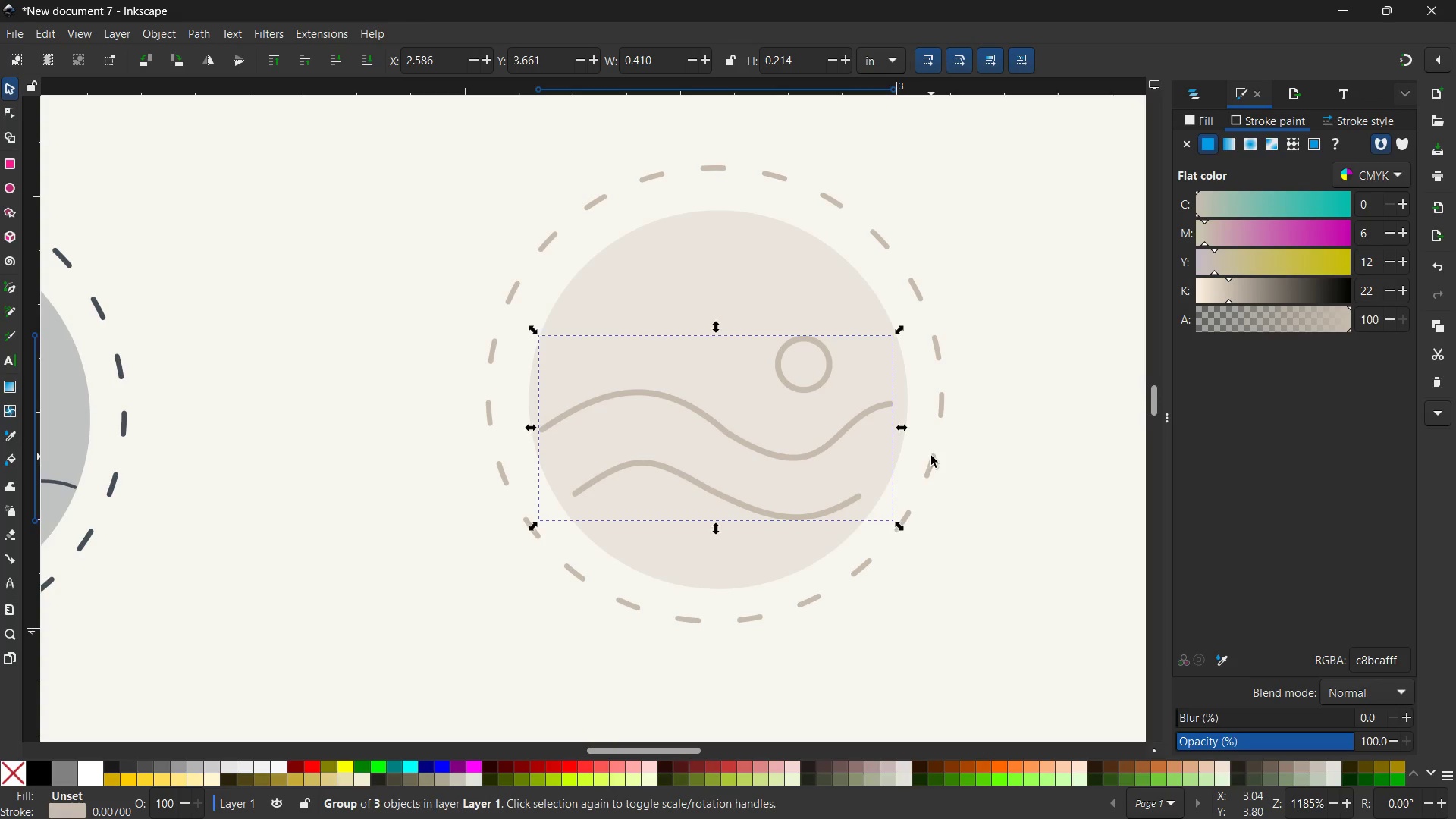 
left_click([955, 300])
 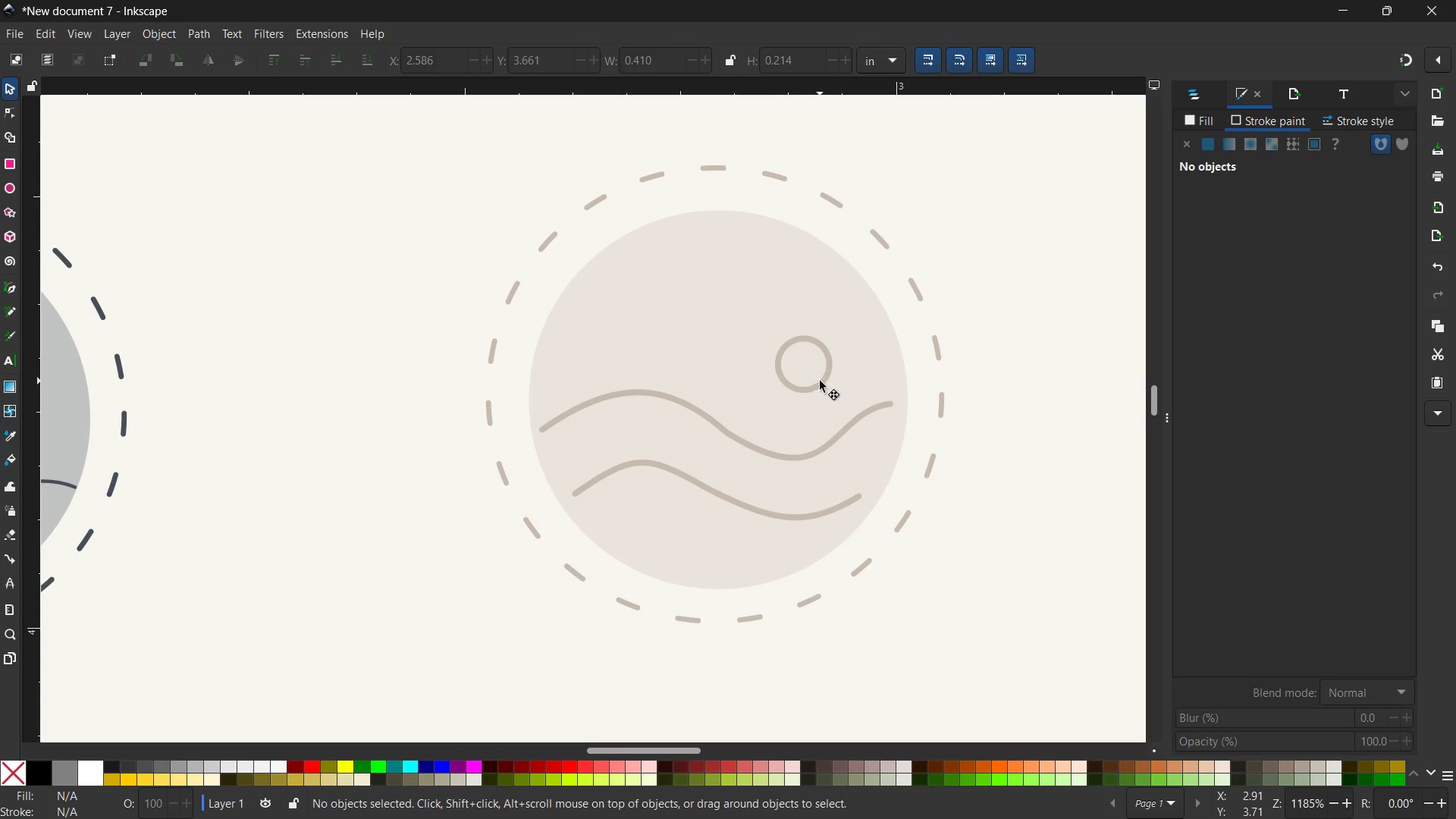 
double_click([820, 381])
 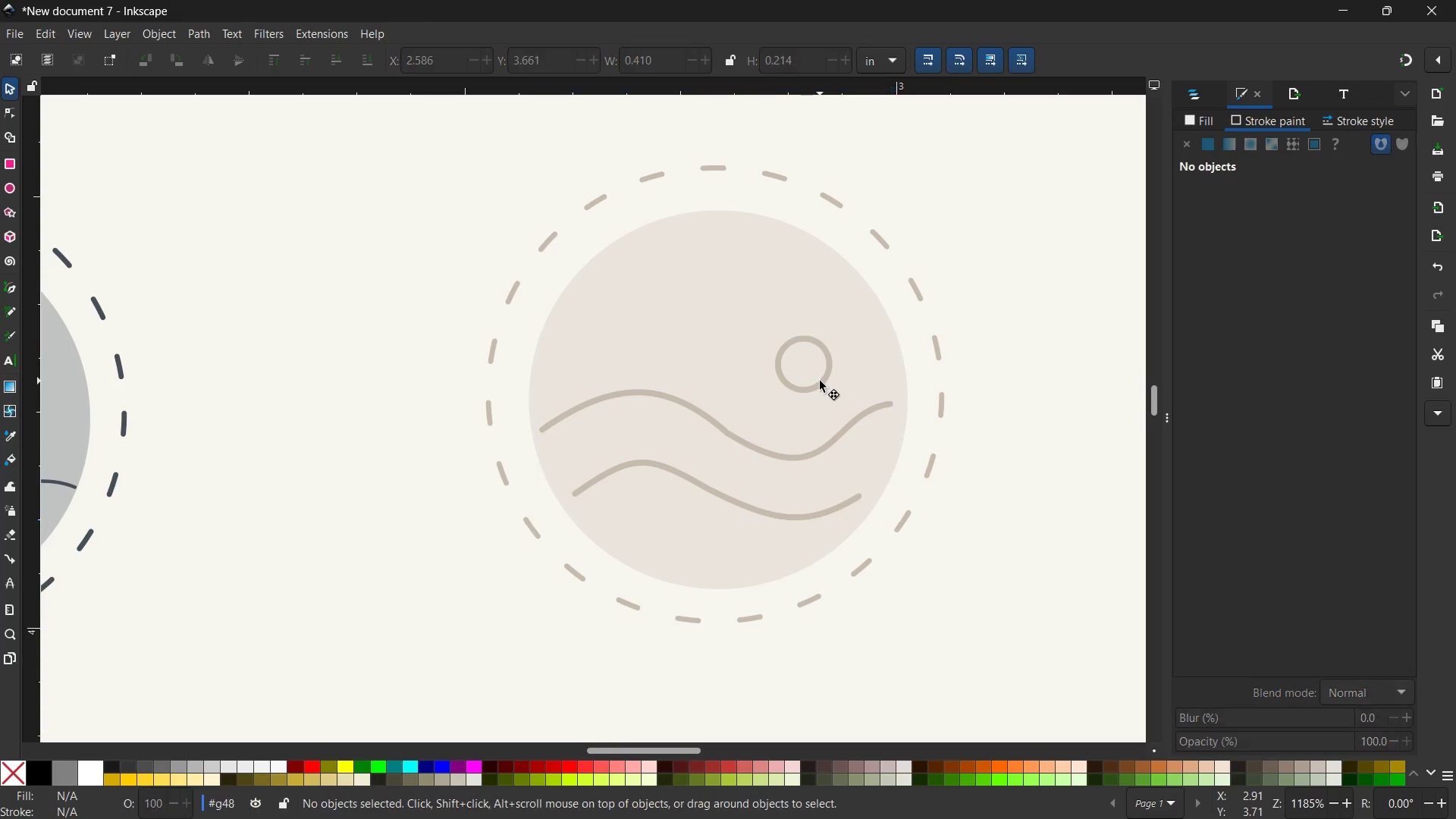 
triple_click([820, 381])
 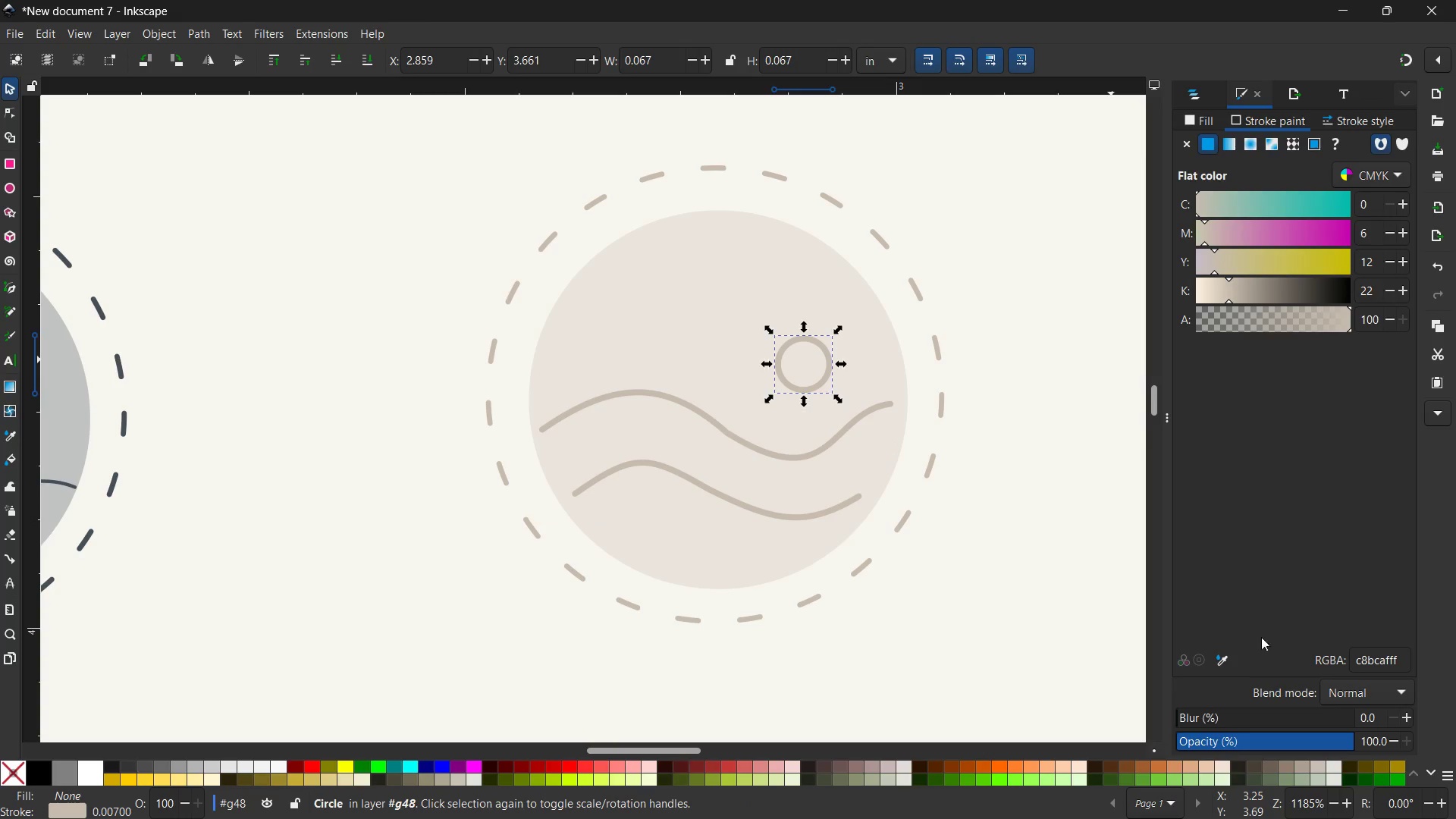 
left_click([1217, 663])
 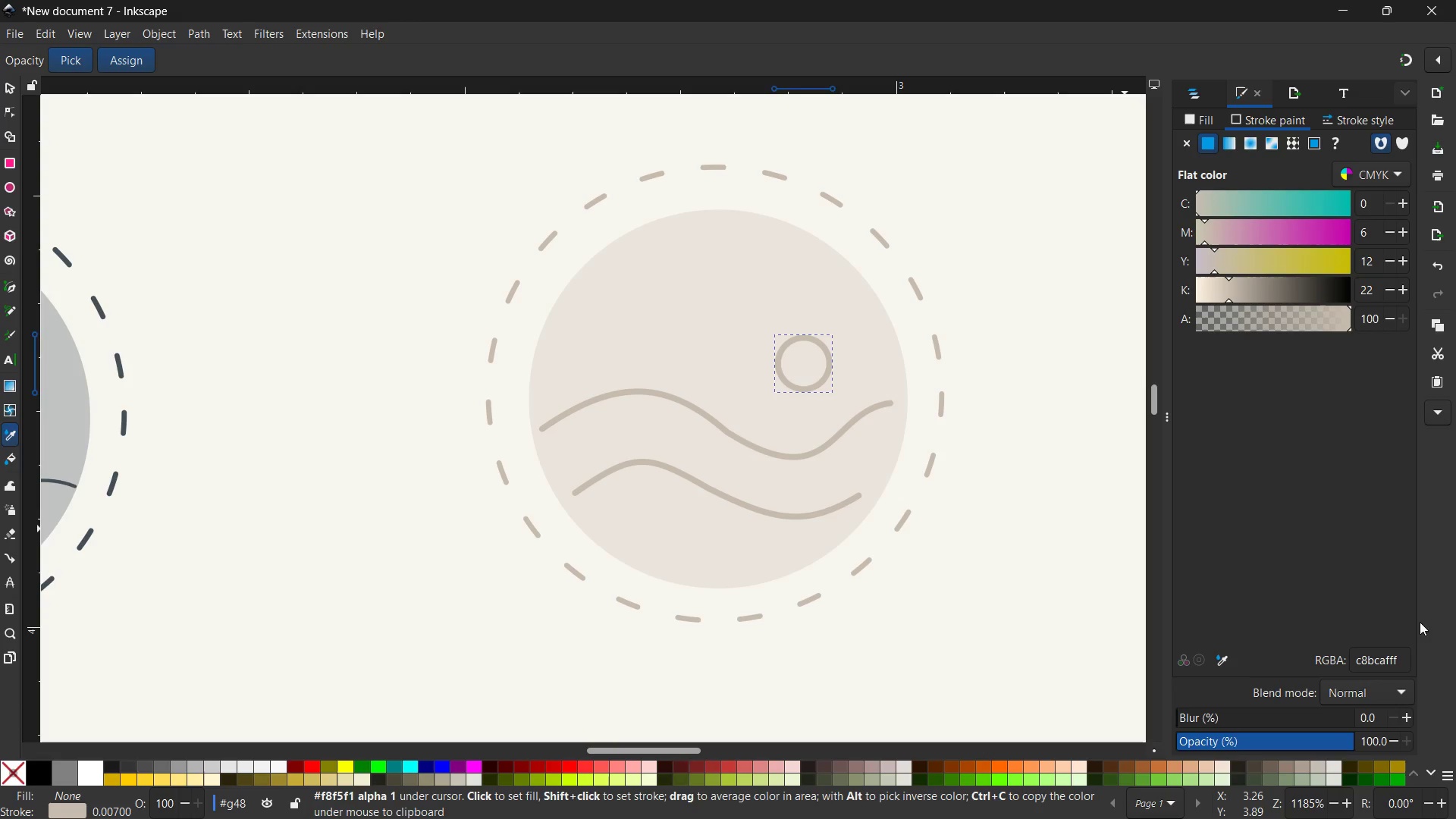 
double_click([1393, 664])
 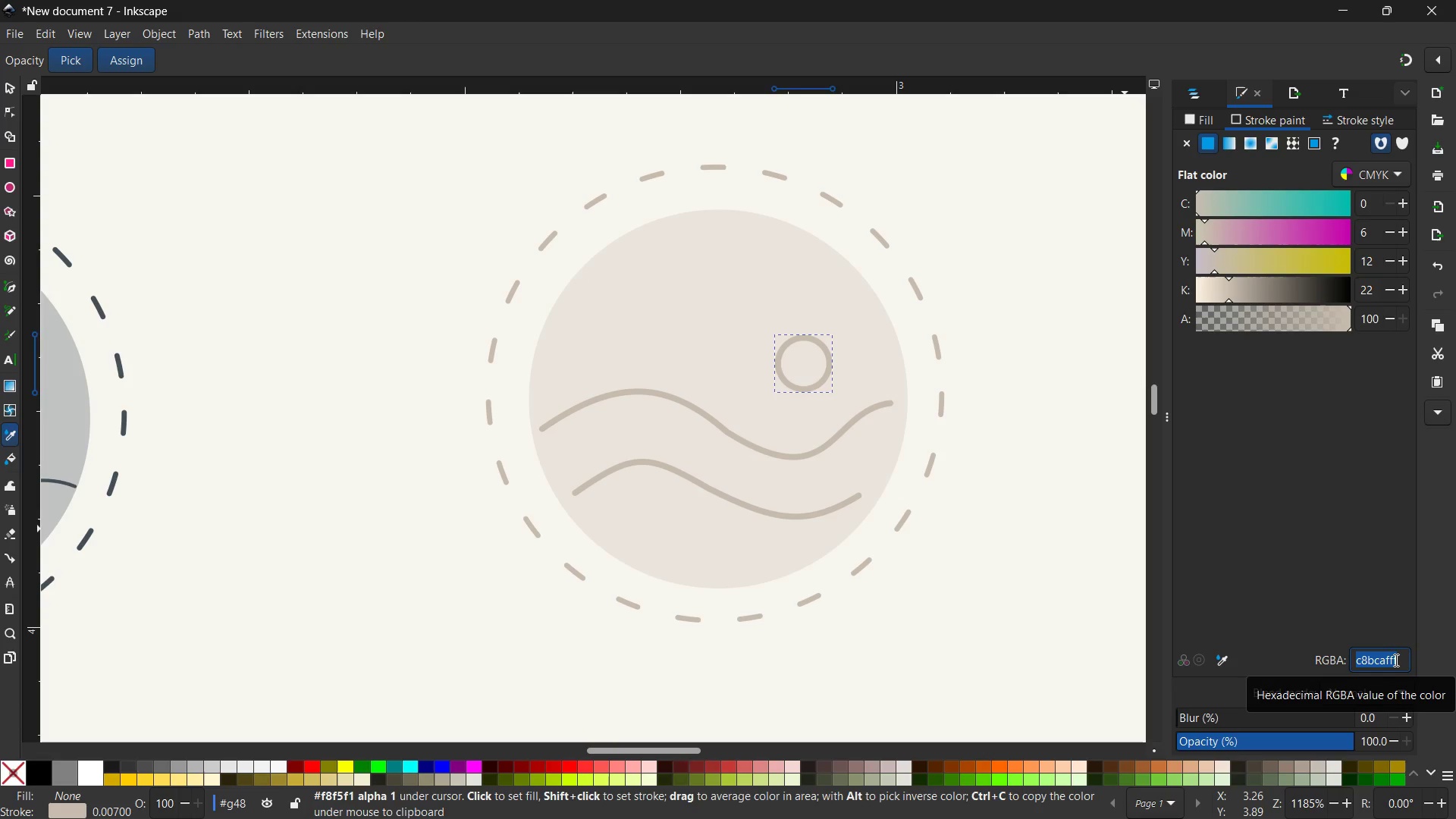 
type(ffff)
 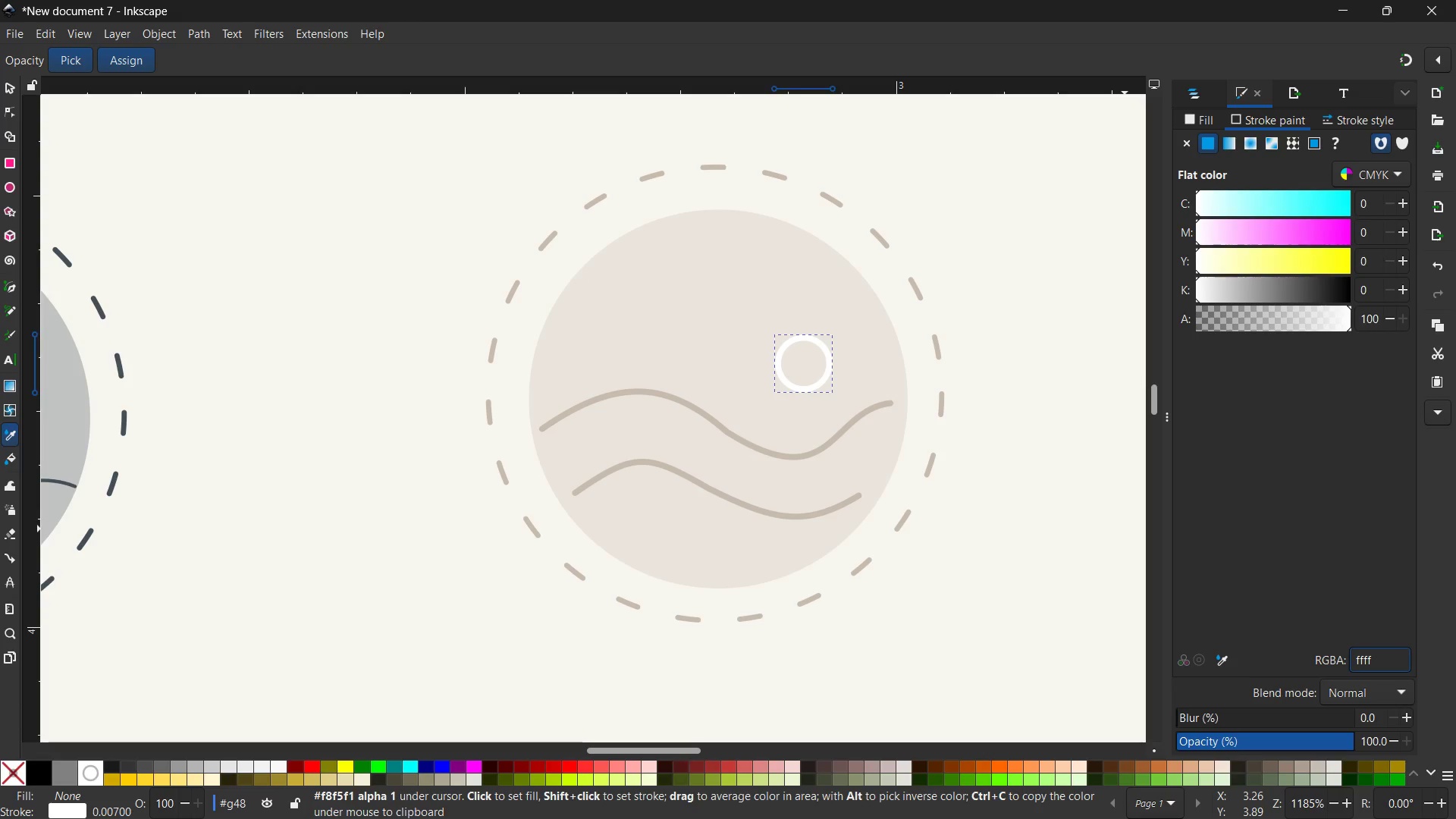 
key(Control+Z)
 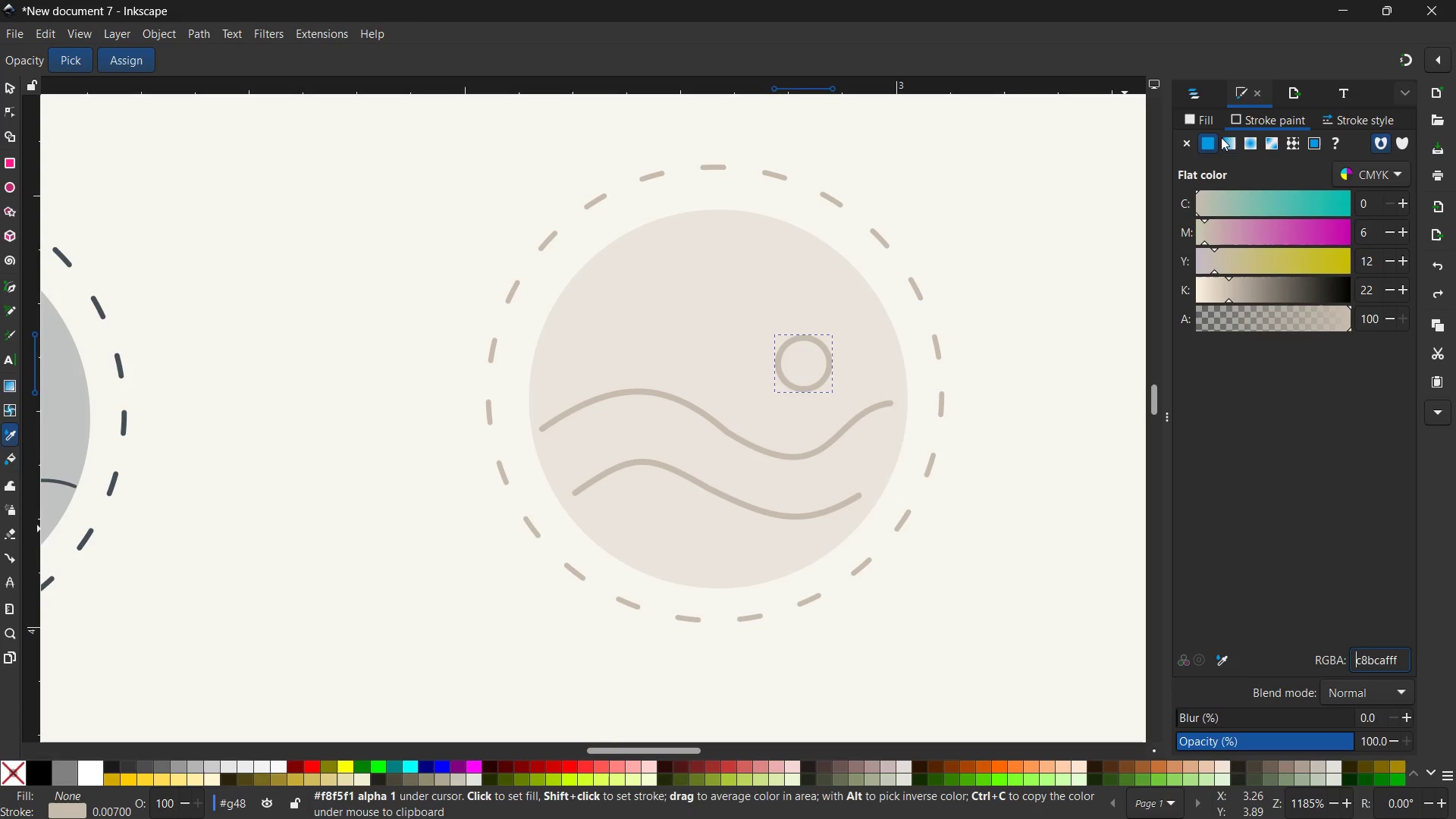 
left_click([1208, 117])
 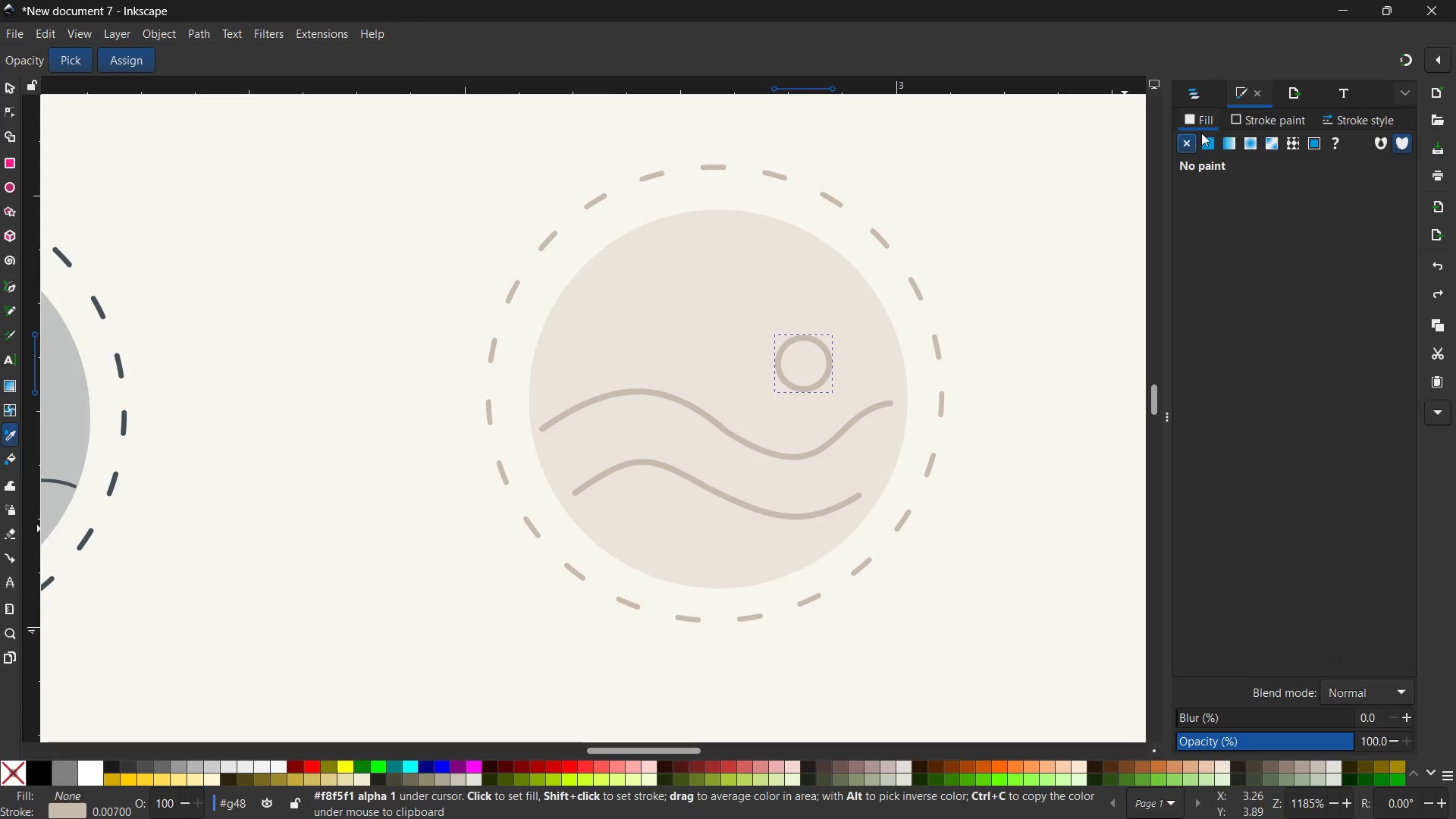 
left_click([1203, 138])
 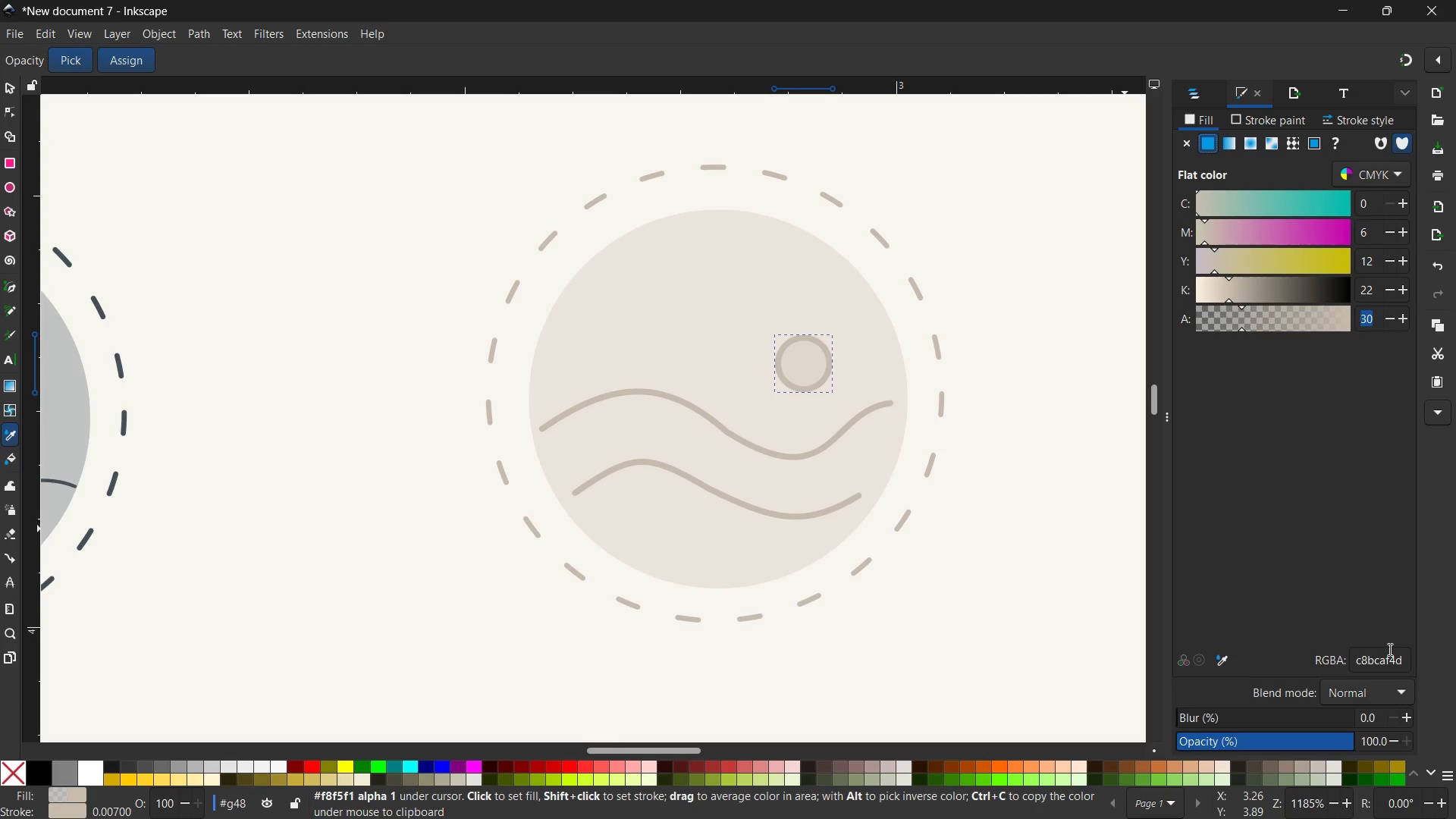 
double_click([1388, 649])
 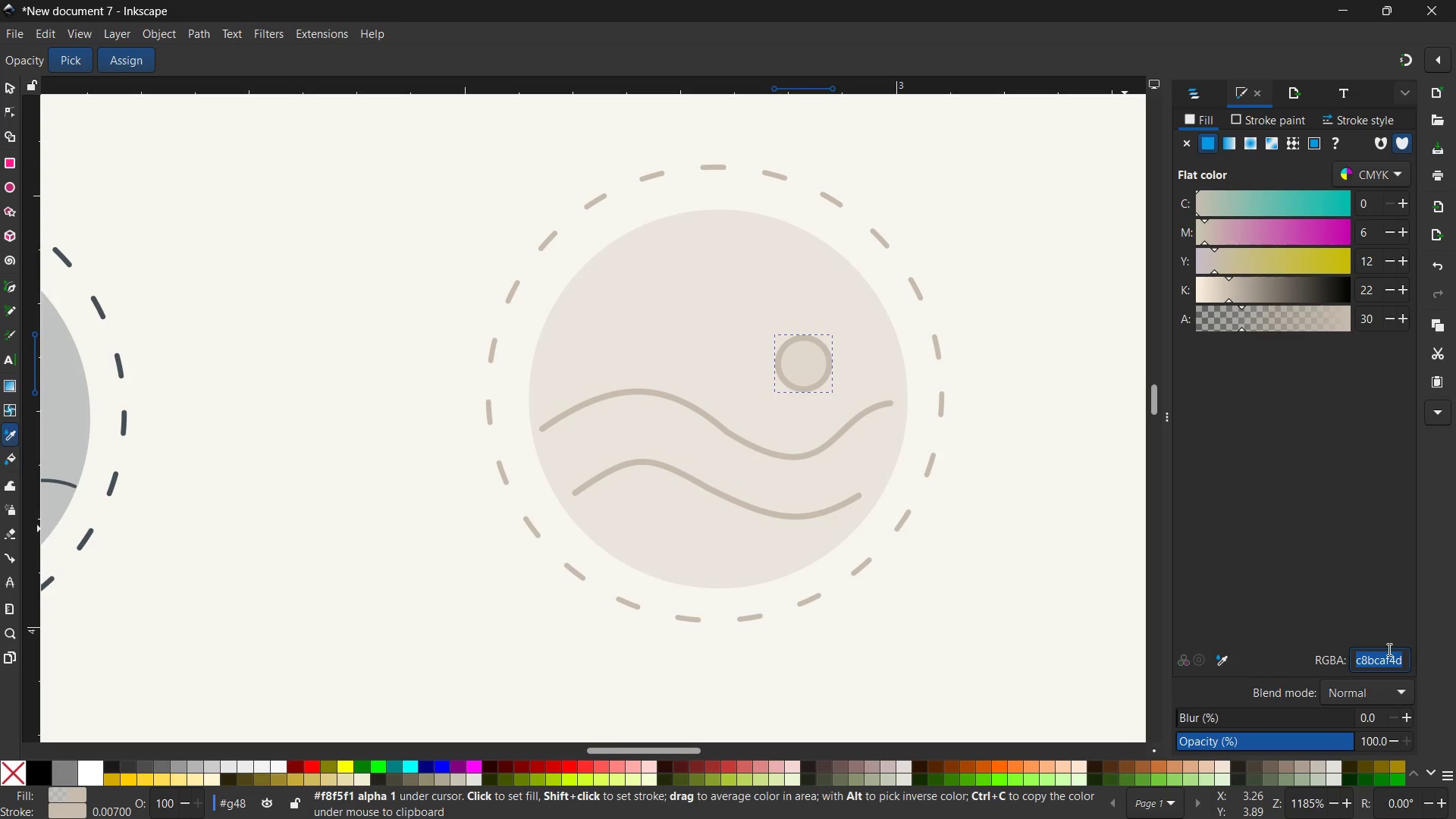 
type(ffffffffff)
 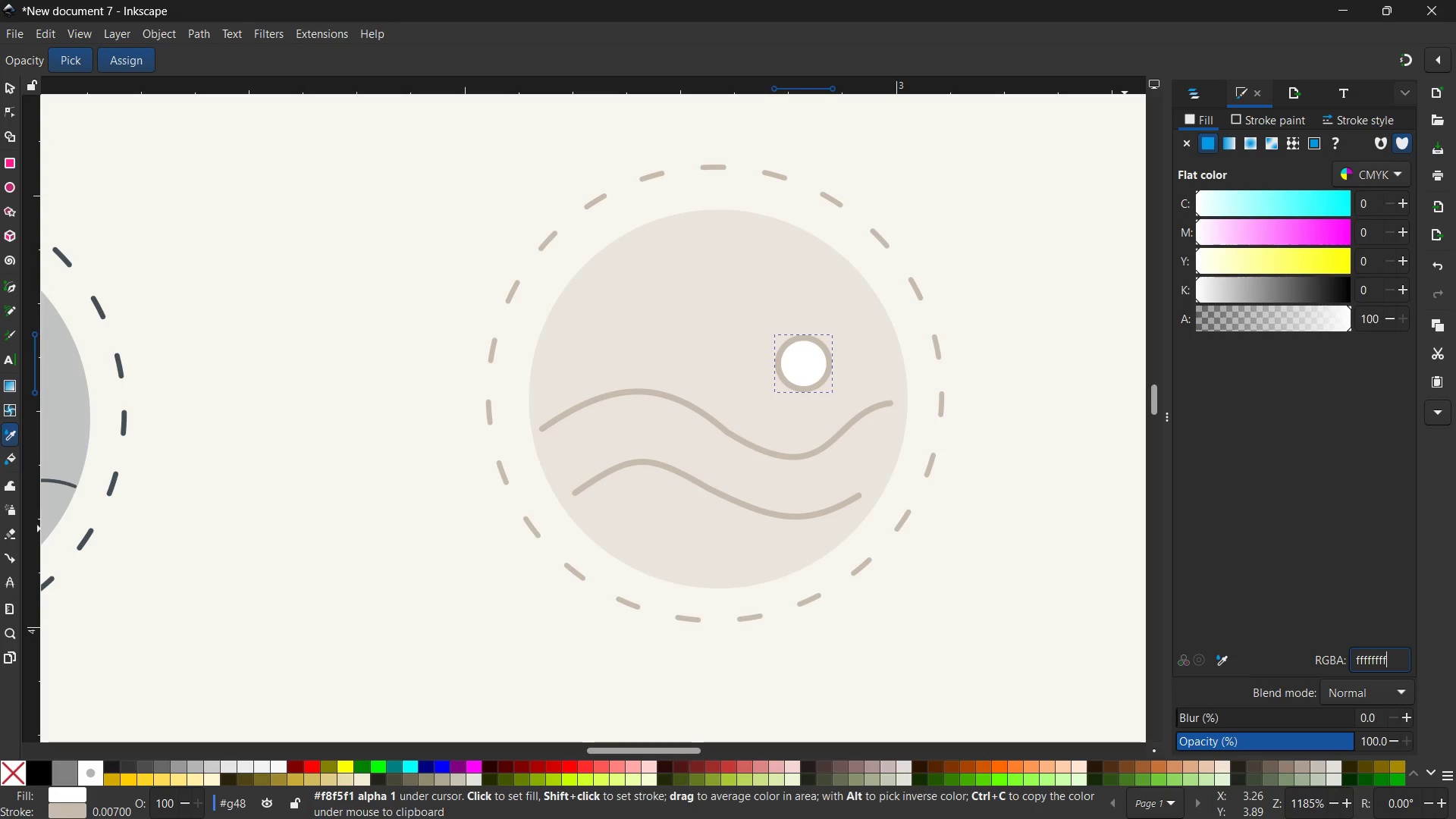 
key(Enter)
 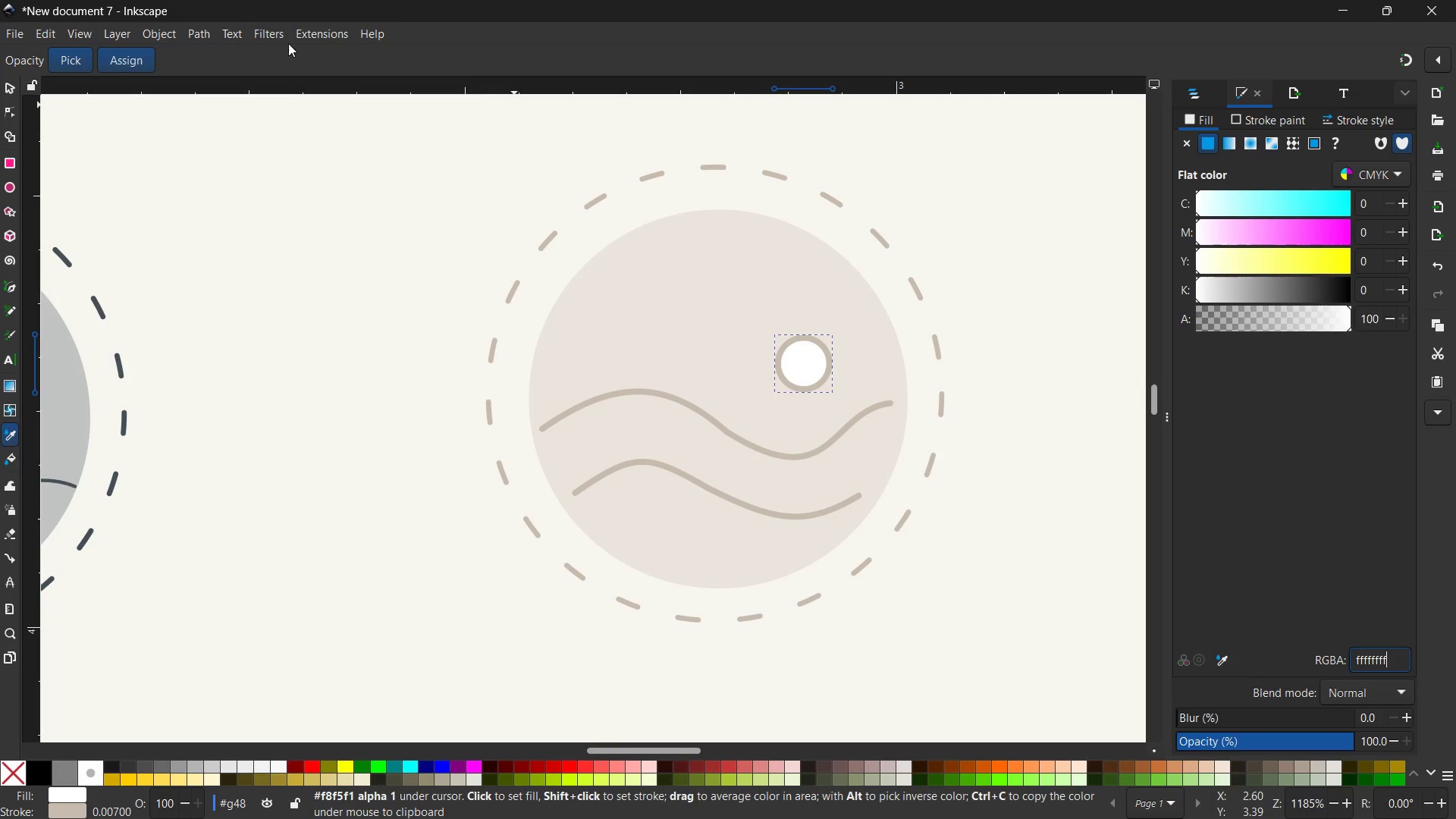 
left_click([9, 85])
 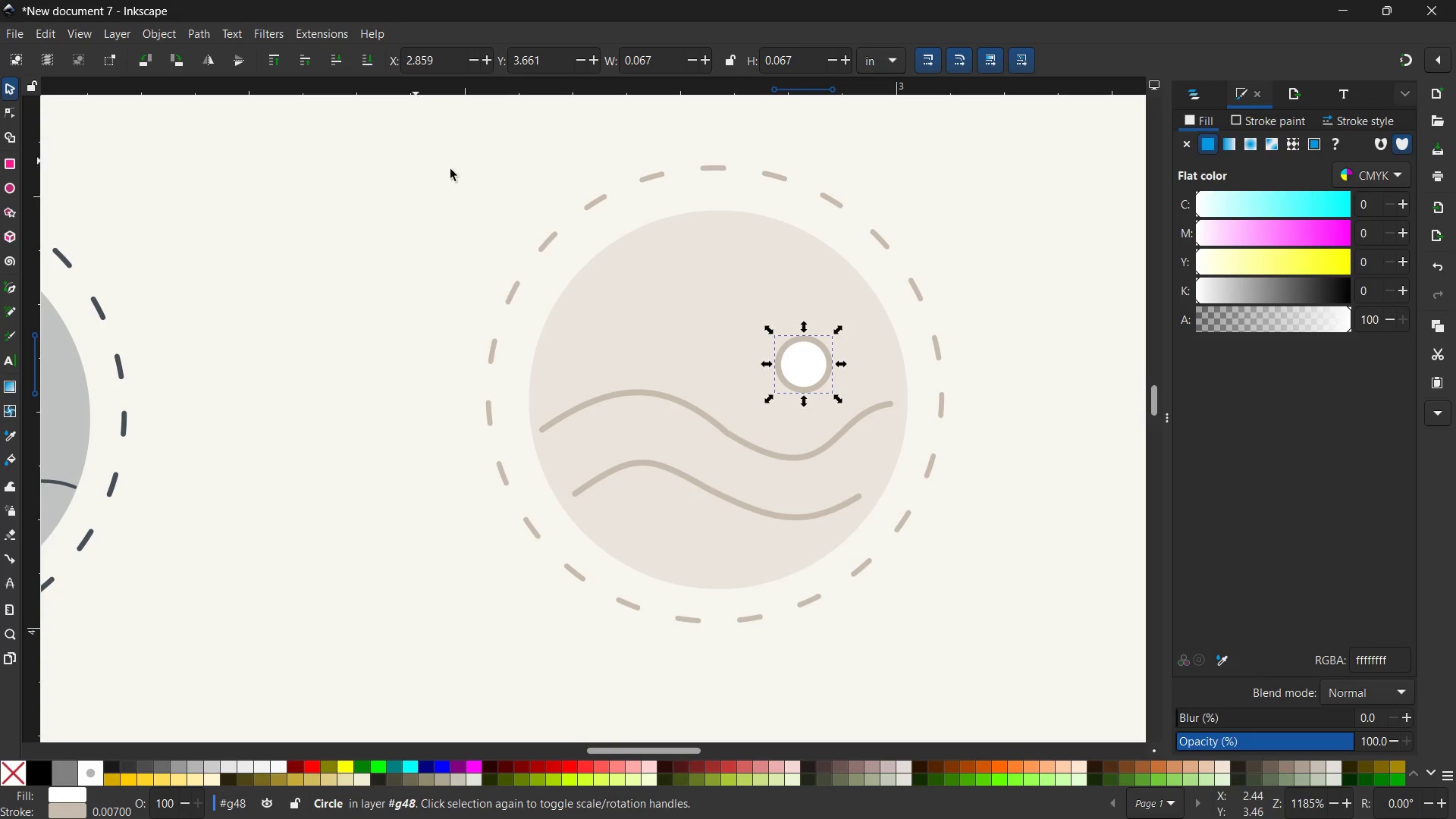 
left_click([447, 177])
 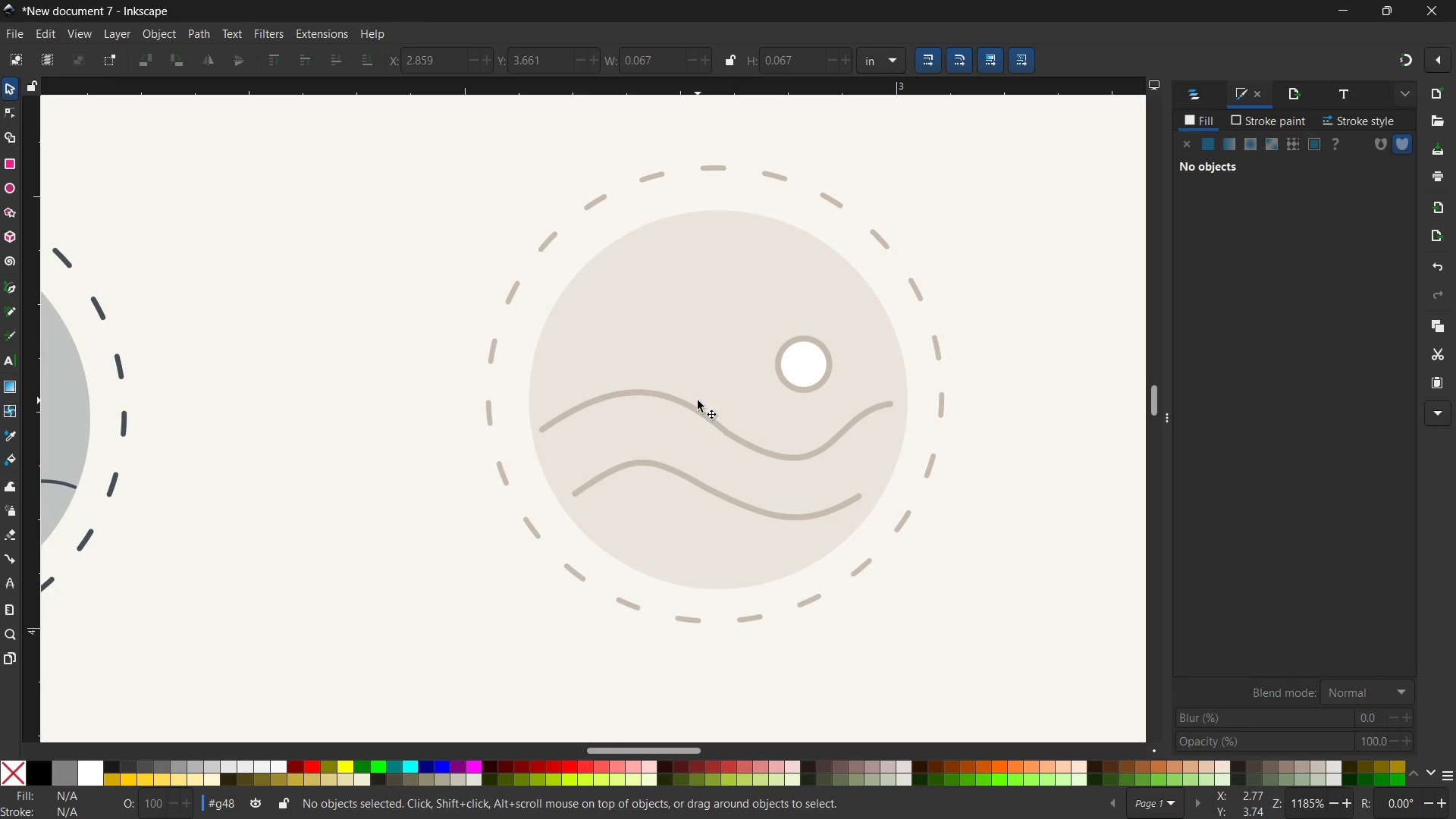 
left_click([693, 406])
 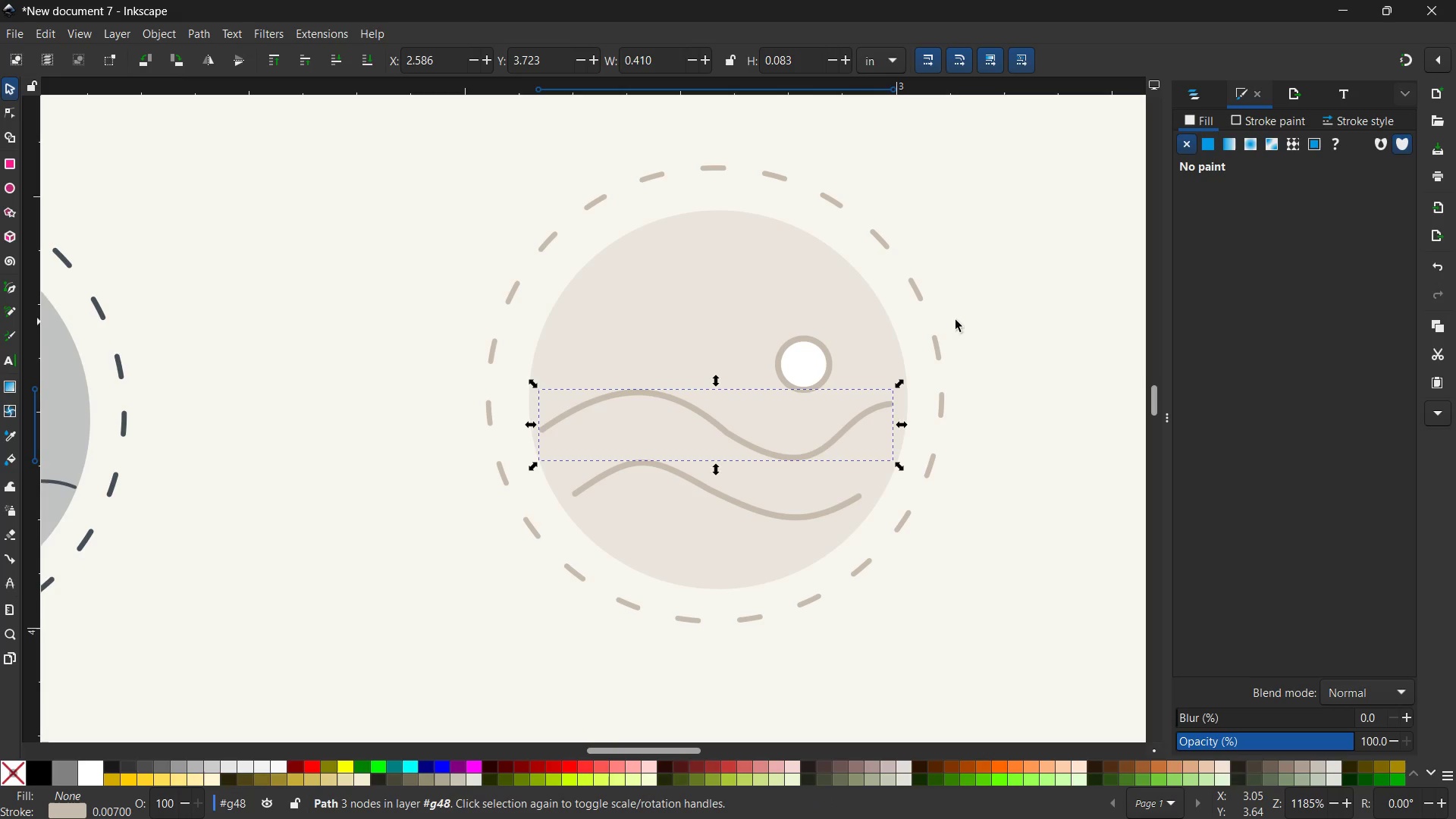 
double_click([962, 319])
 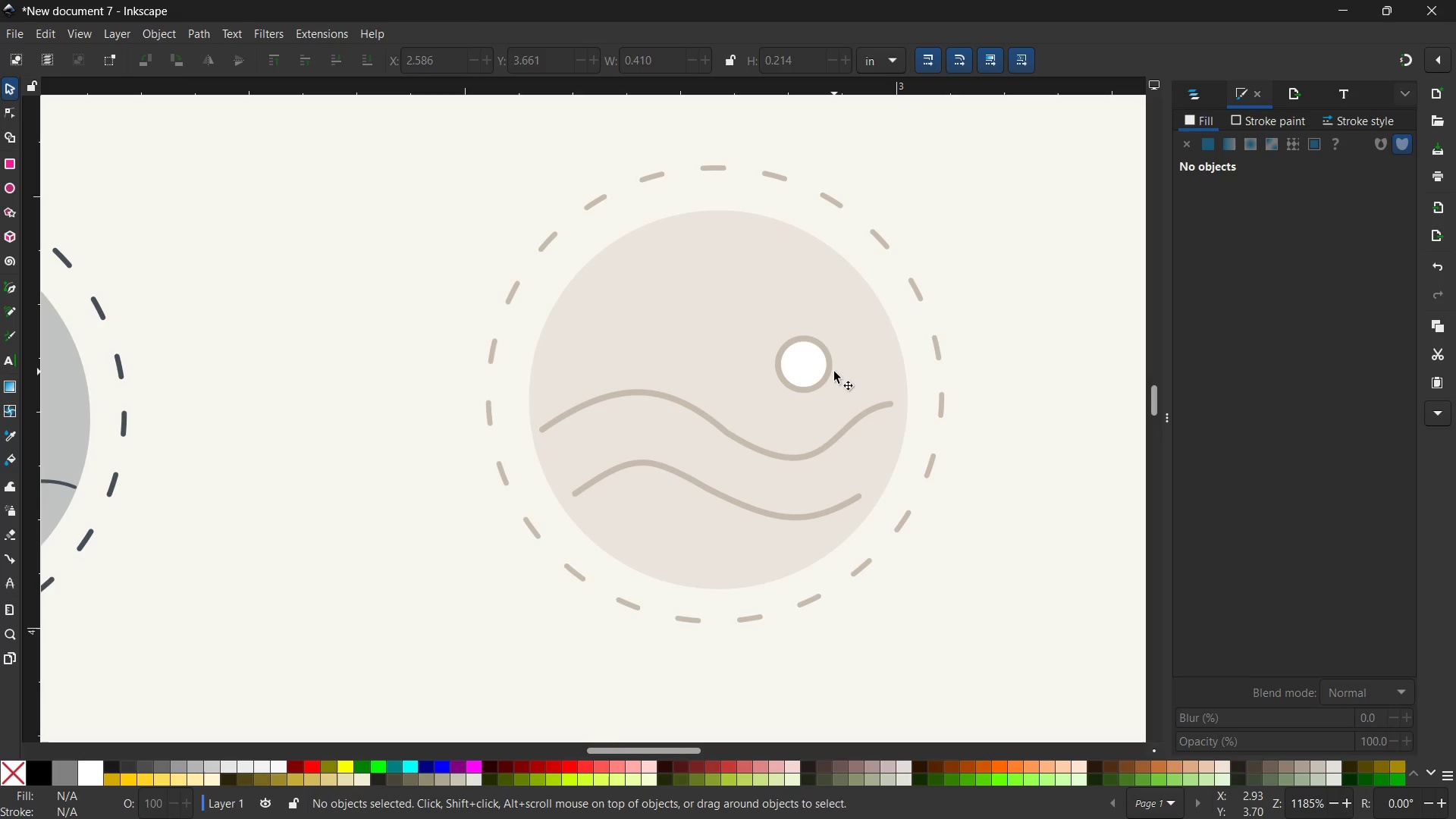 
left_click([831, 373])
 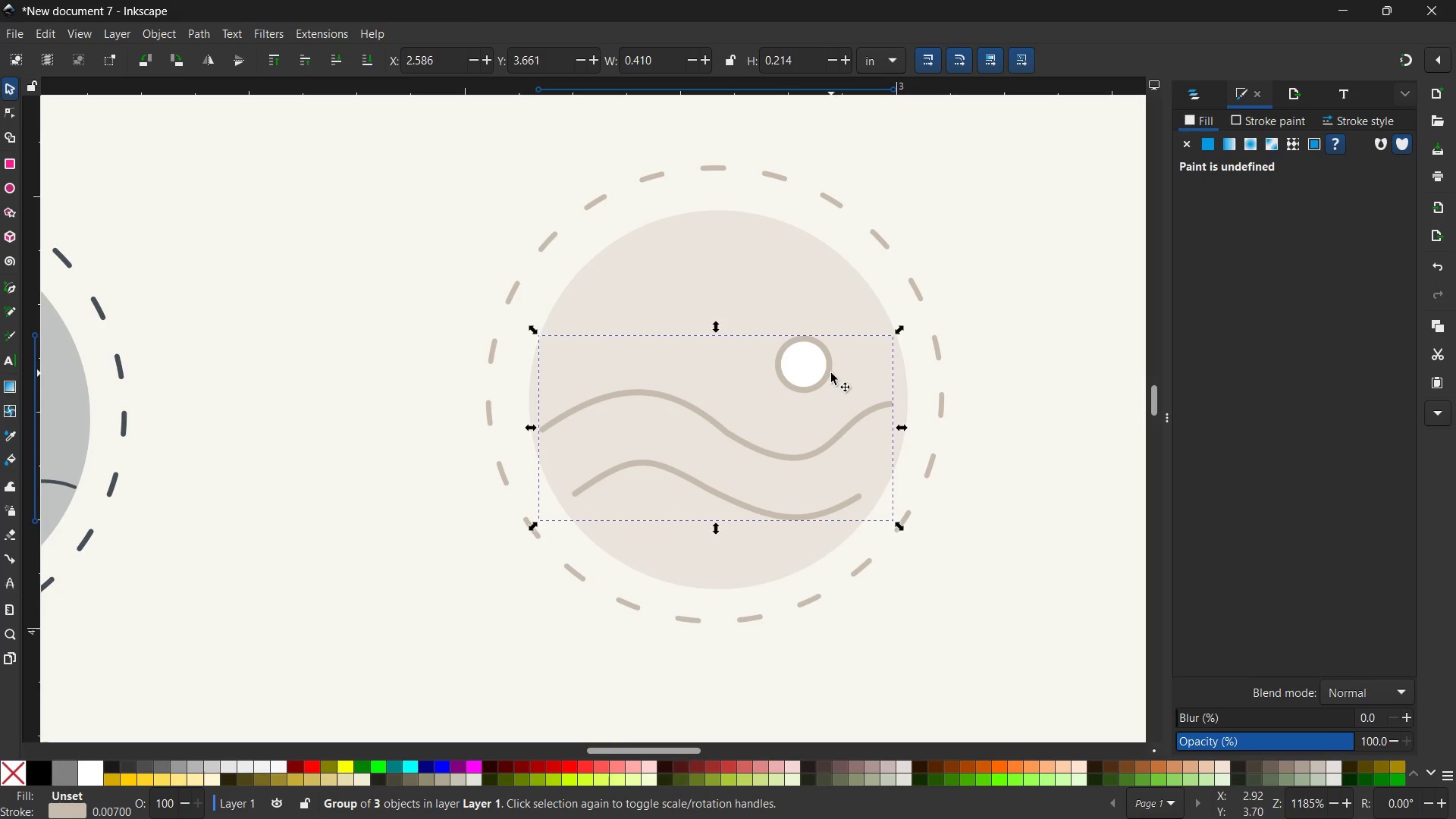 
hold_key(key=ControlLeft, duration=2.28)
left_click_drag(start_coordinate=[717, 329], to_coordinate=[717, 317])
 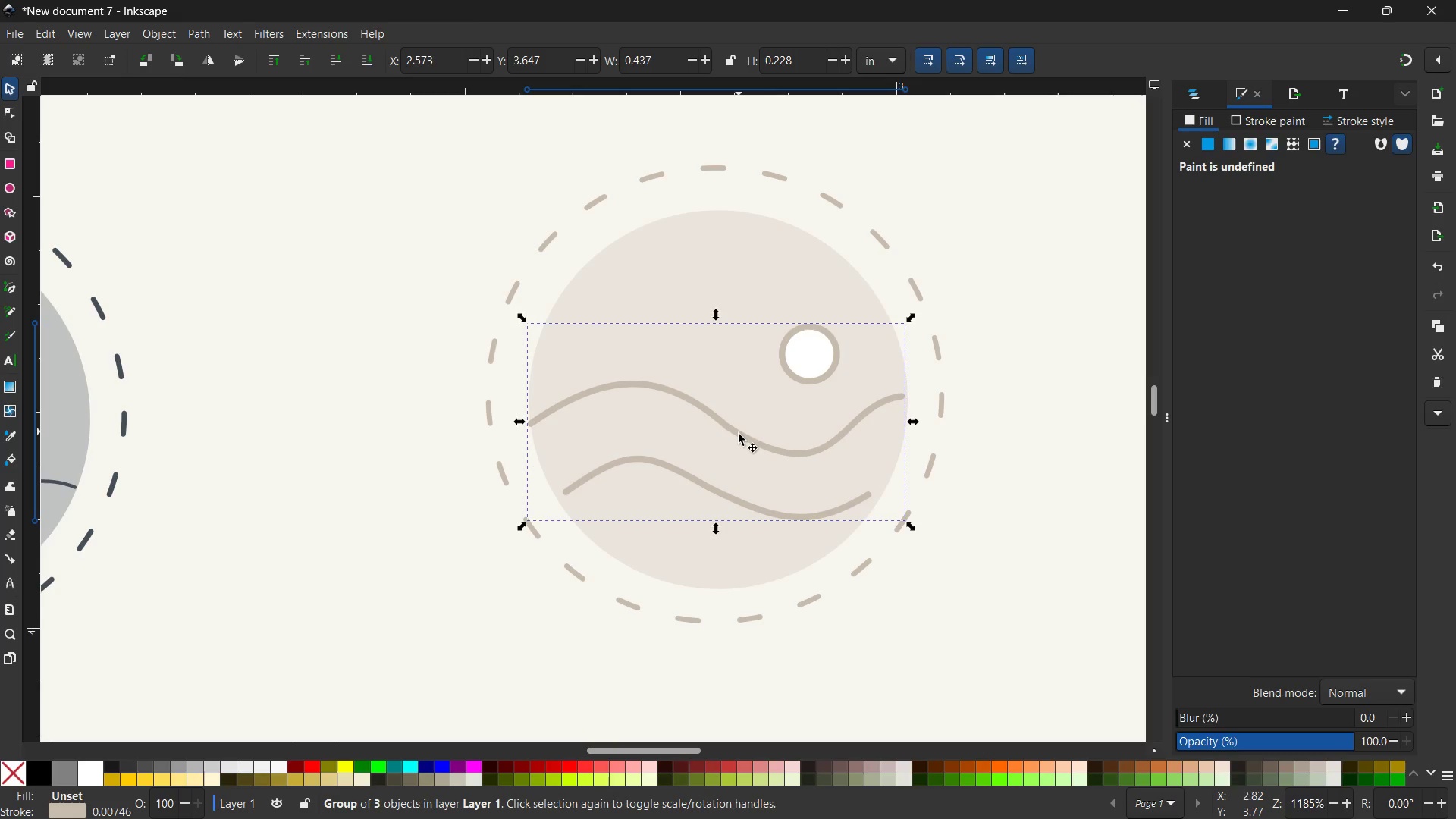 
left_click_drag(start_coordinate=[739, 435], to_coordinate=[744, 449])
 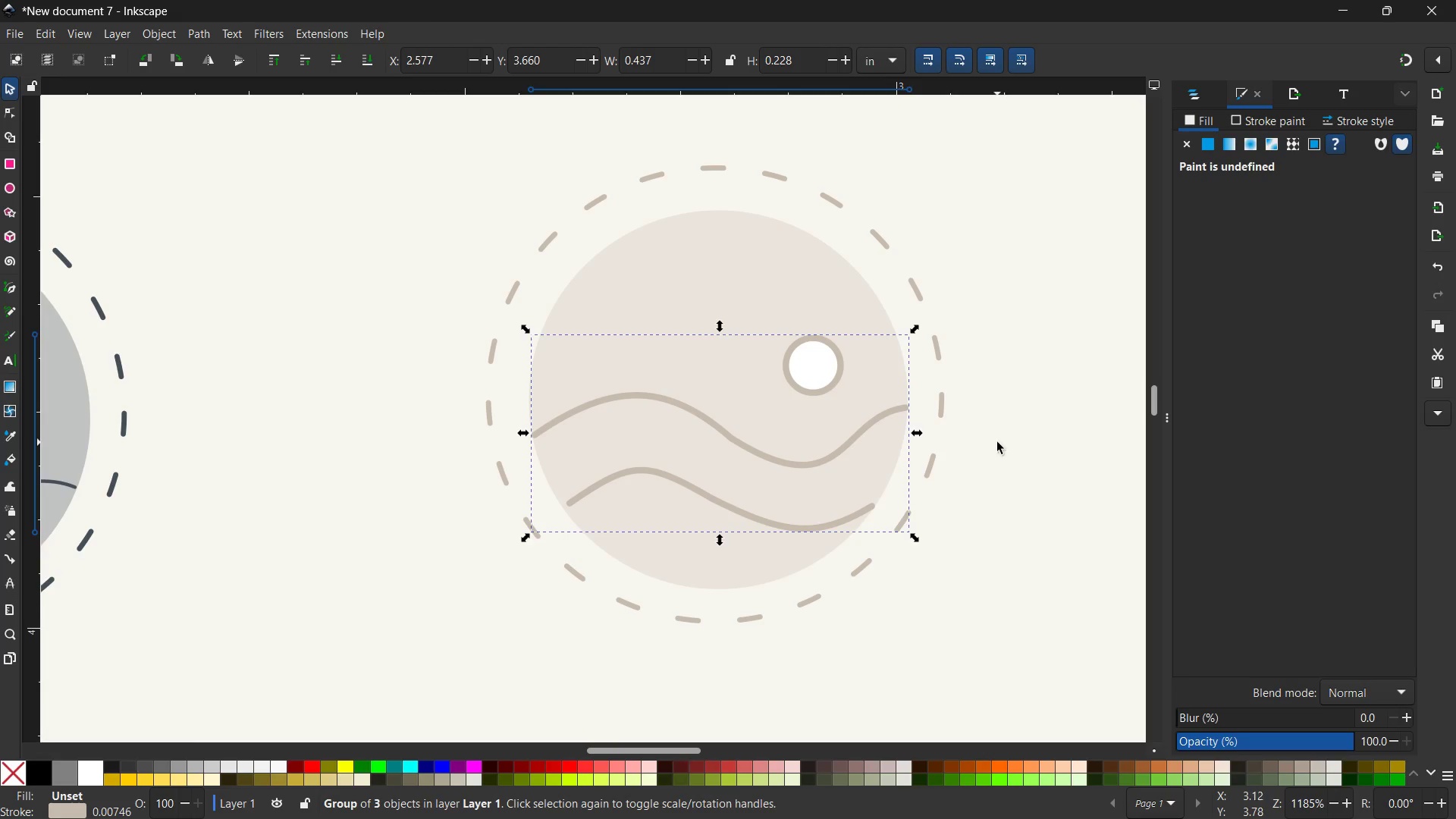 
double_click([997, 442])
 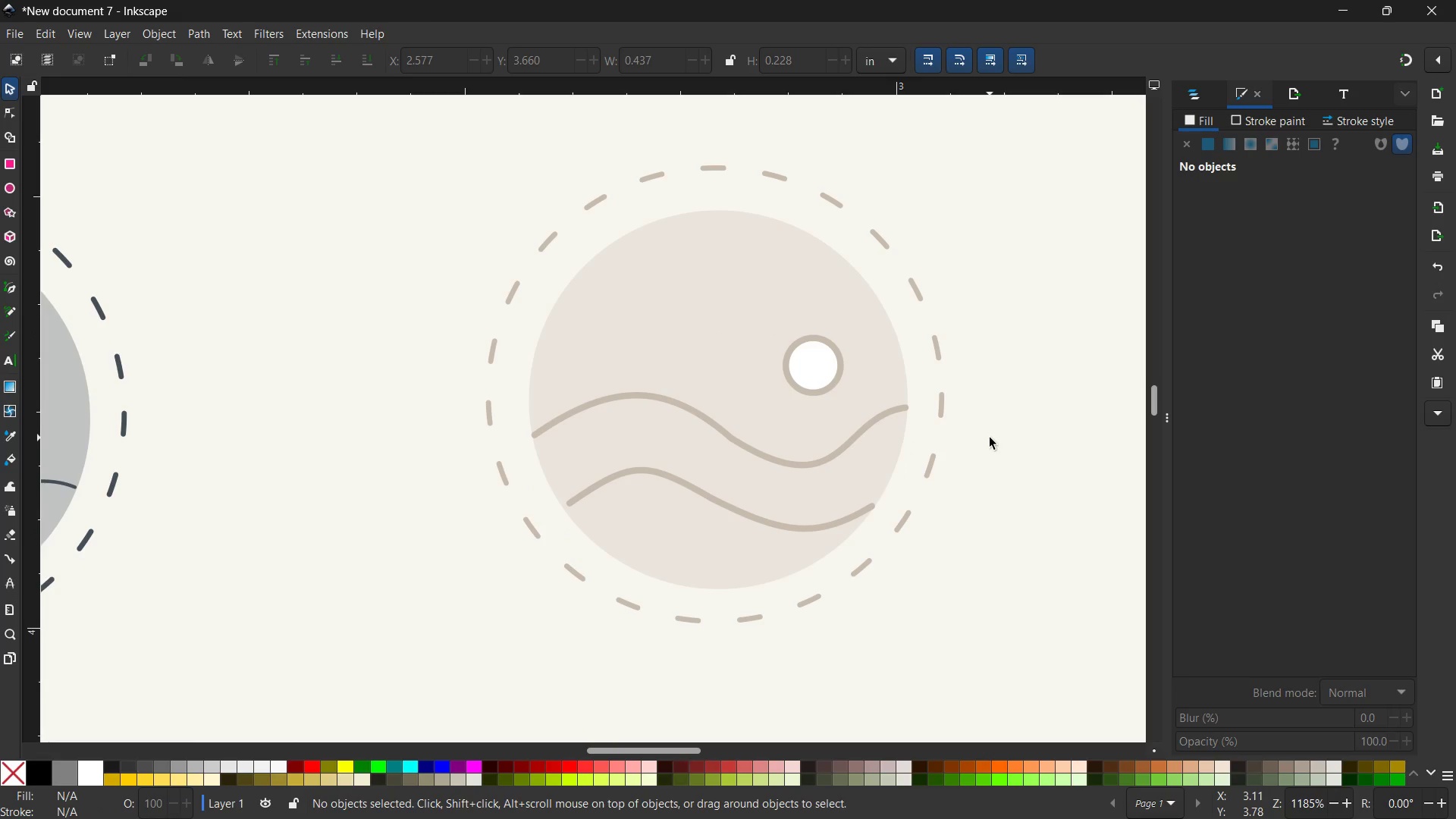 
hold_key(key=ControlLeft, duration=0.52)
scroll: coordinate [990, 438], scroll_direction: down, amount: 4.0
 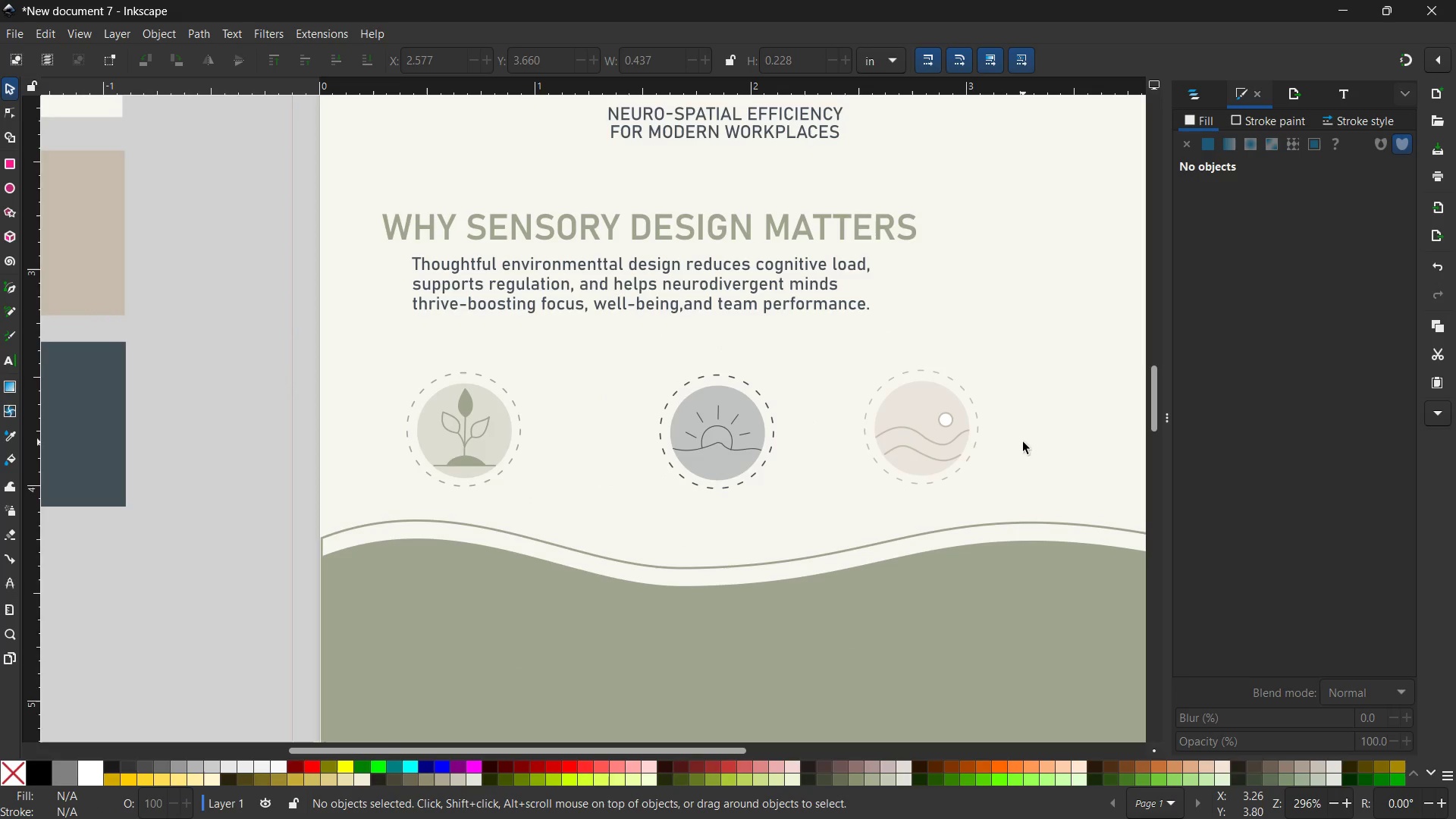 
hold_key(key=Space, duration=0.61)
 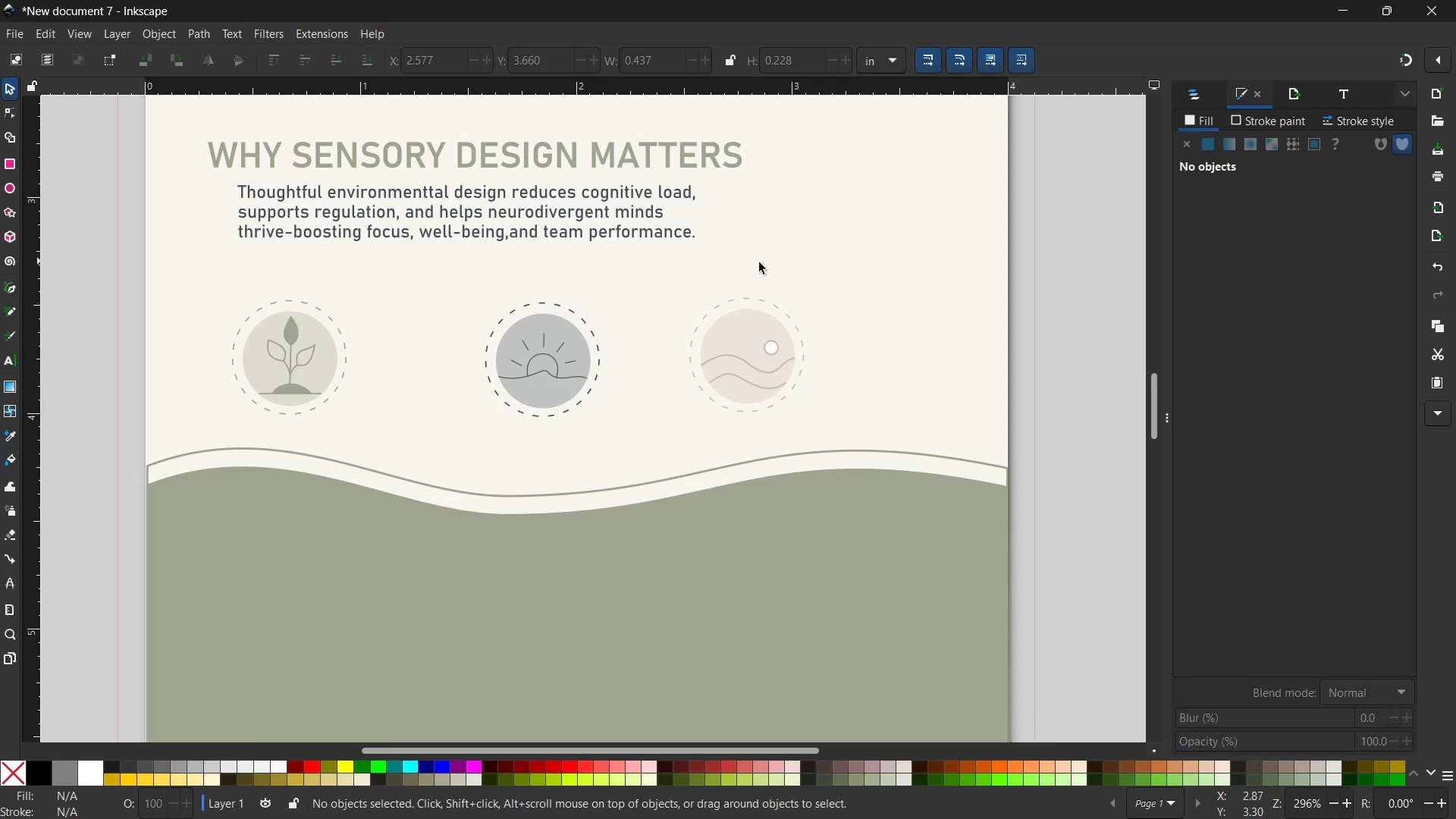 
left_click_drag(start_coordinate=[1023, 460], to_coordinate=[849, 388])
 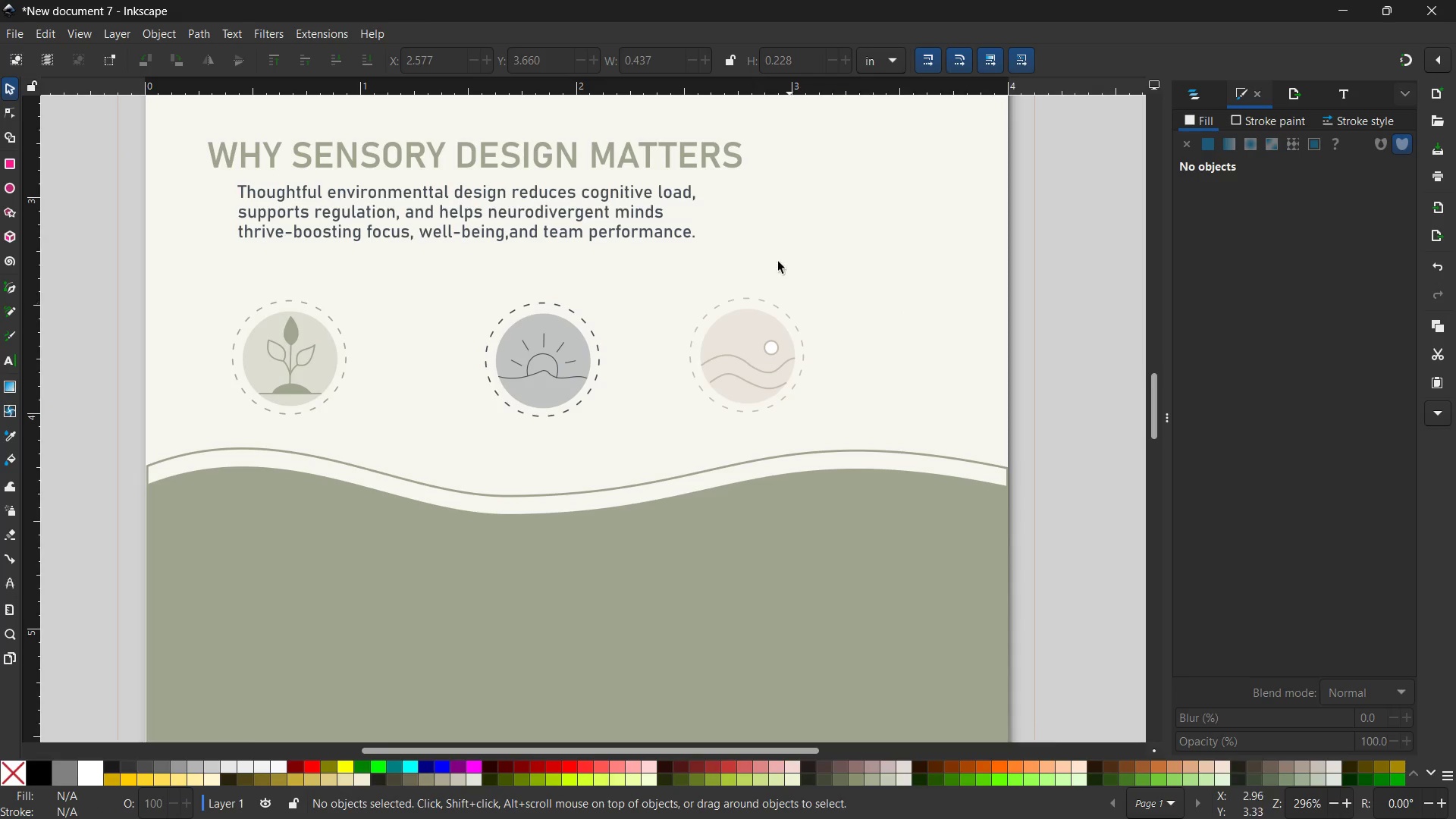 
left_click([758, 262])
 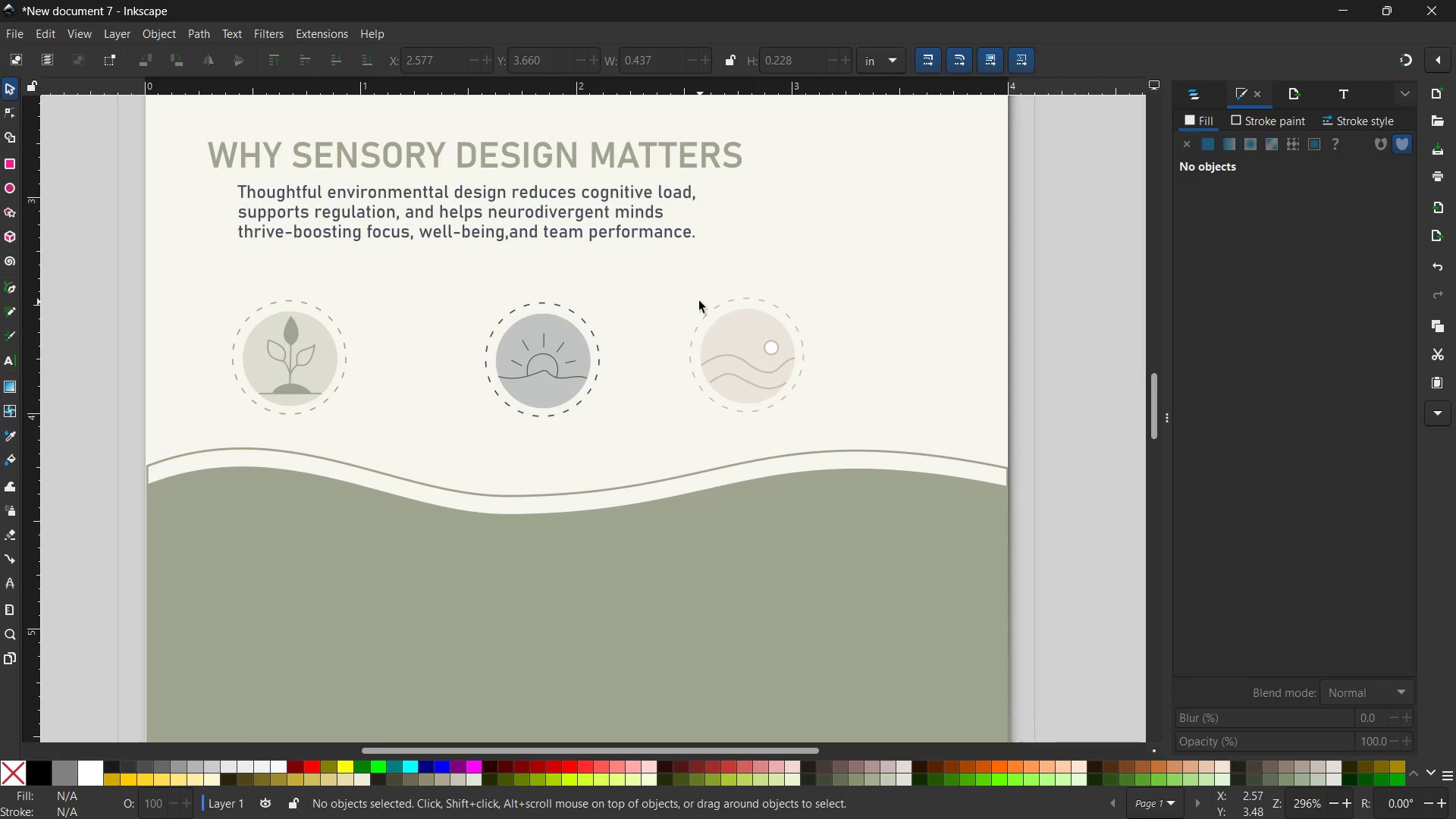 
left_click_drag(start_coordinate=[692, 284], to_coordinate=[813, 444])
 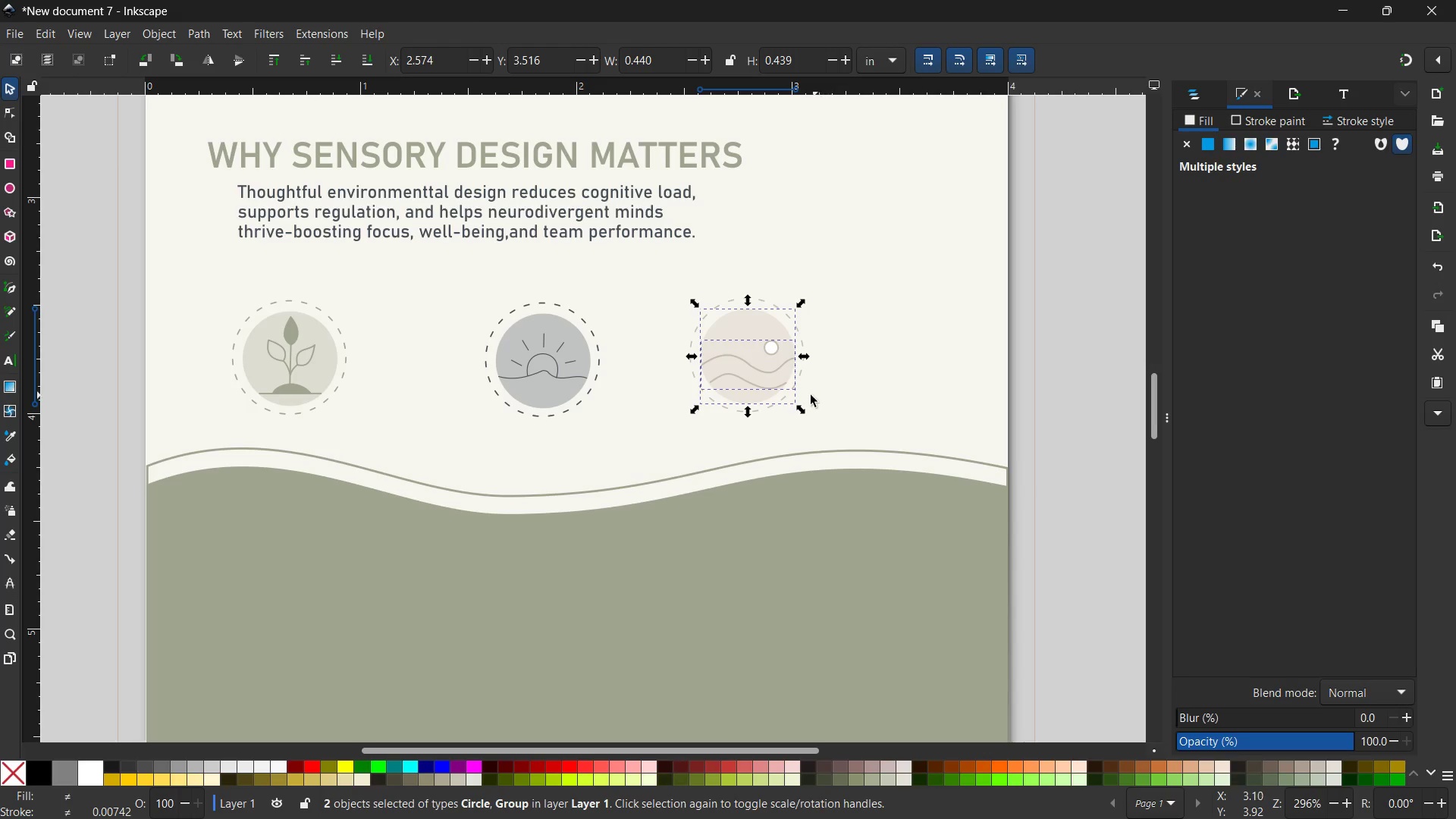 
key(Shift+ShiftLeft)
 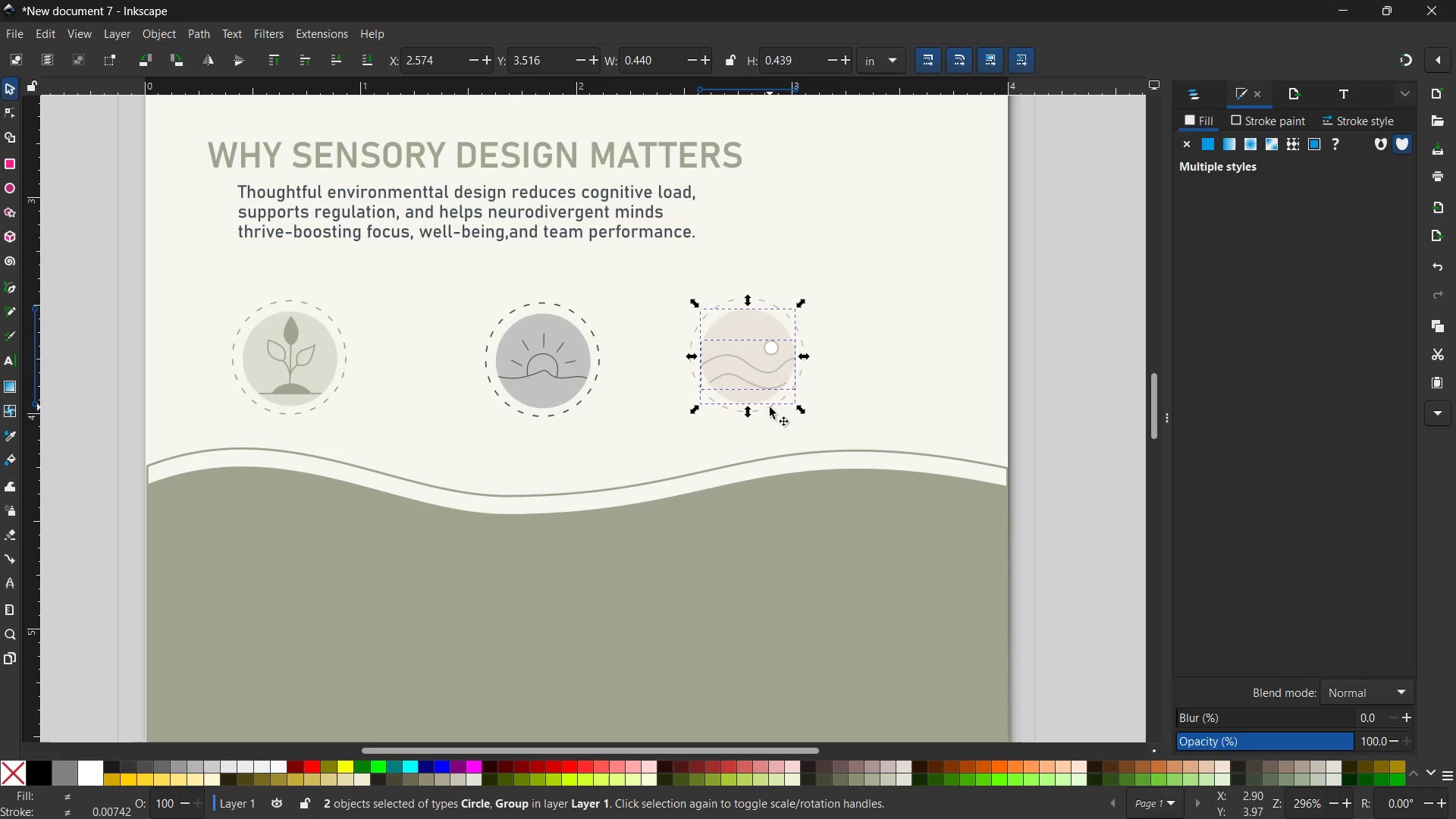 
hold_key(key=ShiftLeft, duration=1.08)
left_click([762, 410])
 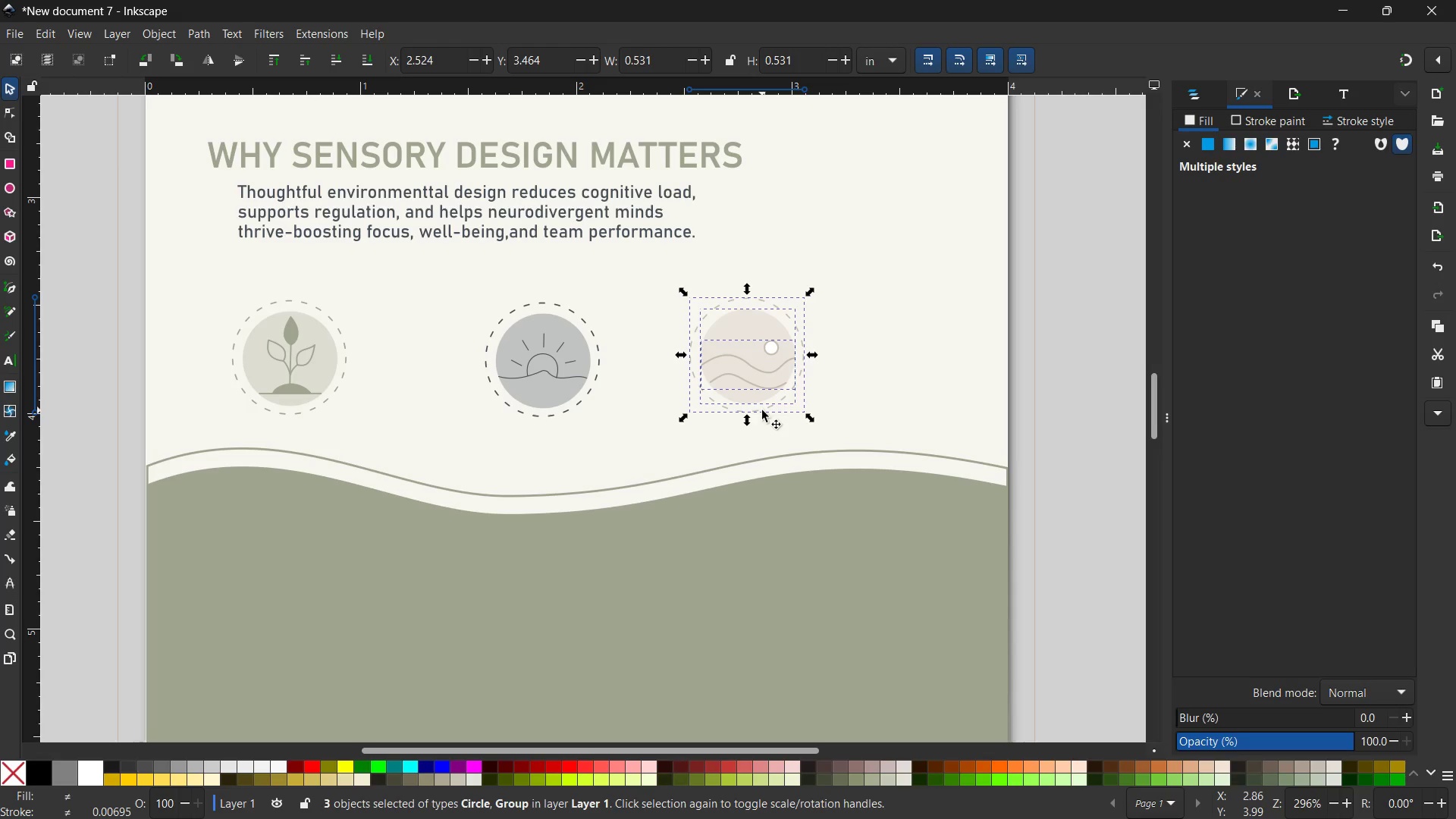 
key(Control+G)
 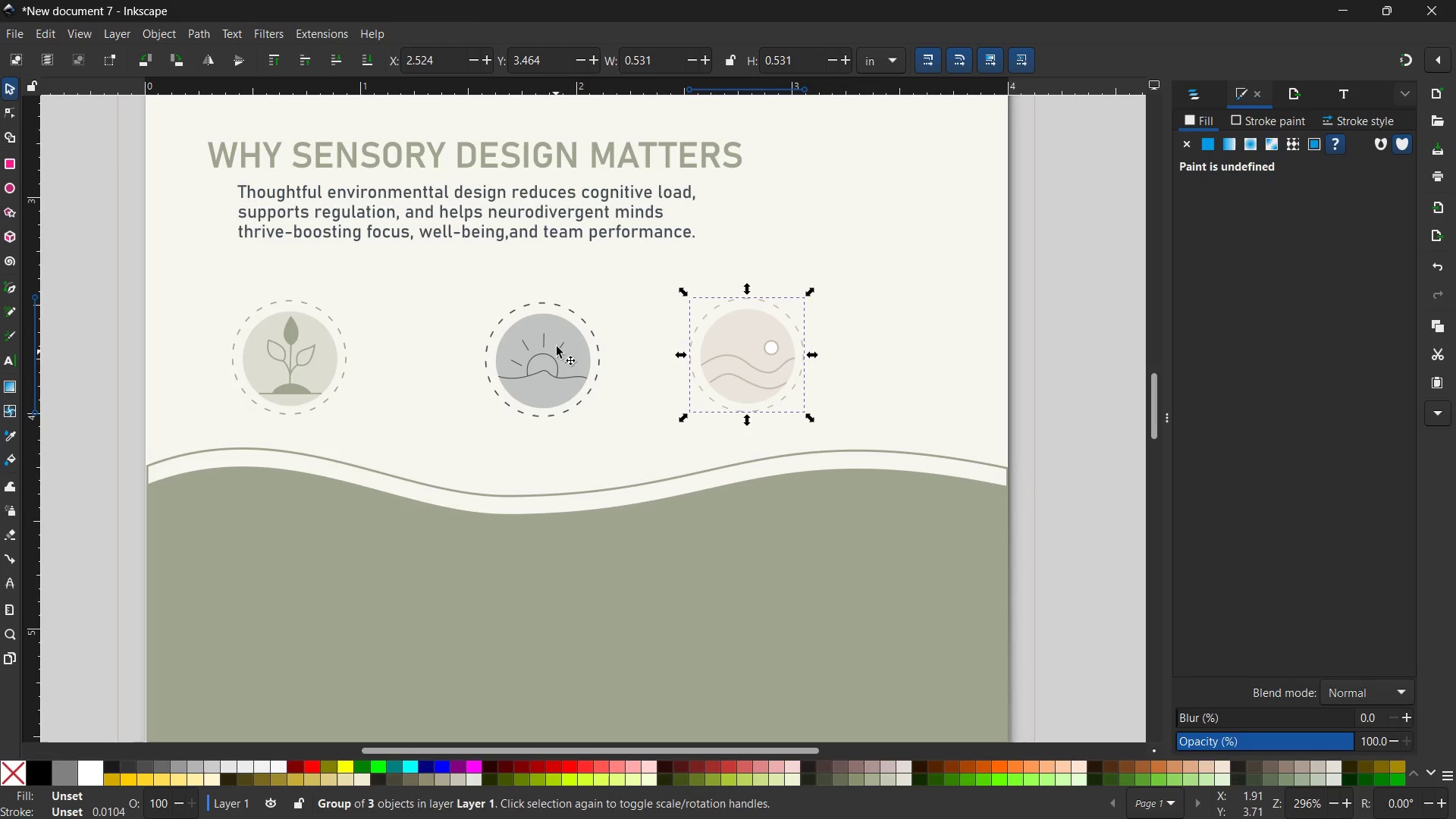 
left_click([607, 303])
 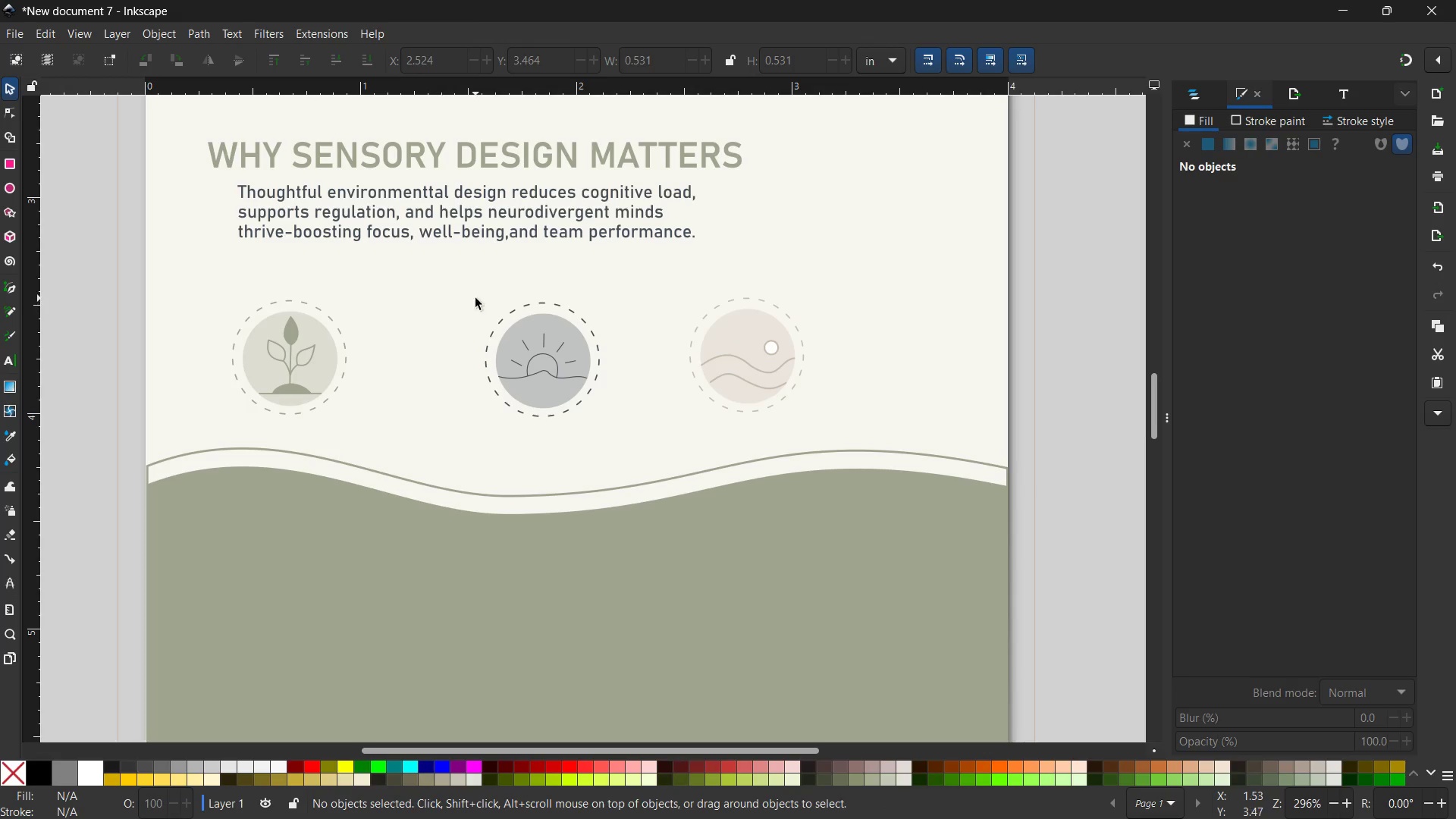 
left_click_drag(start_coordinate=[458, 296], to_coordinate=[642, 474])
 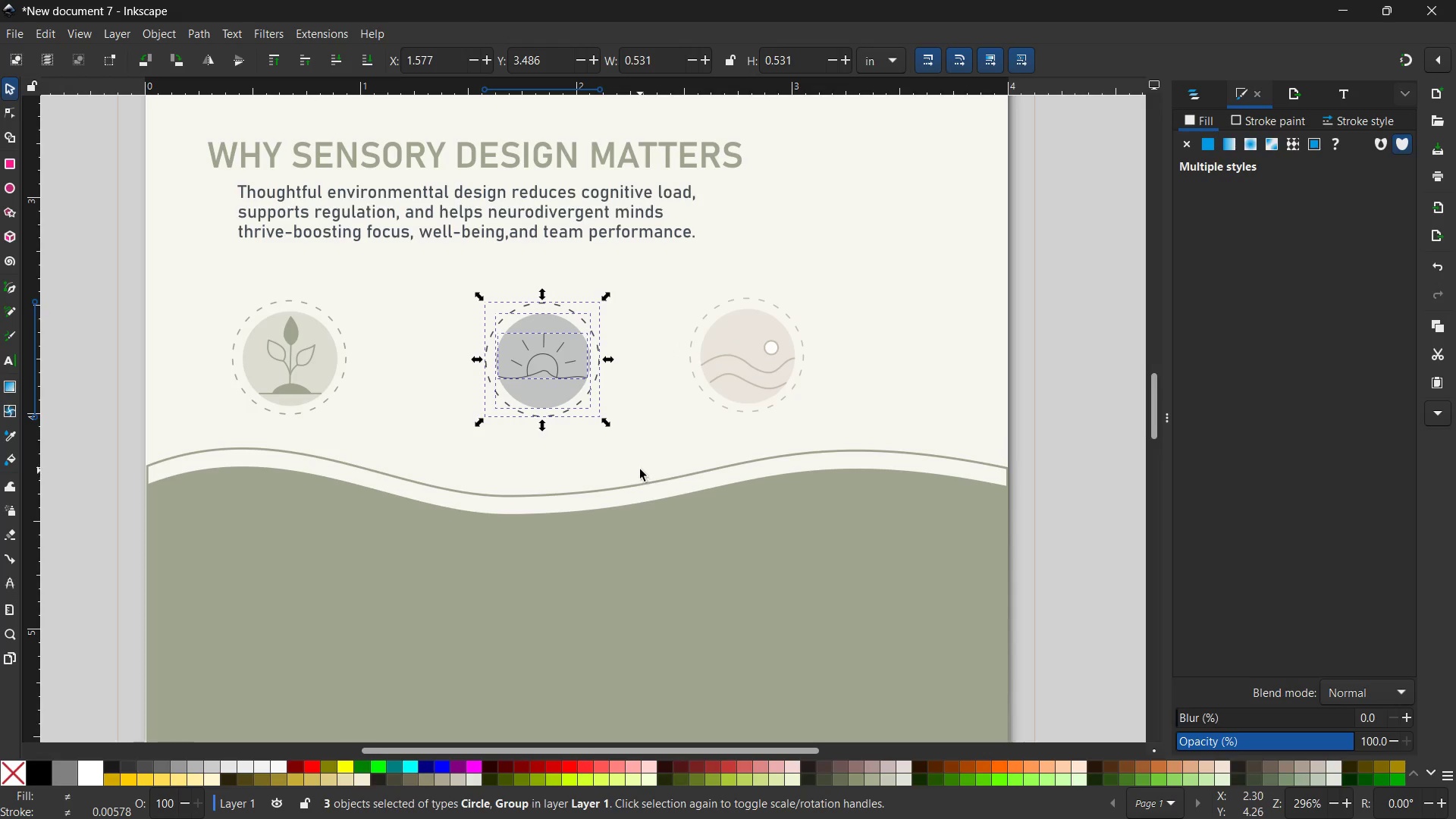 
key(Control+G)
 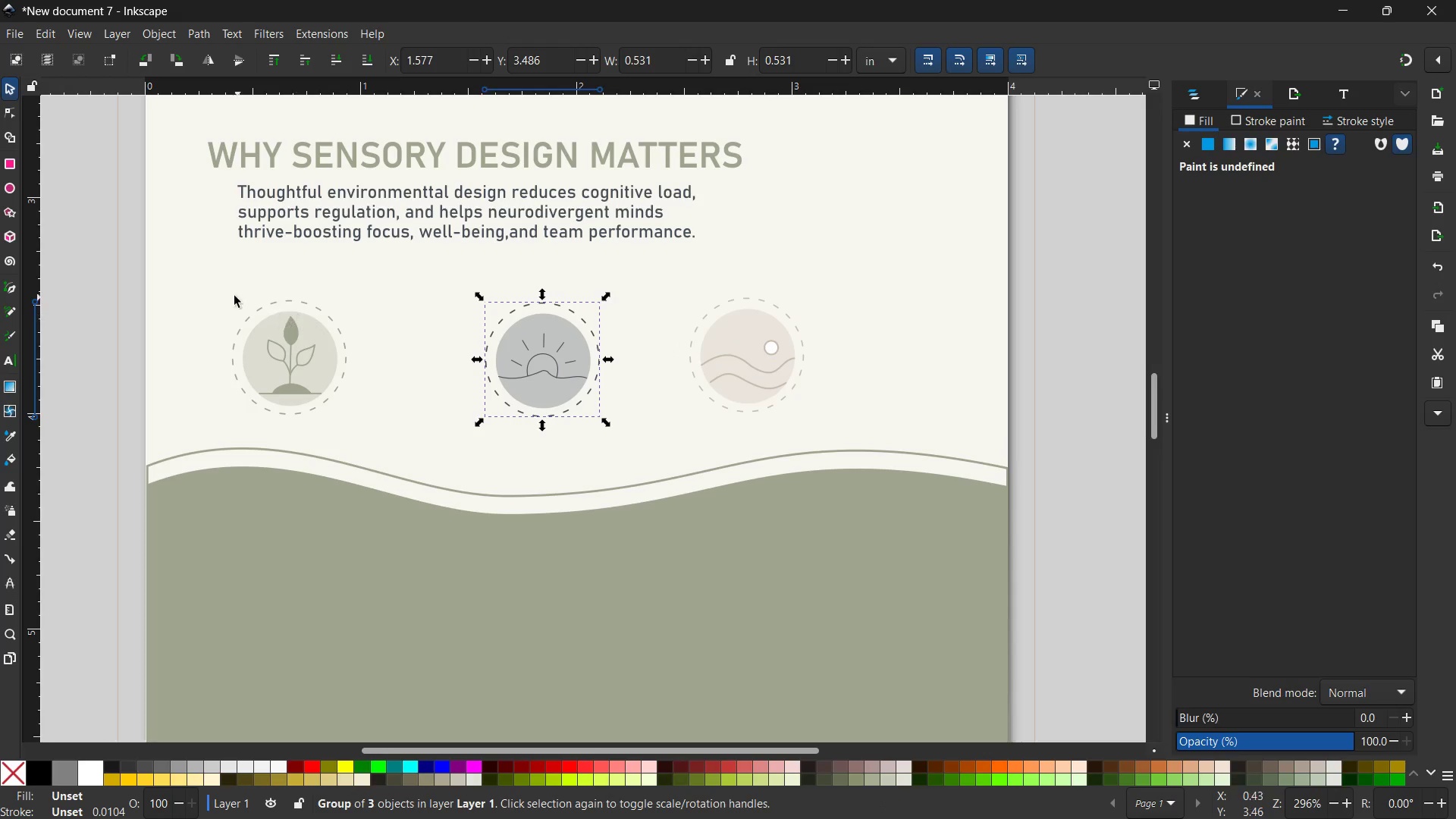 
left_click_drag(start_coordinate=[218, 278], to_coordinate=[378, 427])
 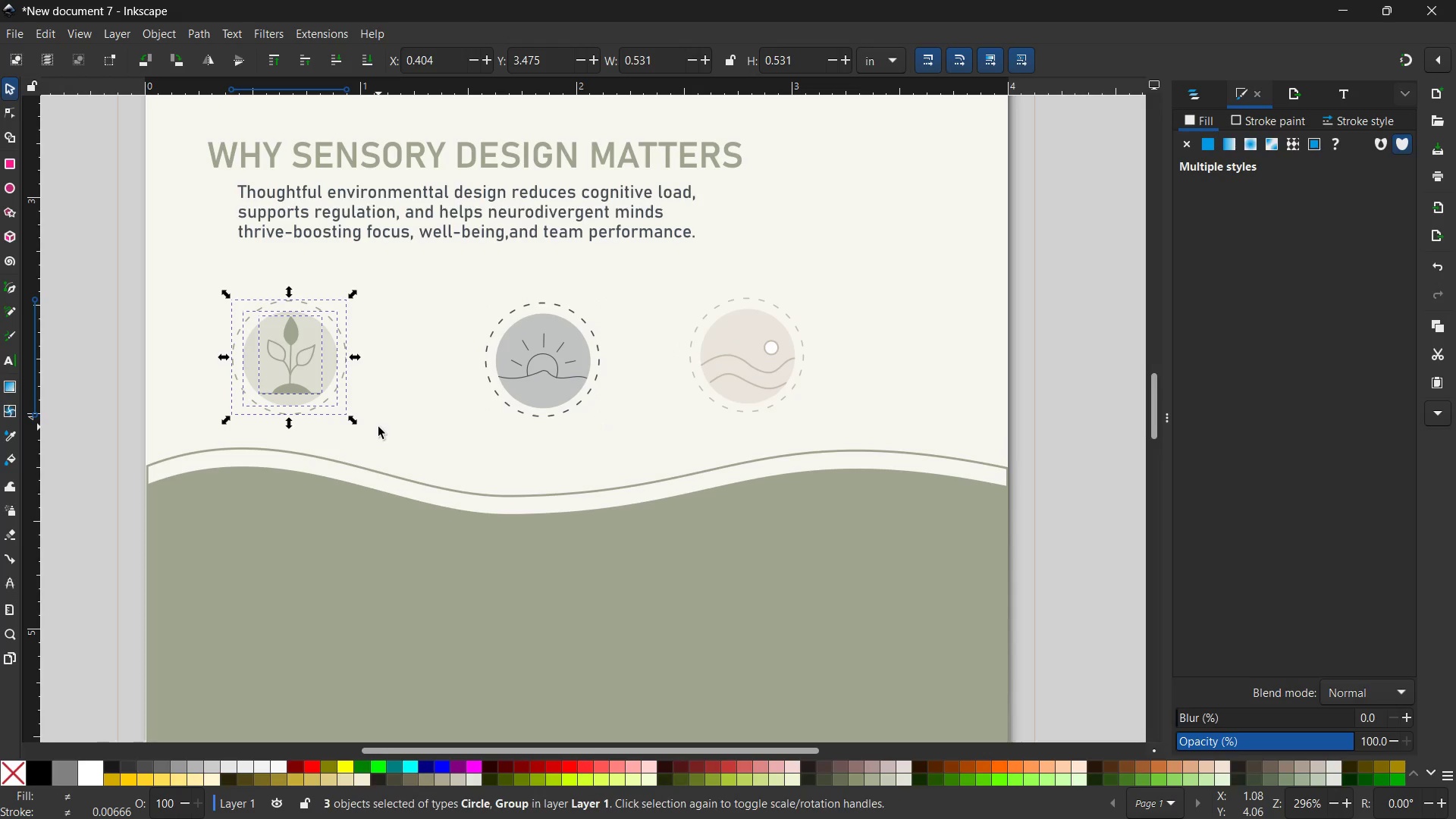 
key(Control+G)
 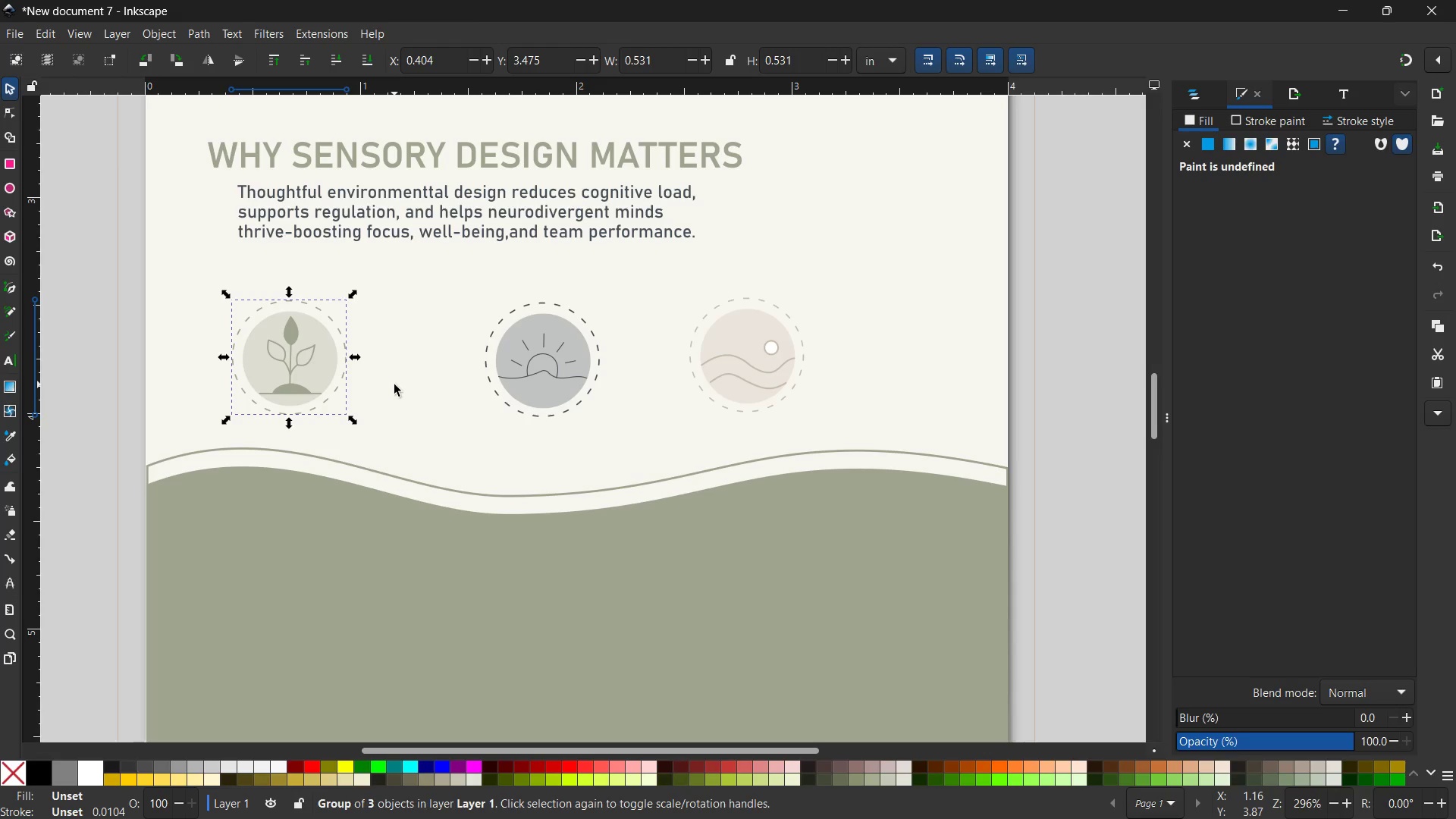 
wait(20.86)
 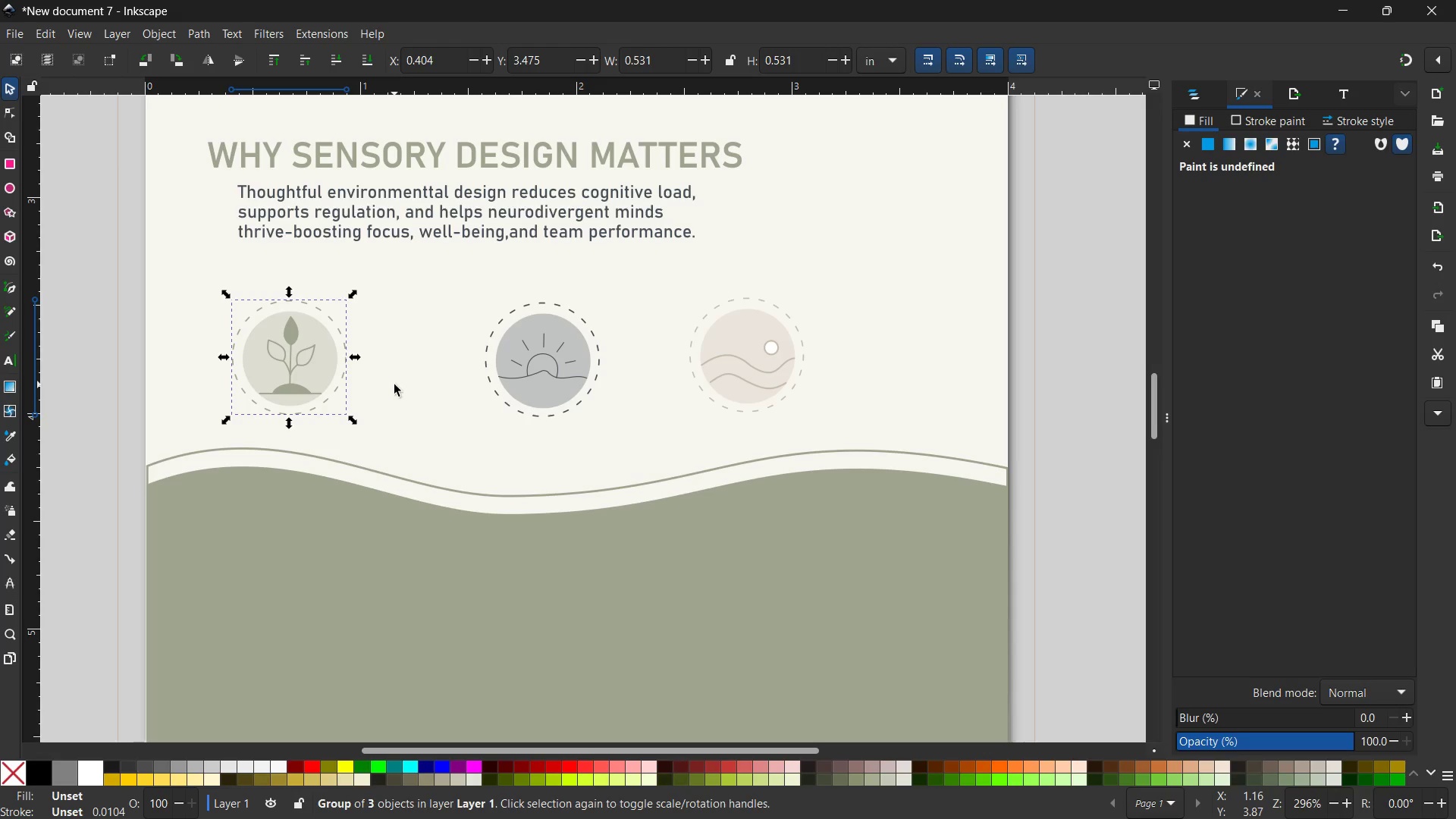 
hold_key(key=ControlLeft, duration=0.75)
scroll: coordinate [518, 400], scroll_direction: down, amount: 1.0
 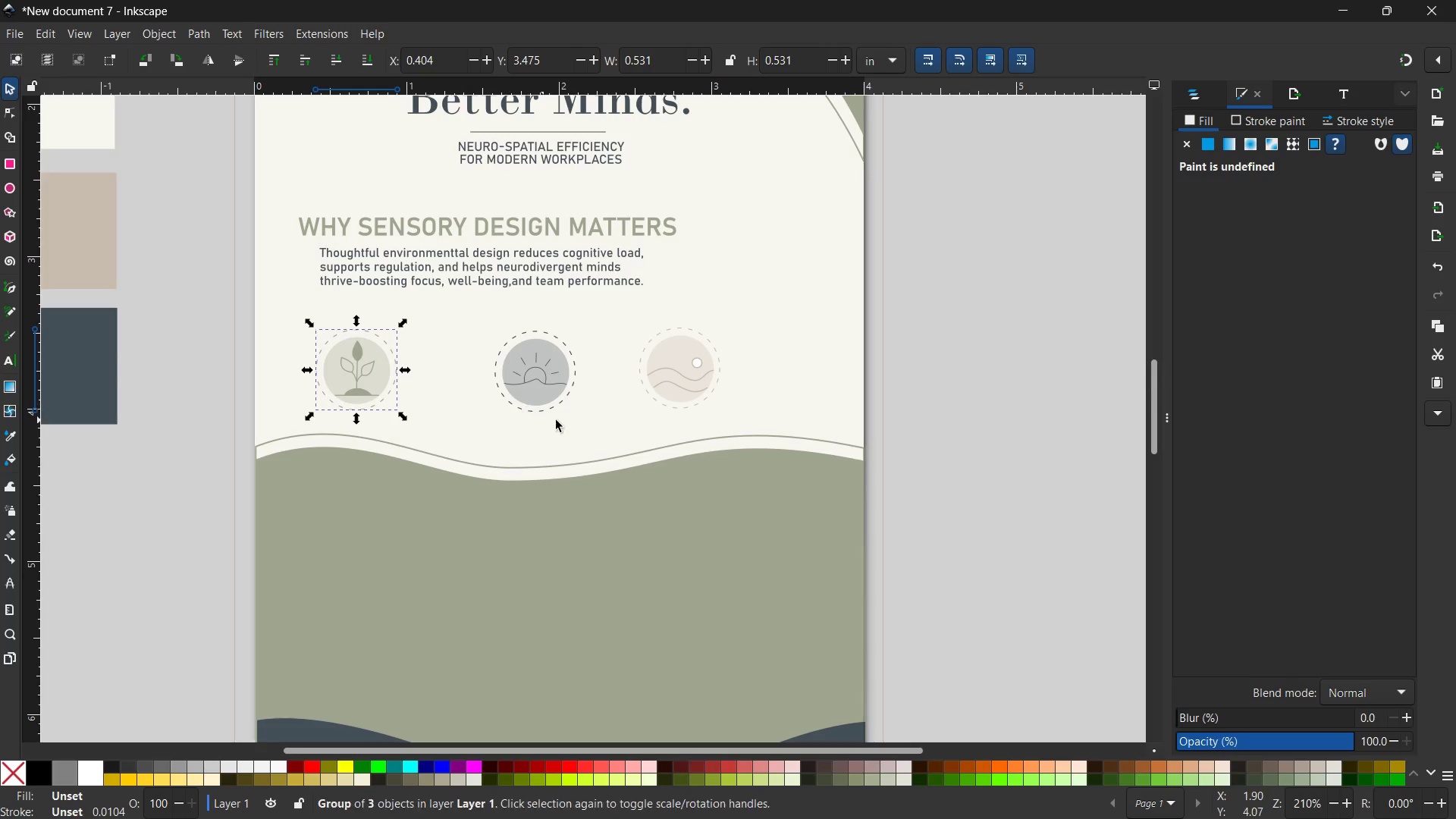 
scroll: coordinate [559, 420], scroll_direction: up, amount: 2.0
 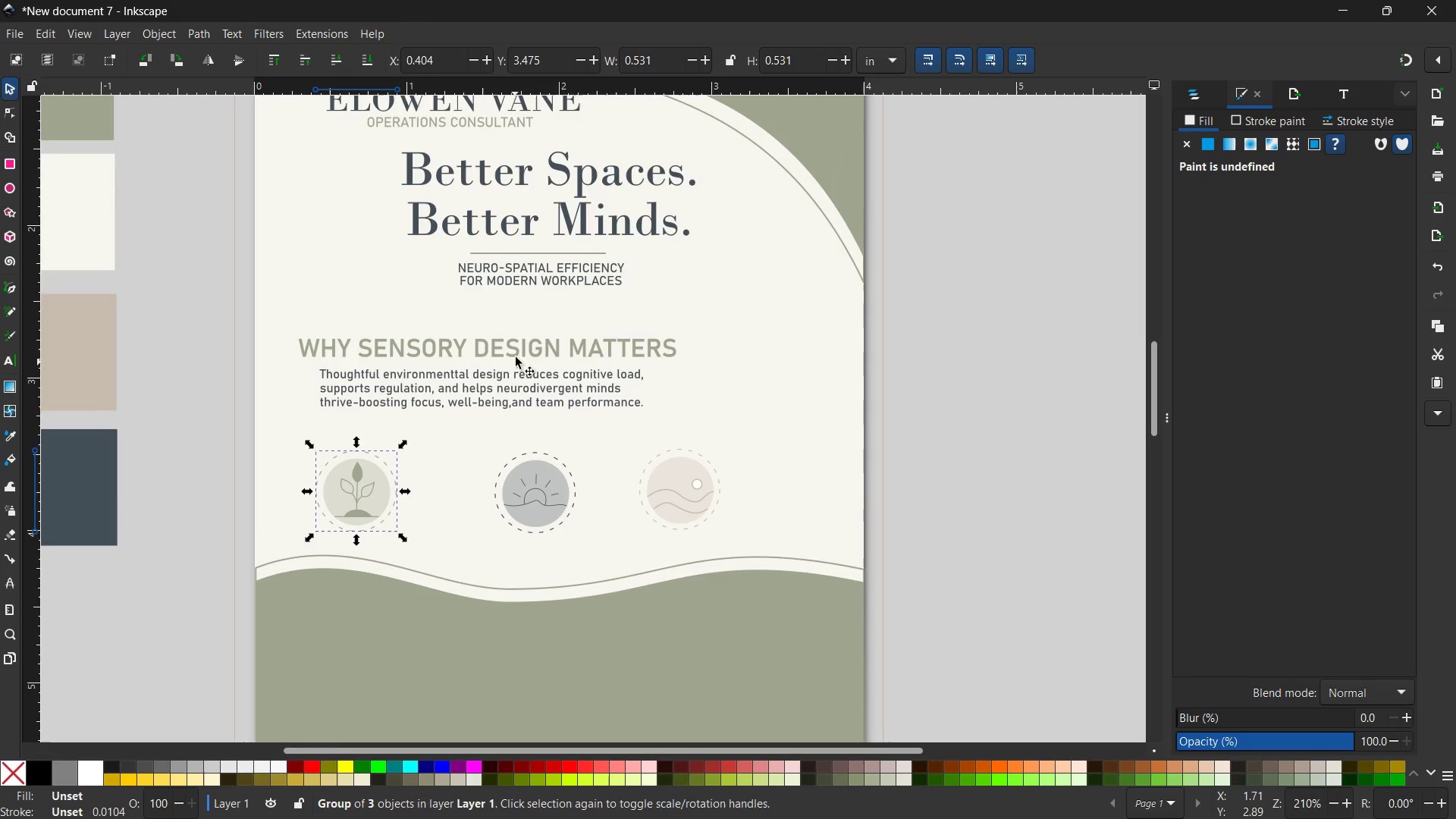 
left_click([516, 356])
 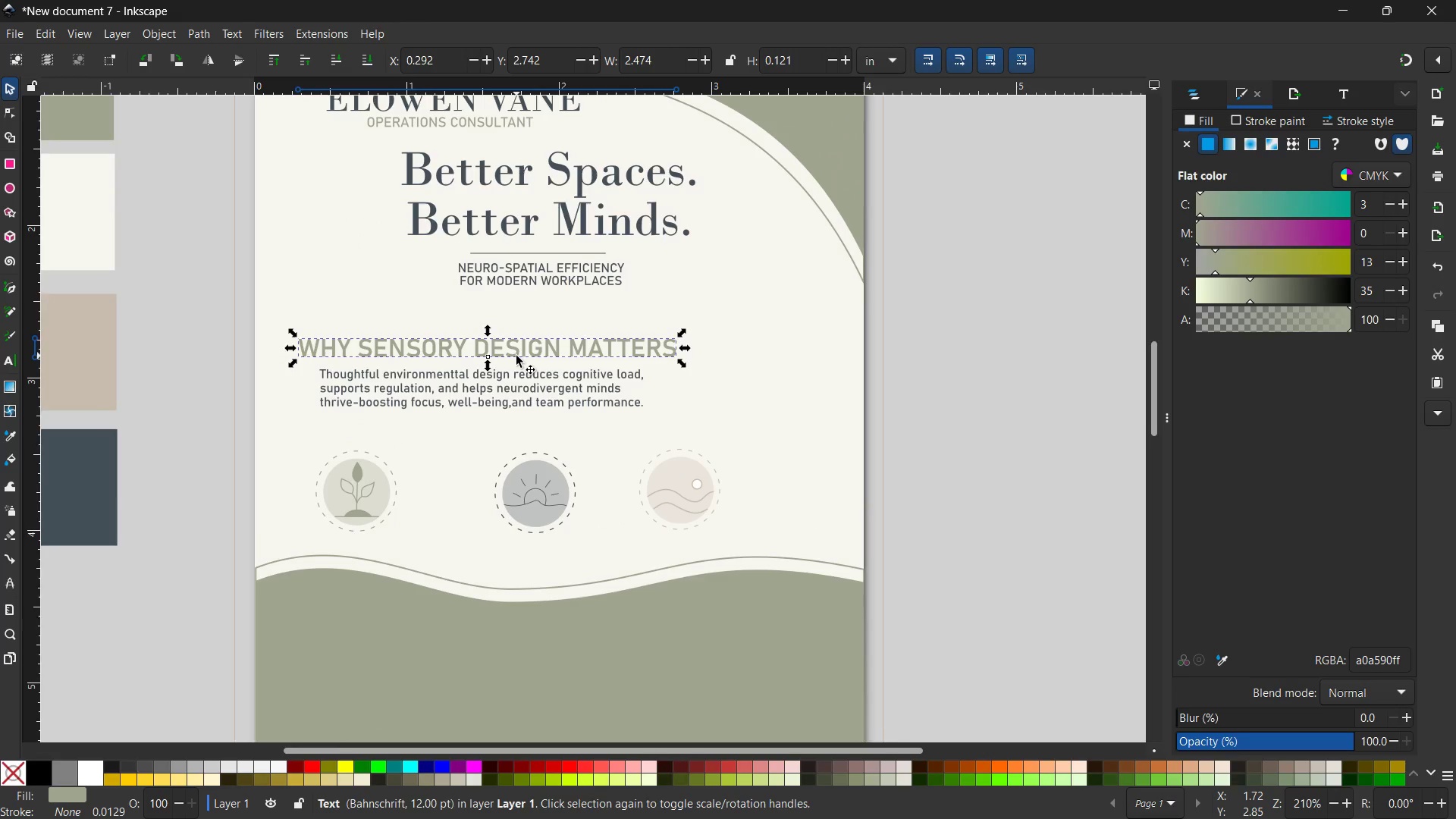 
hold_key(key=ShiftLeft, duration=0.7)
left_click([527, 394])
 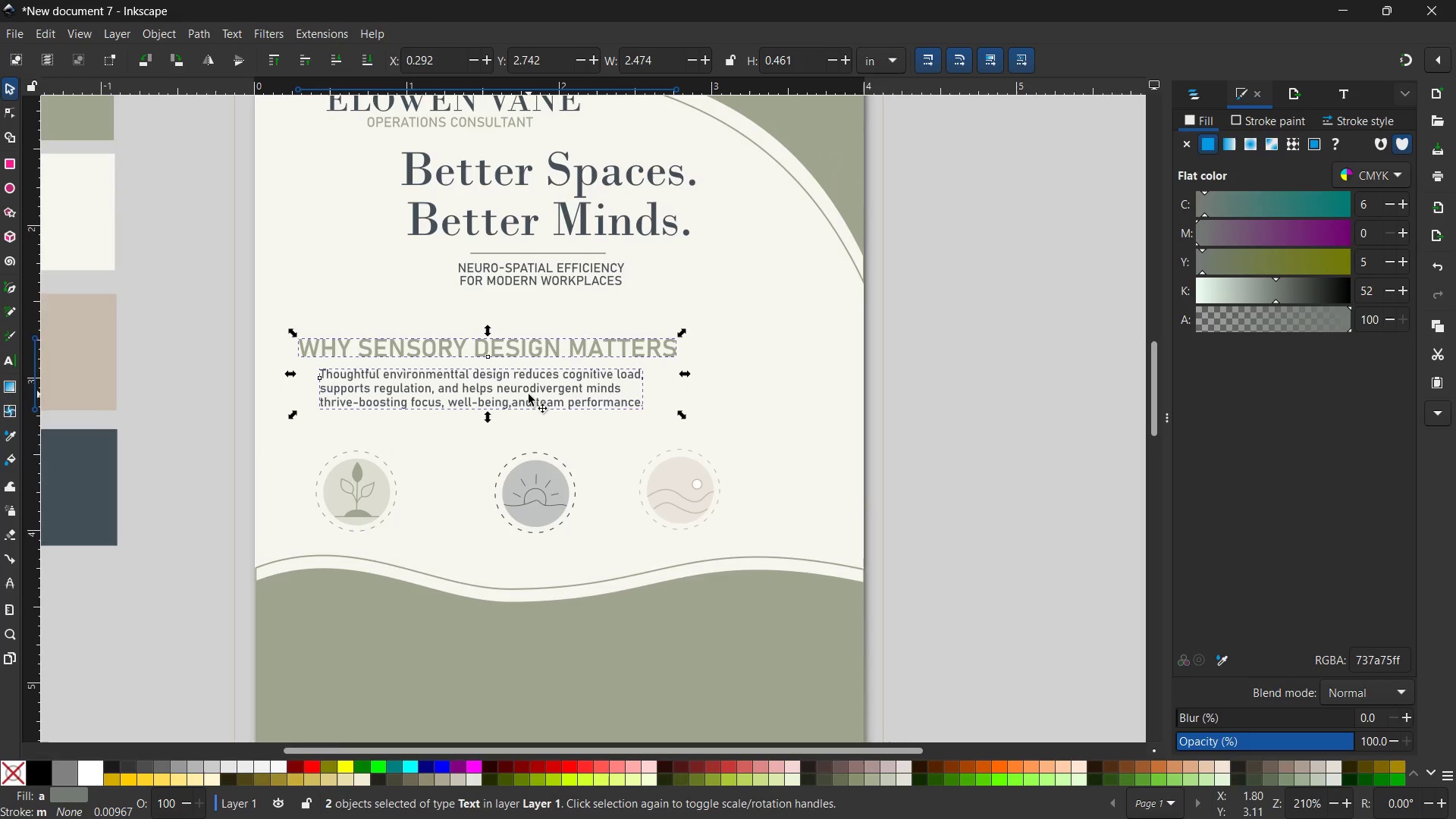 
left_click_drag(start_coordinate=[529, 394], to_coordinate=[526, 356])
 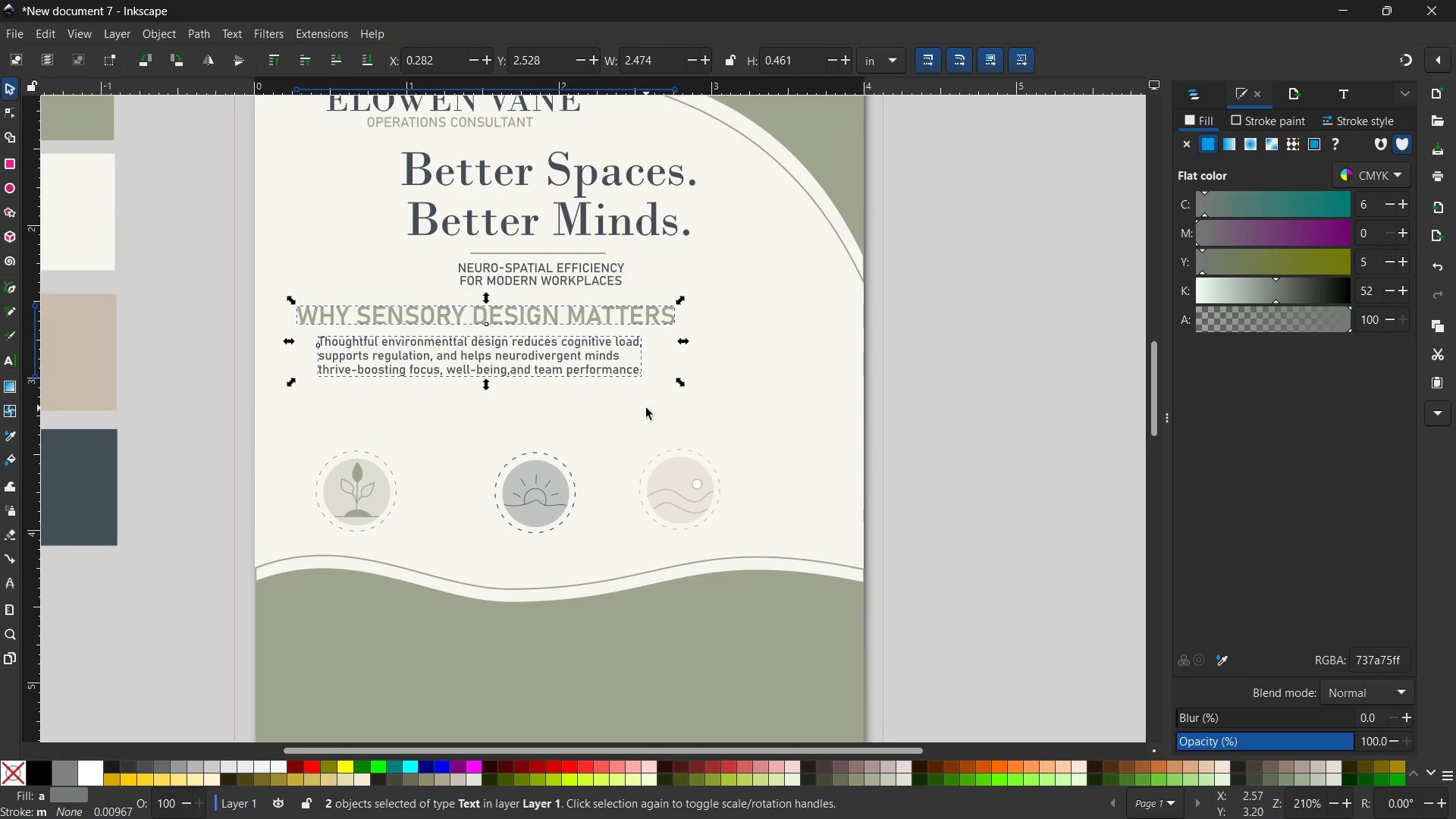 
scroll: coordinate [646, 408], scroll_direction: up, amount: 2.0
 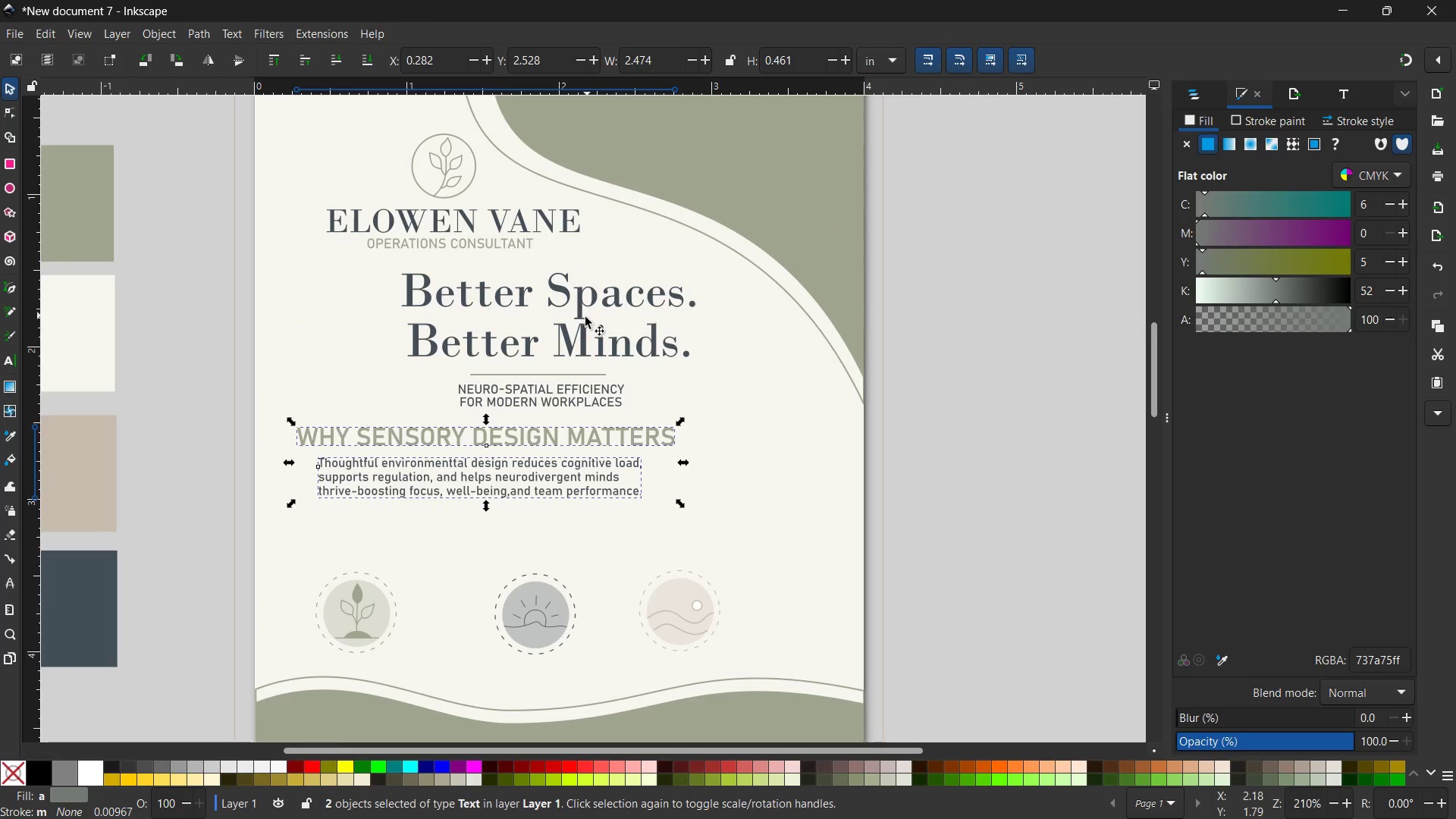 
left_click([578, 342])
 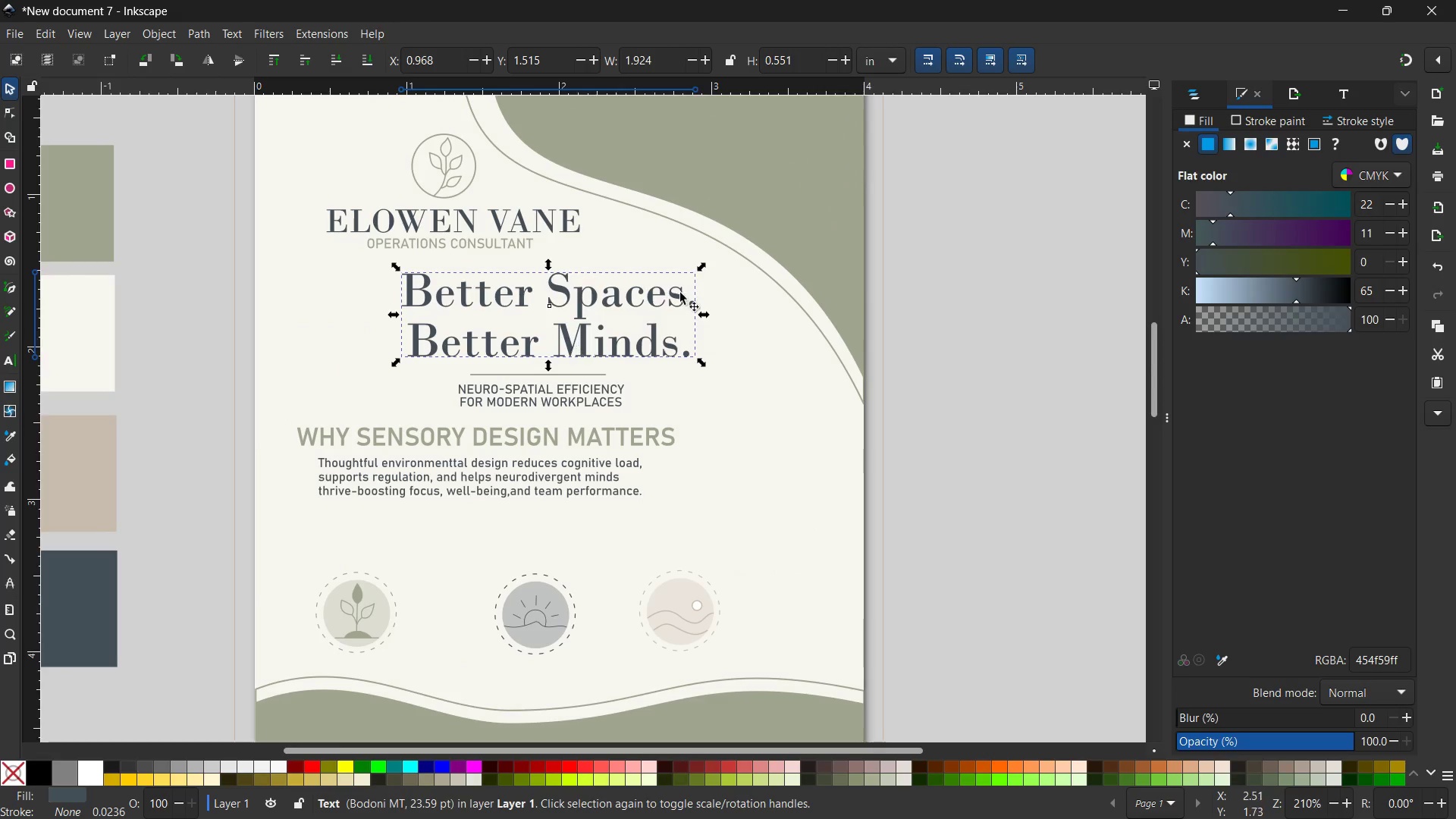 
hold_key(key=ControlLeft, duration=0.66)
 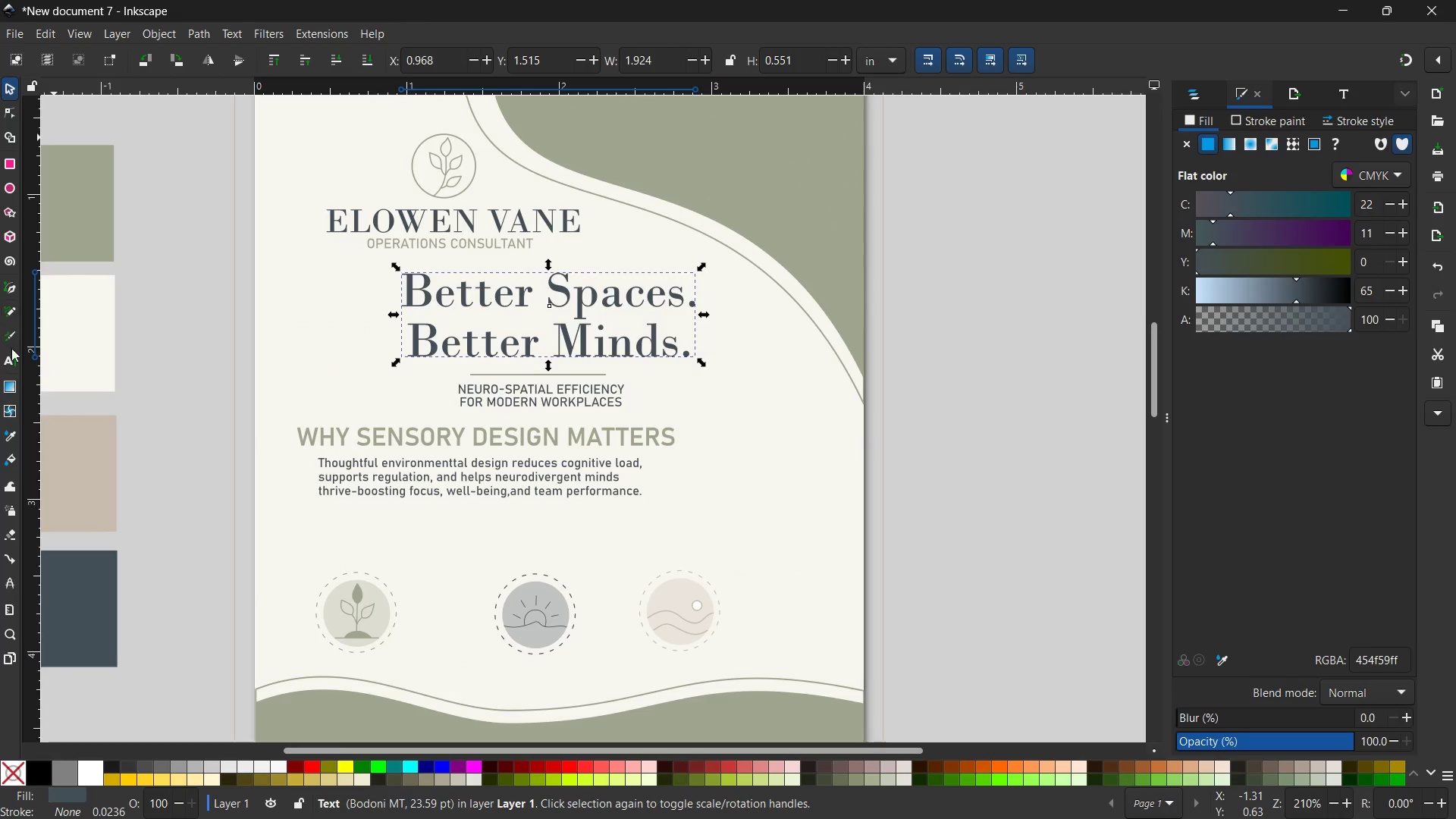 
left_click([9, 359])
 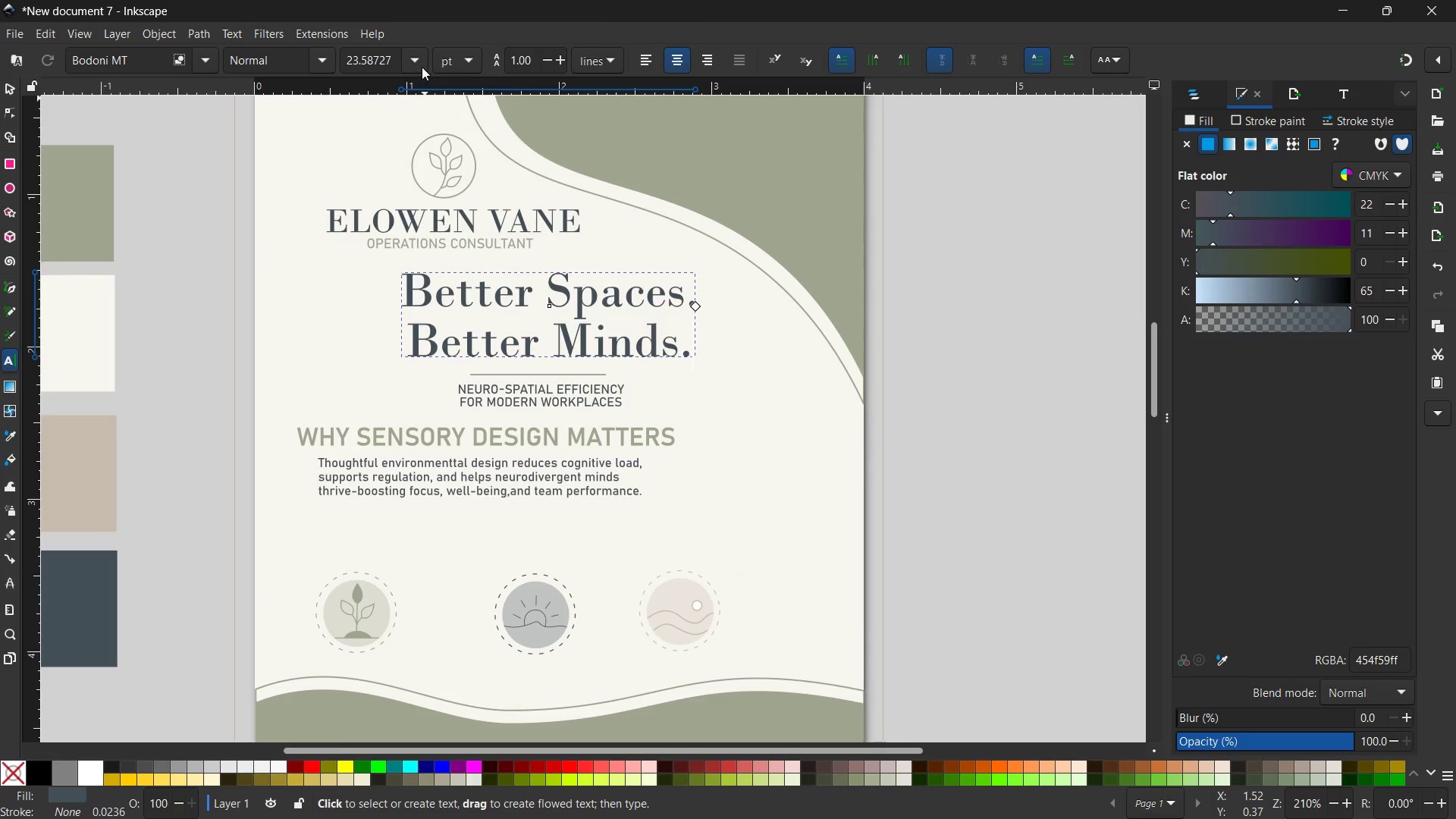 
left_click([419, 64])
 